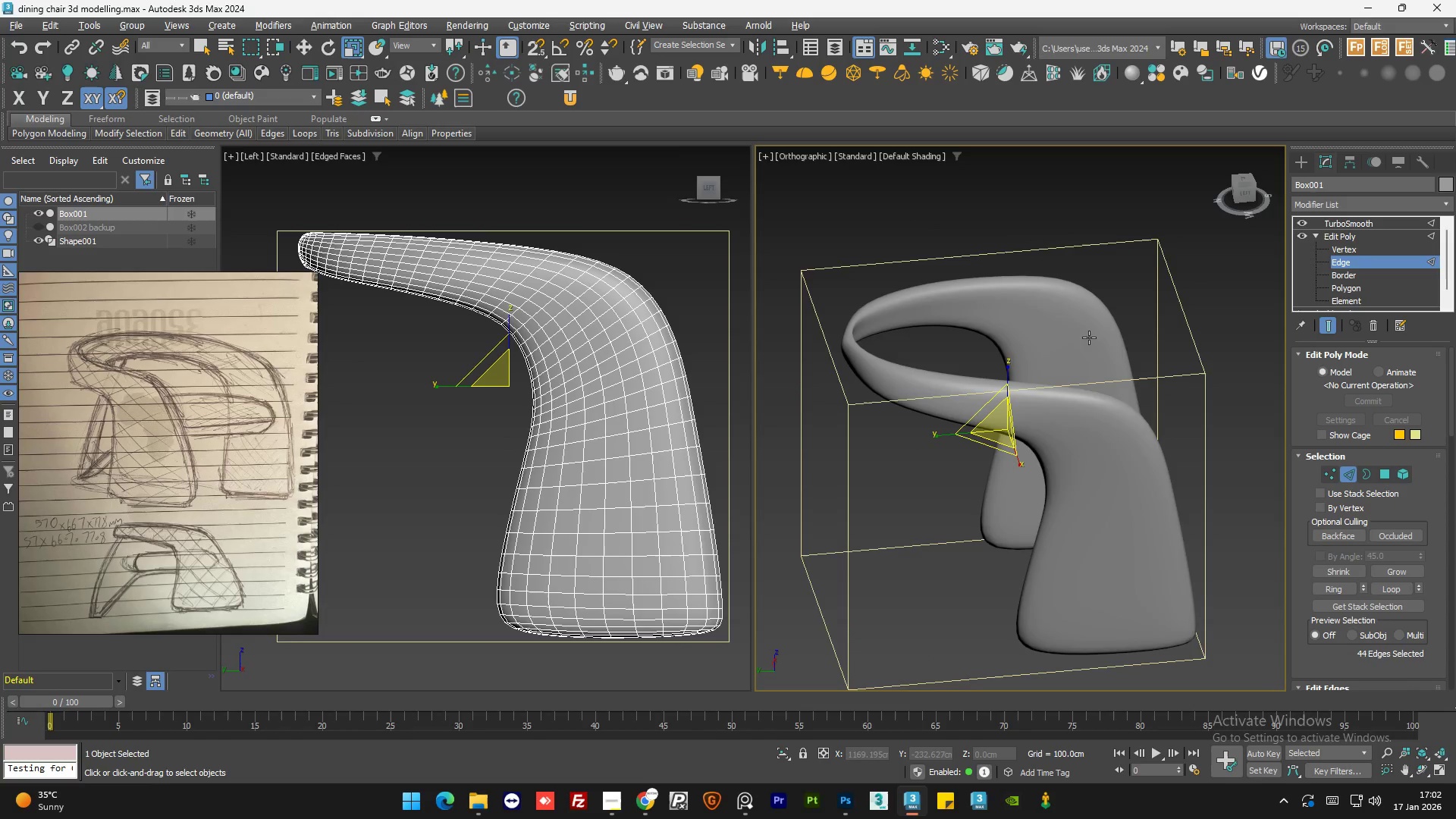 
hold_key(key=AltLeft, duration=1.53)
 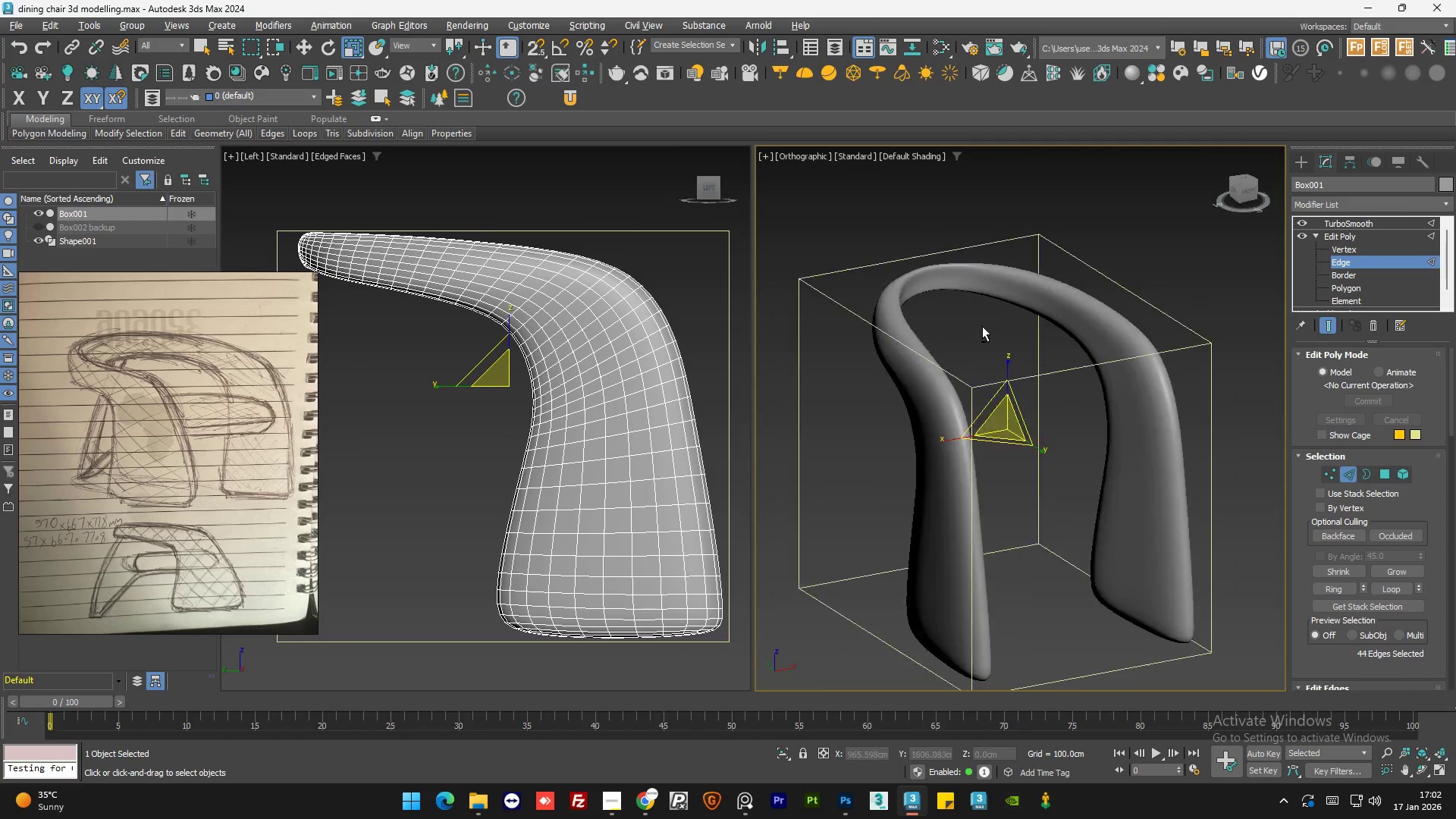 
hold_key(key=AltLeft, duration=1.52)
 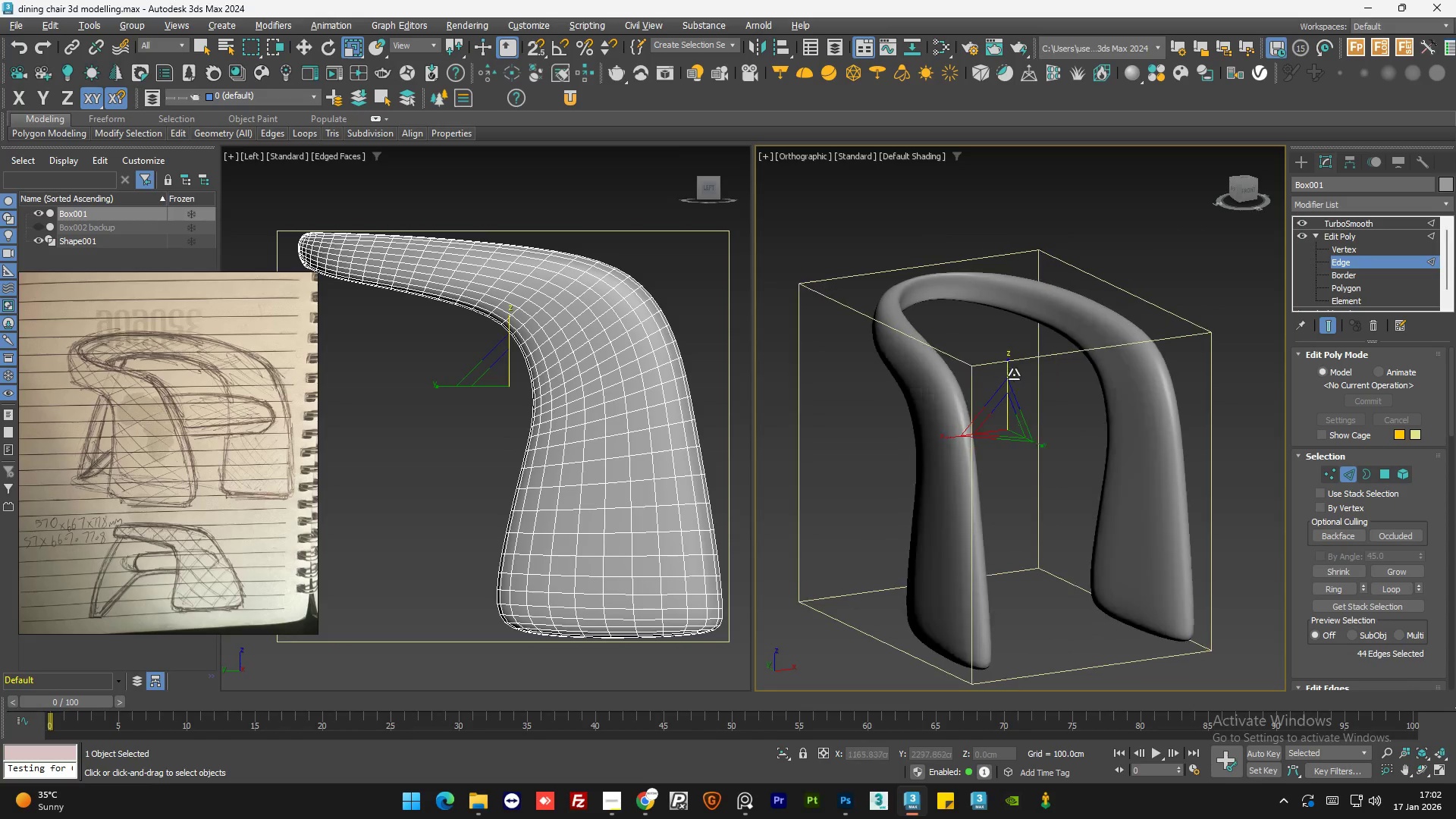 
key(Alt+AltLeft)
 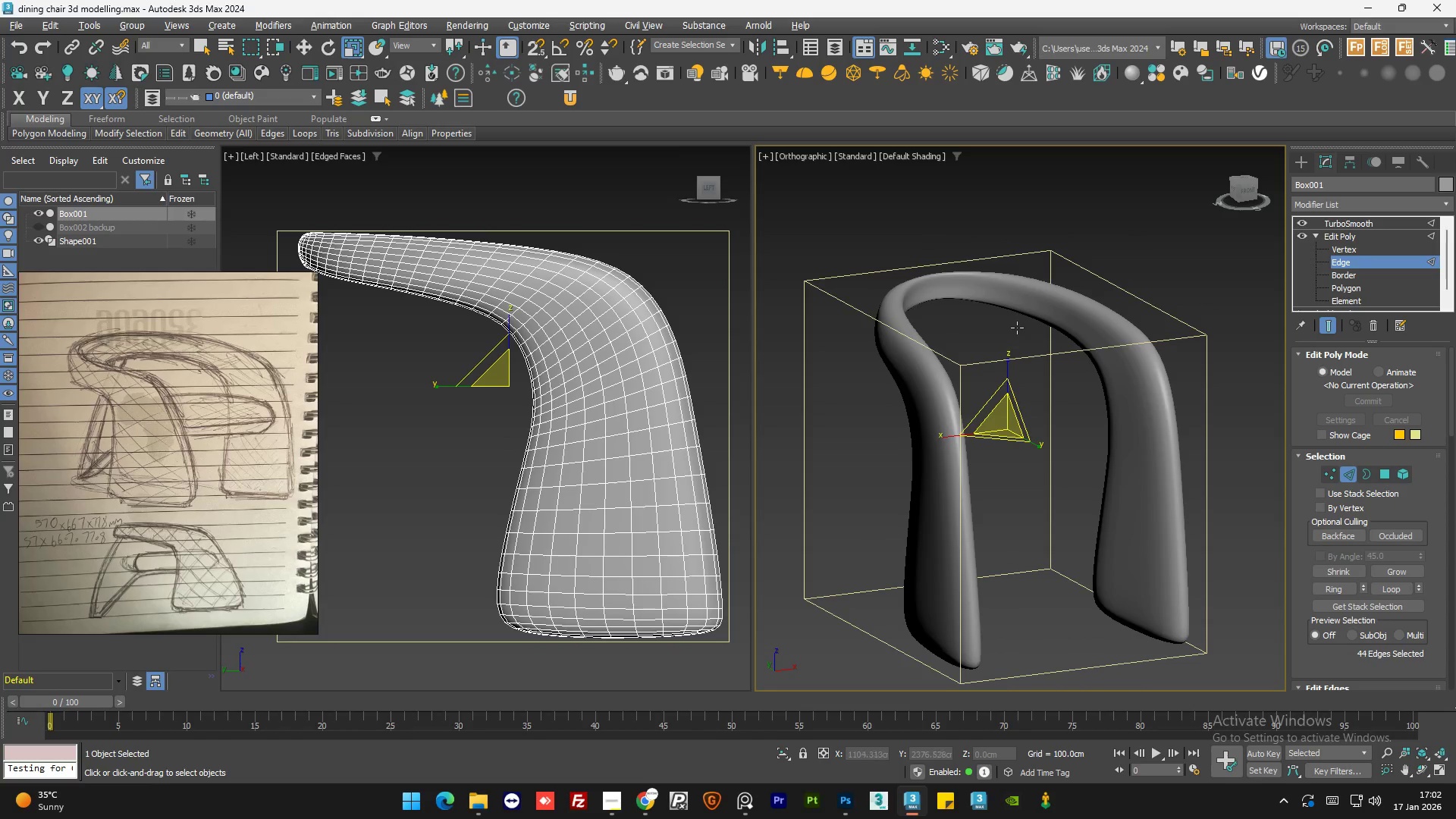 
key(Alt+AltLeft)
 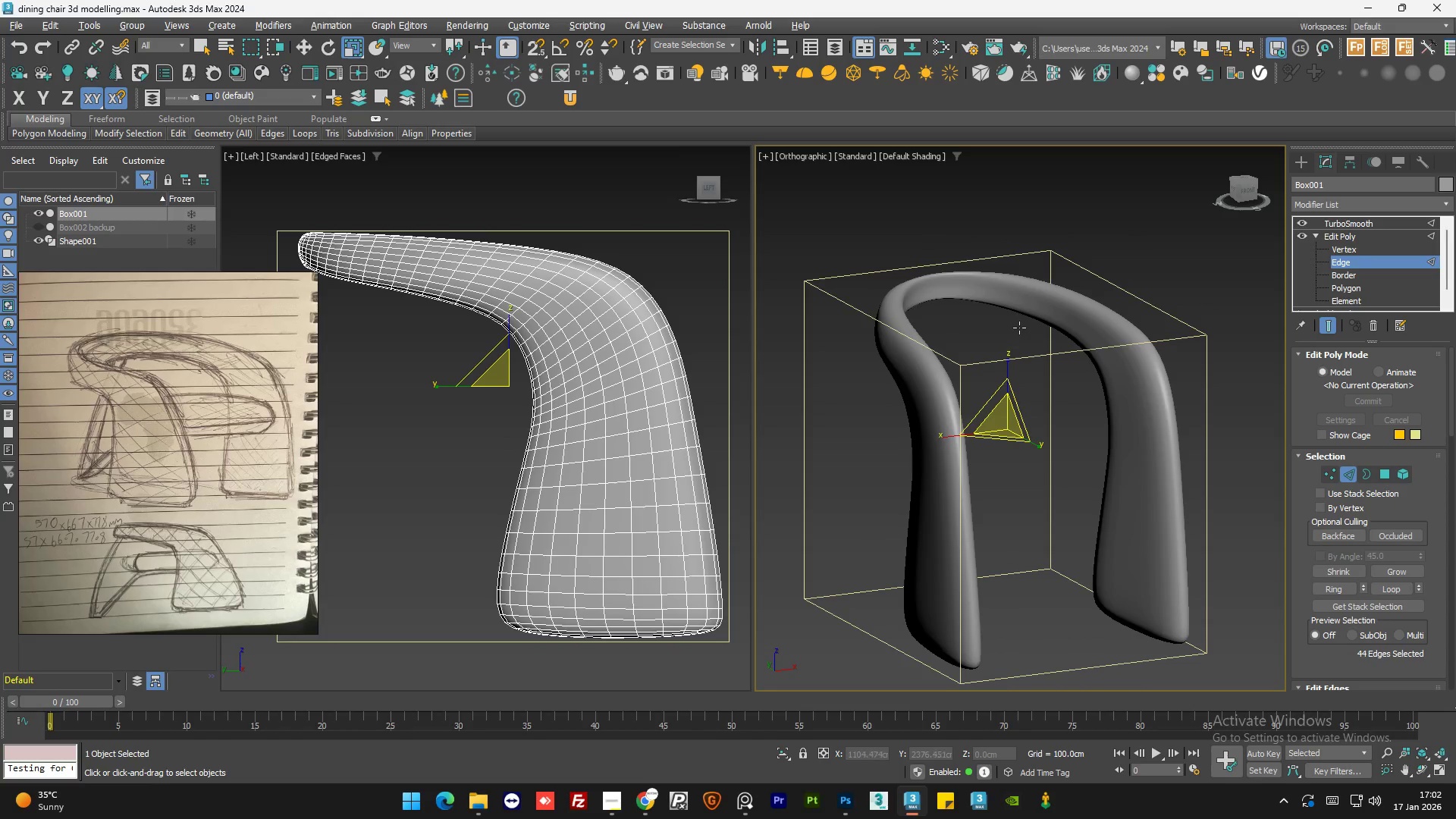 
key(Alt+AltLeft)
 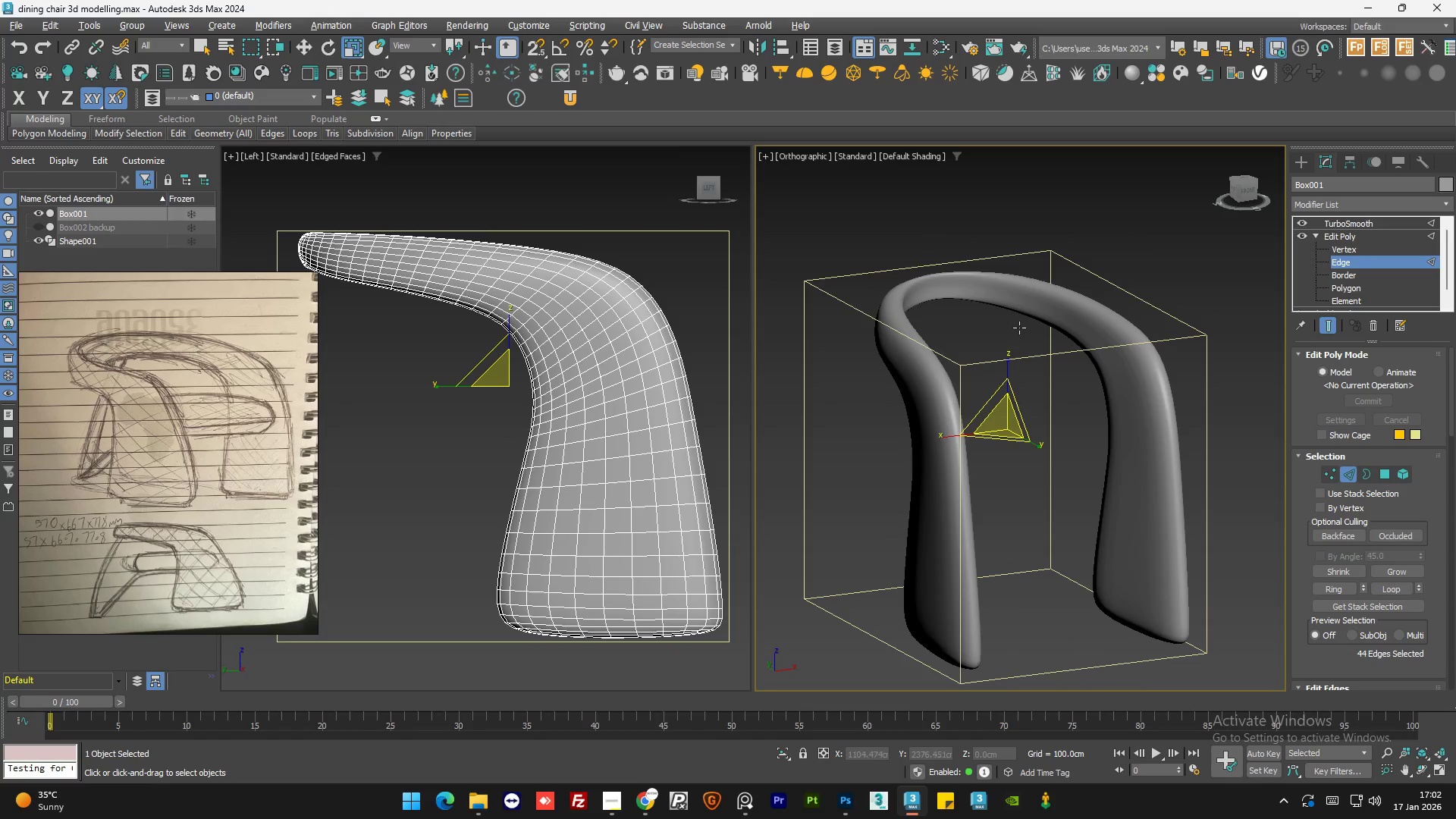 
key(Alt+AltLeft)
 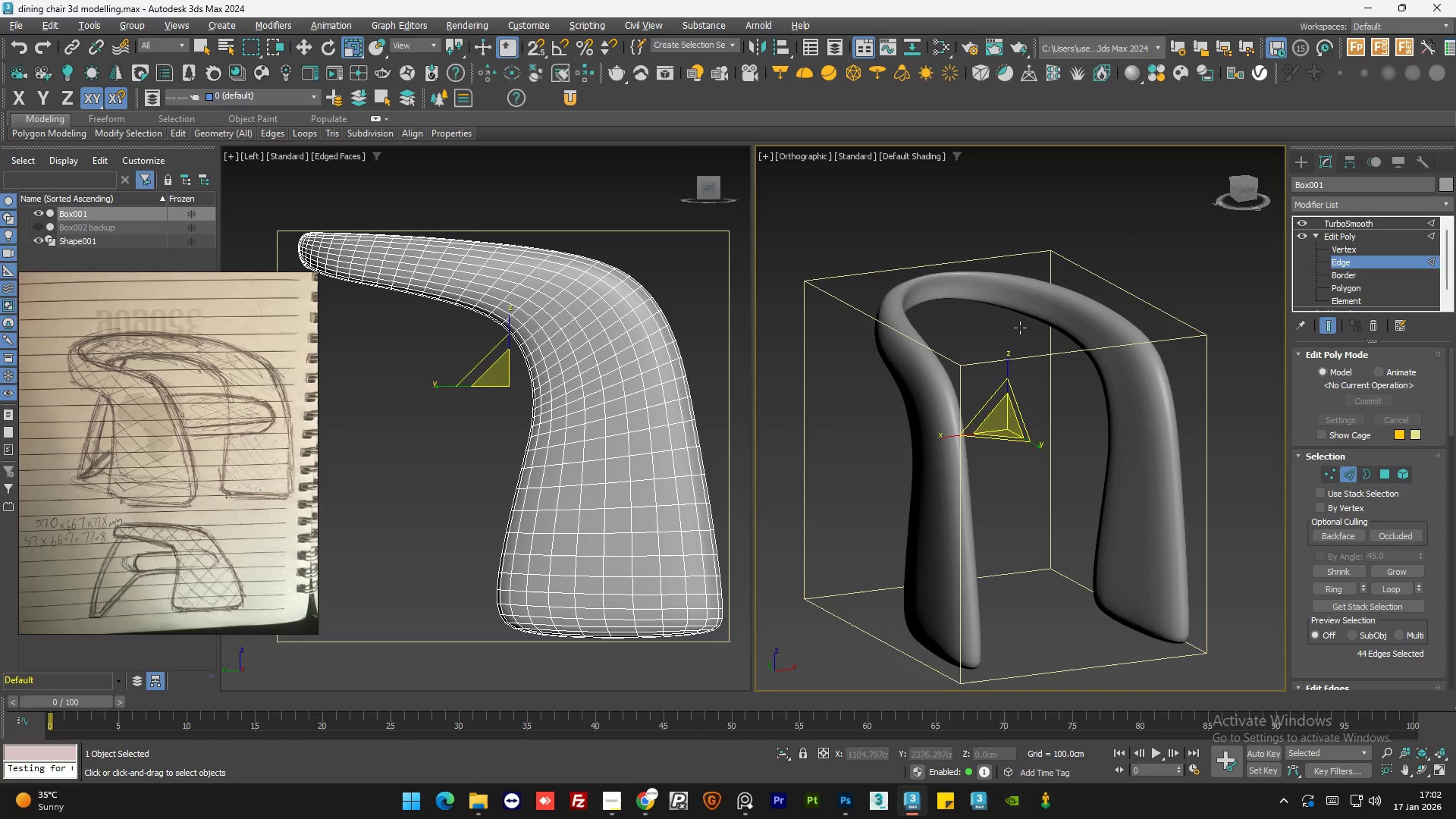 
key(Alt+AltLeft)
 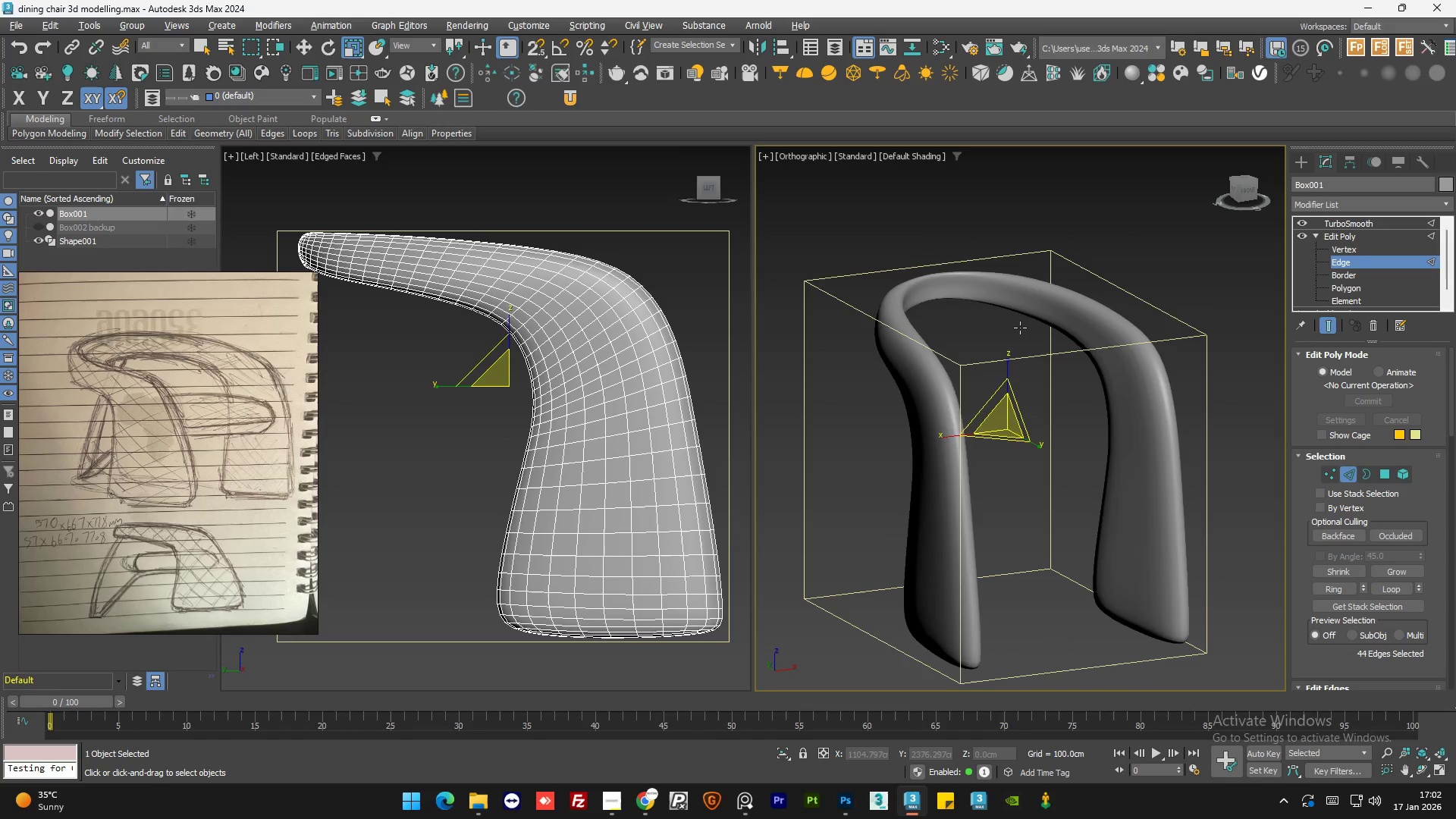 
key(Alt+AltLeft)
 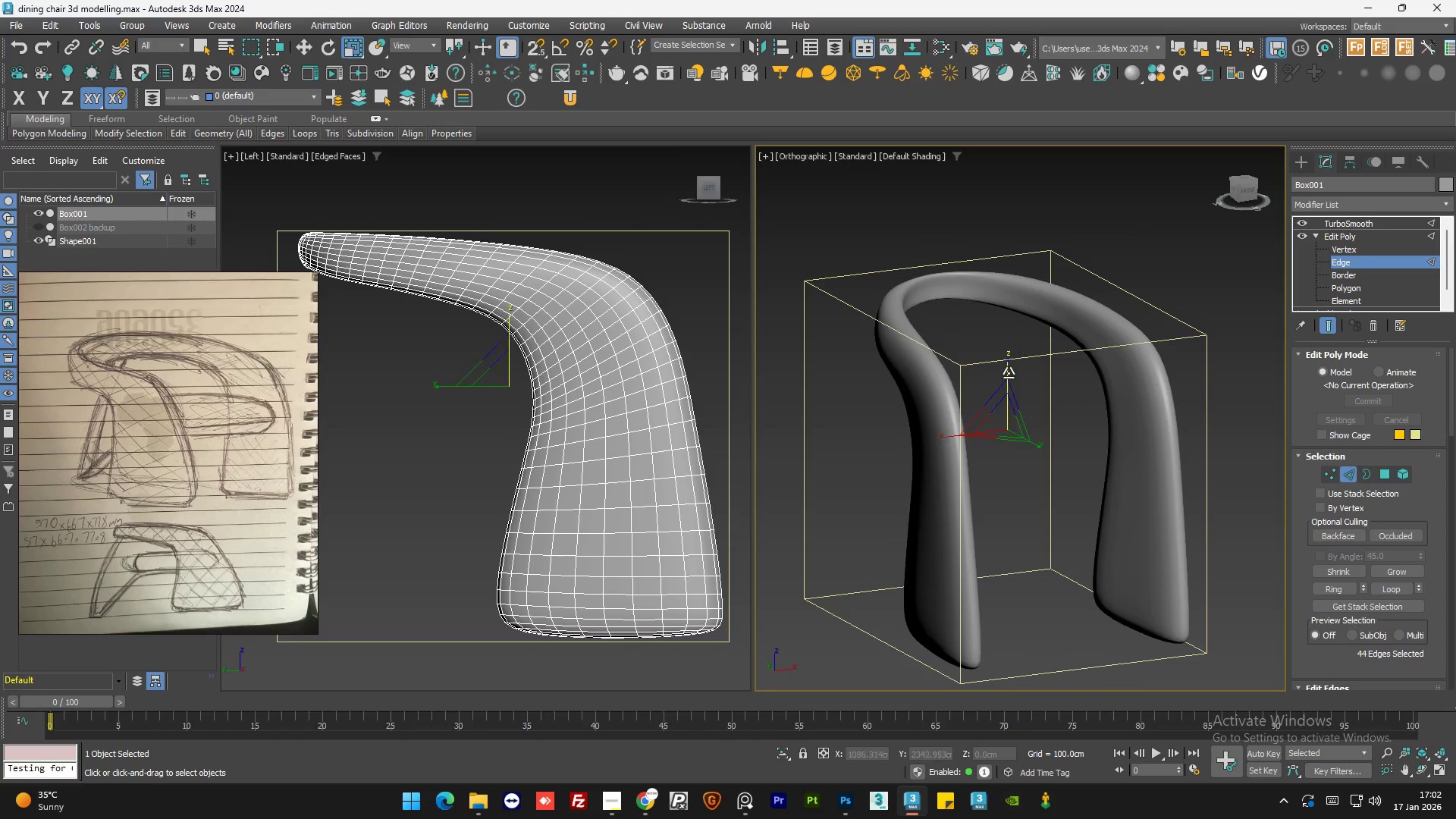 
hold_key(key=AltLeft, duration=0.78)
 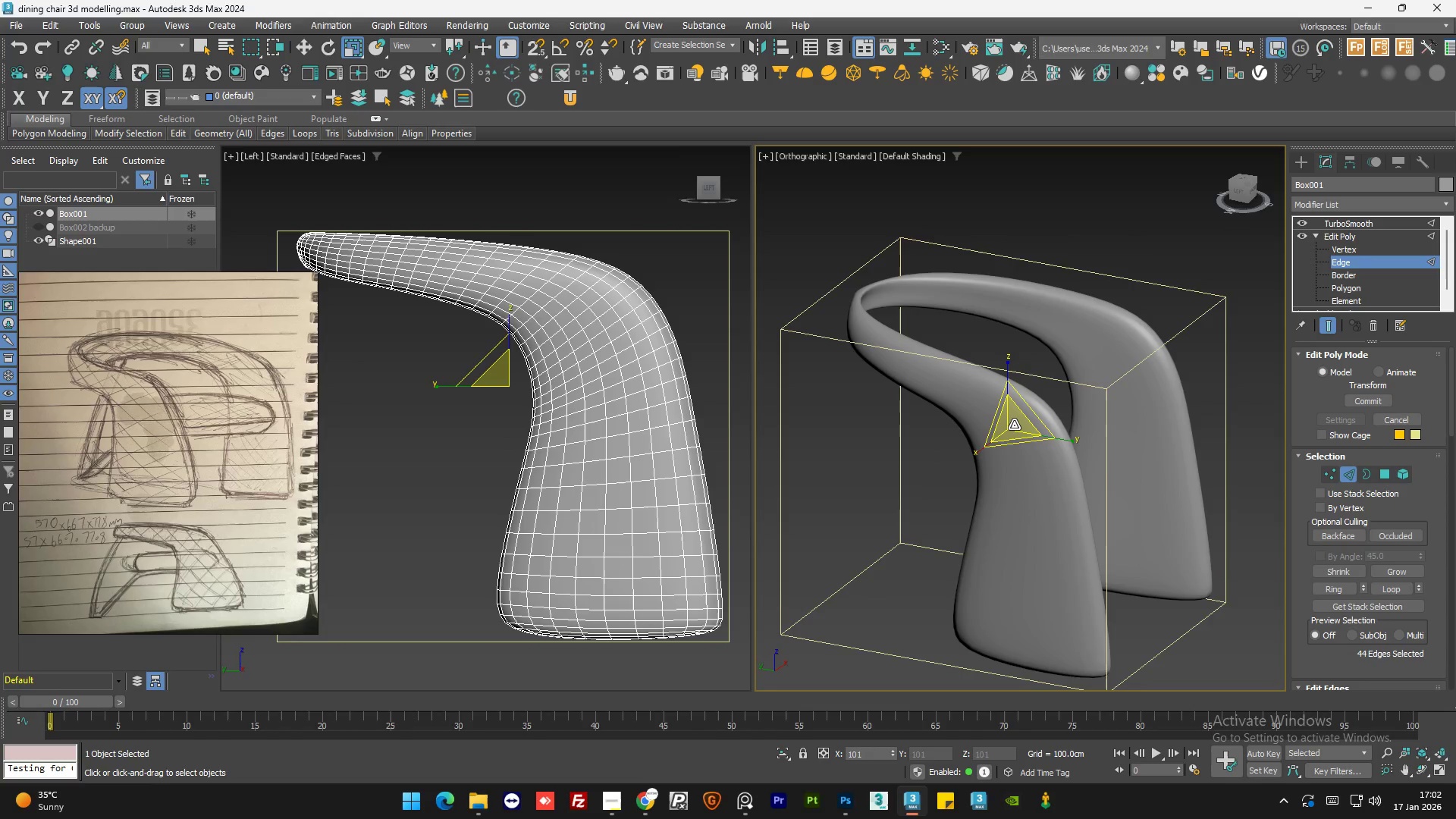 
hold_key(key=AltLeft, duration=1.51)
 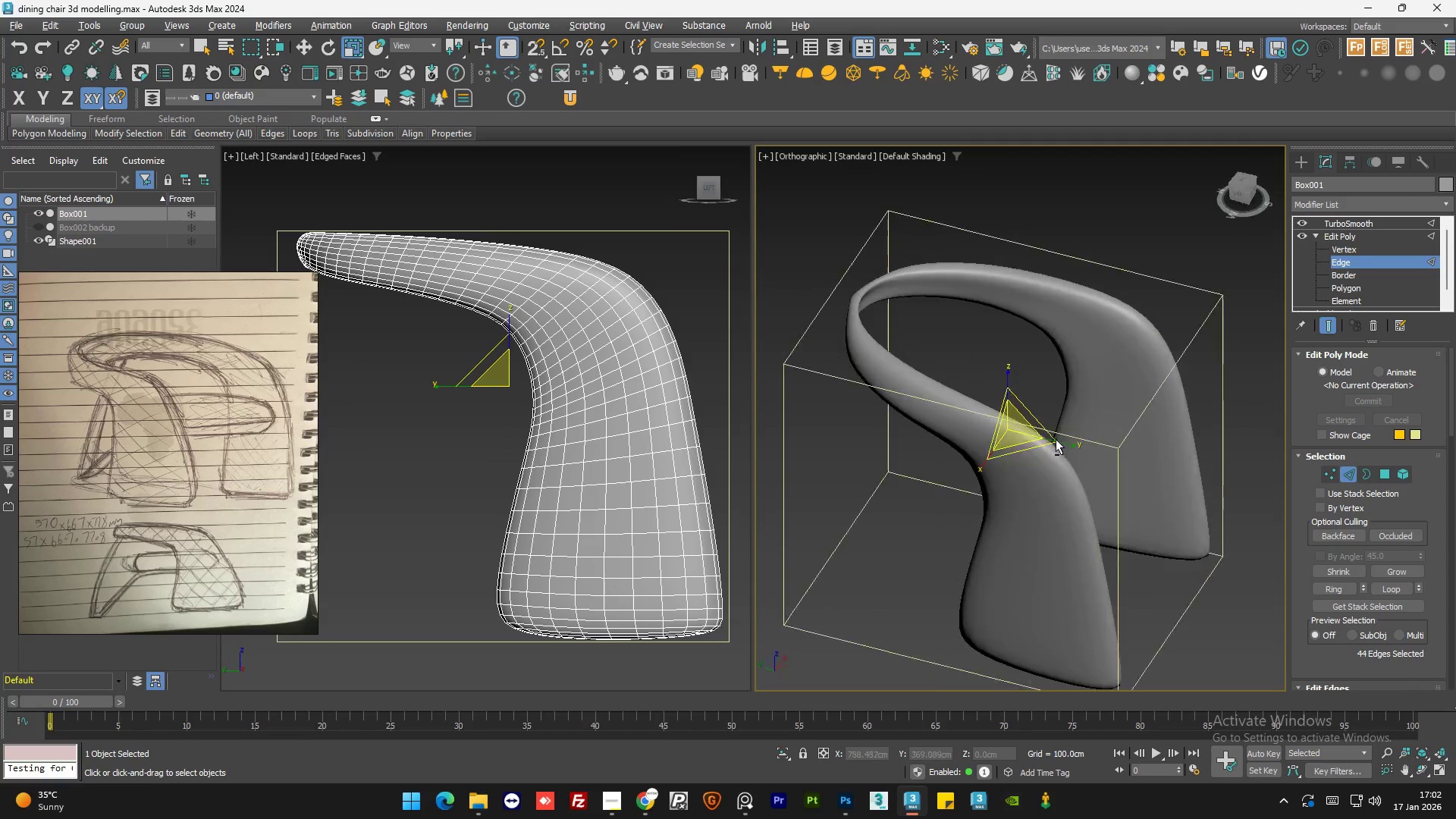 
hold_key(key=AltLeft, duration=1.08)
 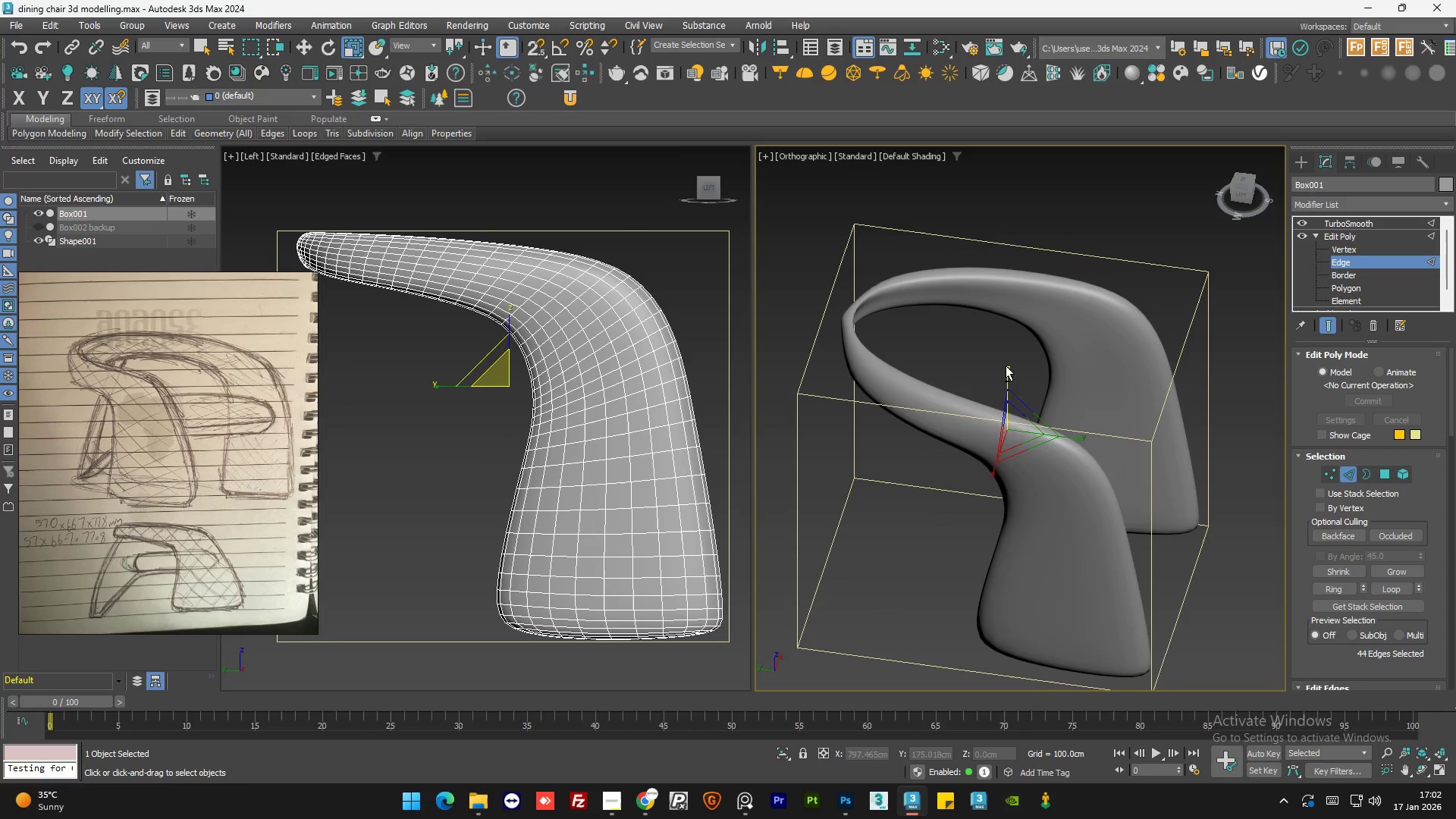 
hold_key(key=AltLeft, duration=0.92)
 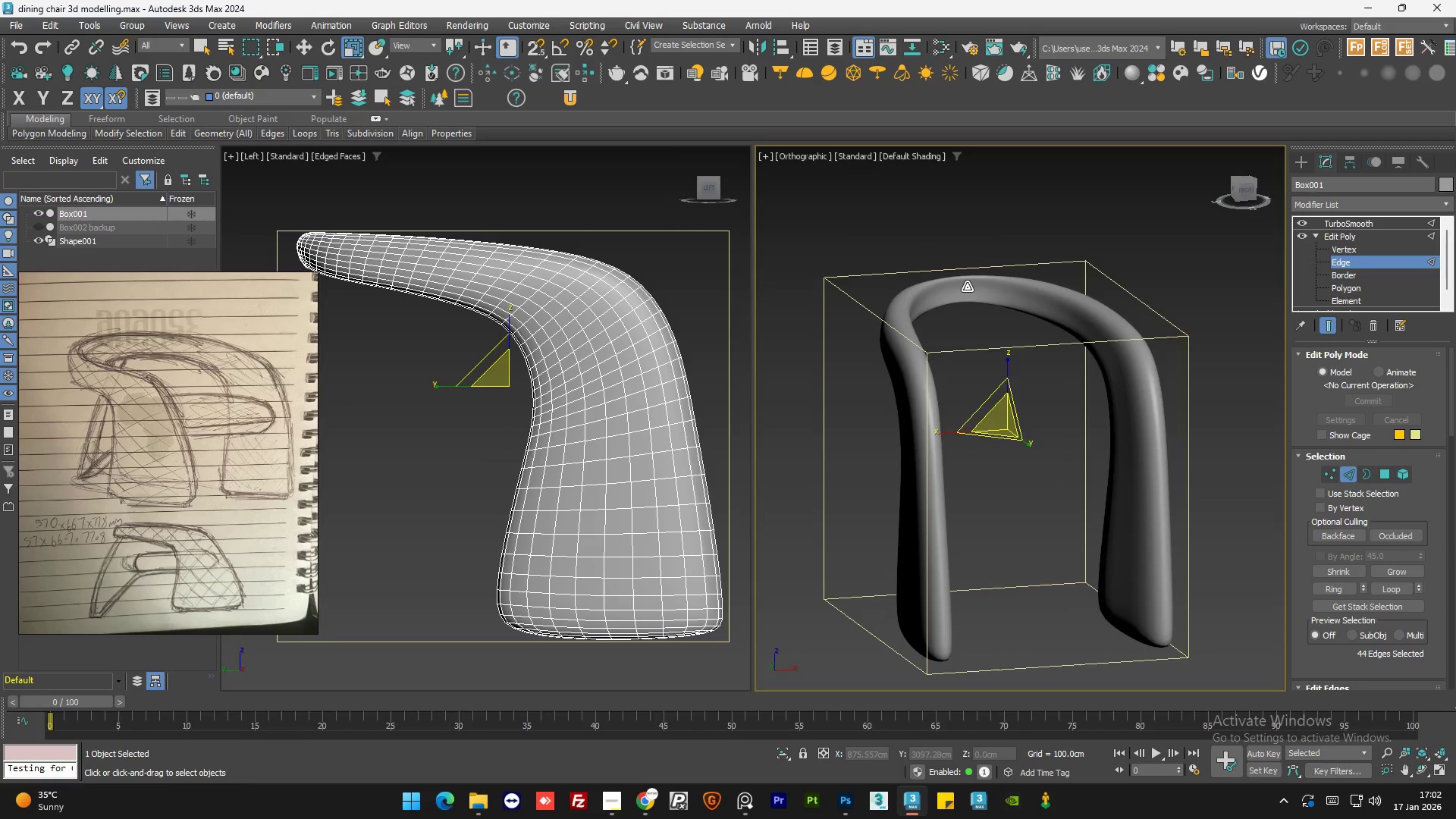 
hold_key(key=AltLeft, duration=1.33)
 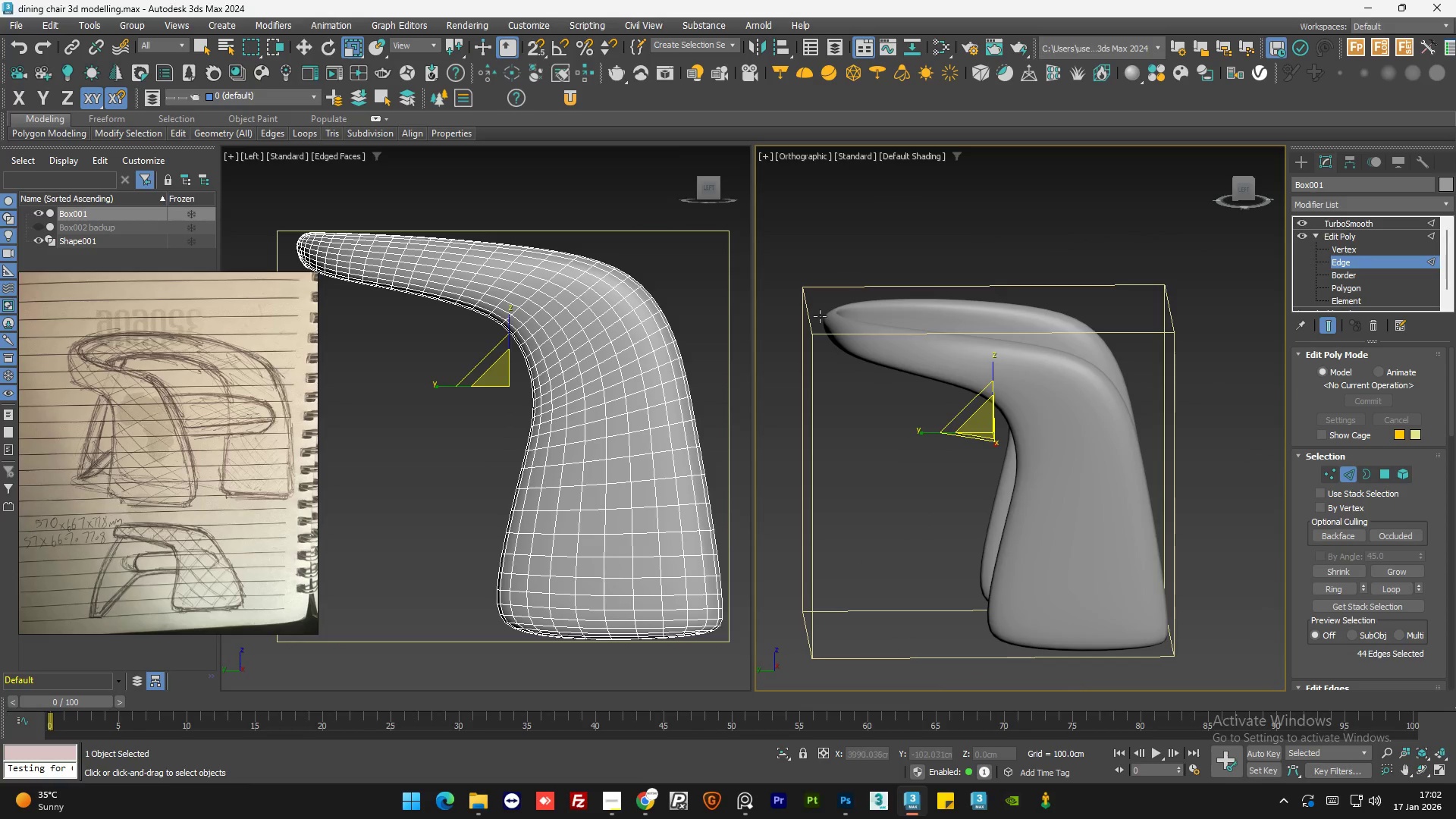 
scroll: coordinate [943, 293], scroll_direction: none, amount: 0.0
 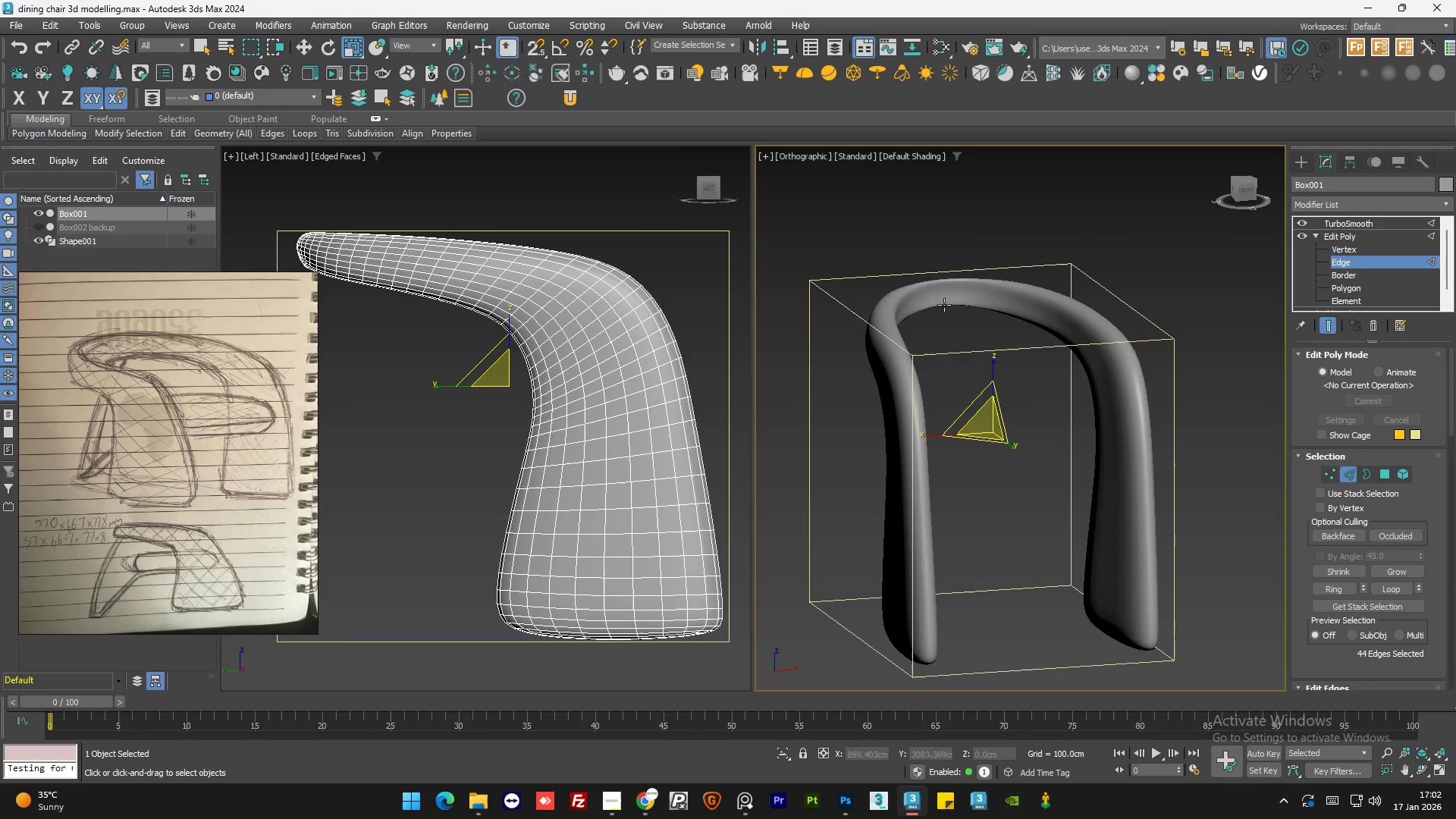 
hold_key(key=AltLeft, duration=24.06)
scroll: coordinate [824, 322], scroll_direction: down, amount: 1.0
 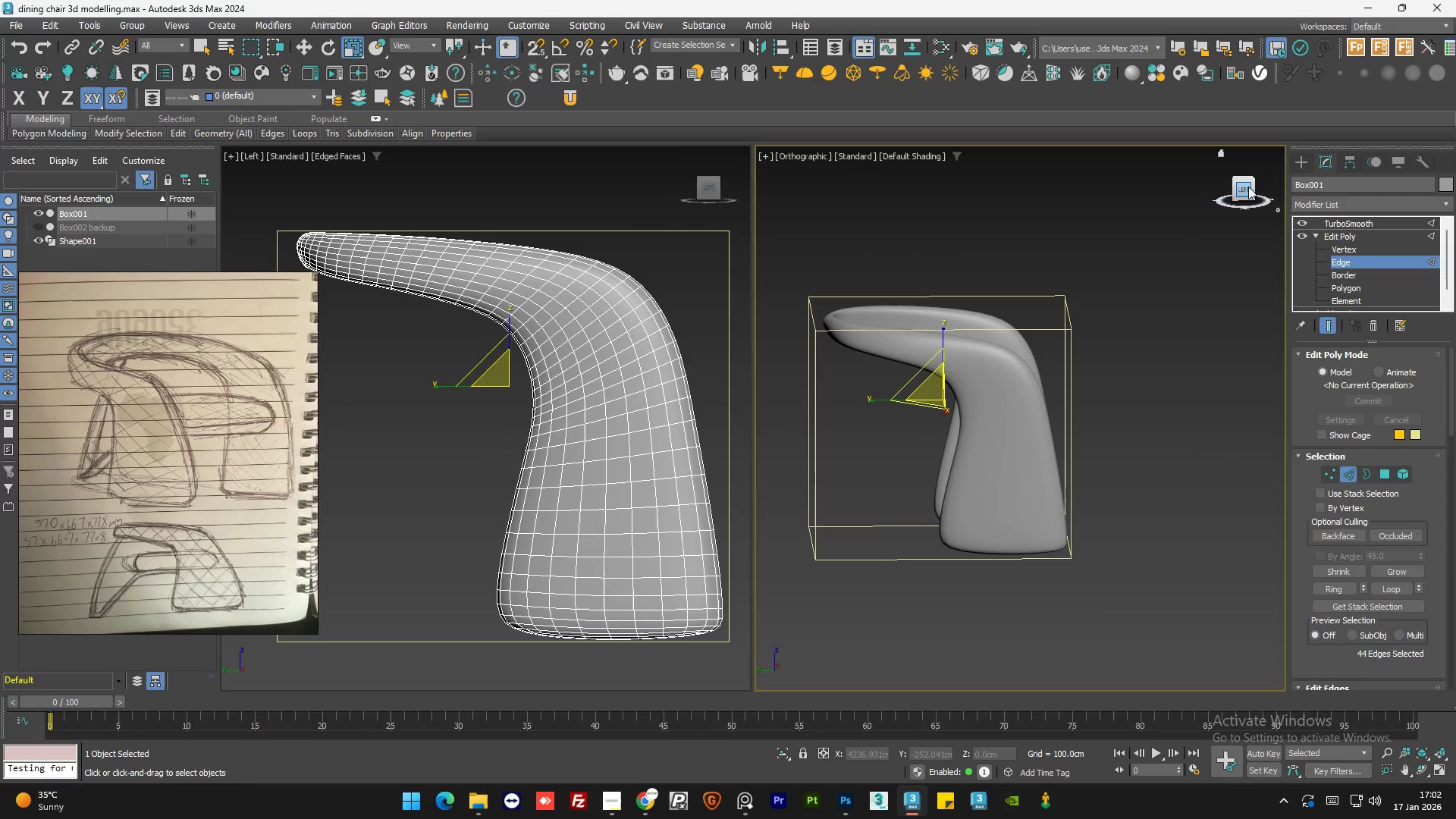 
left_click([1244, 189])
 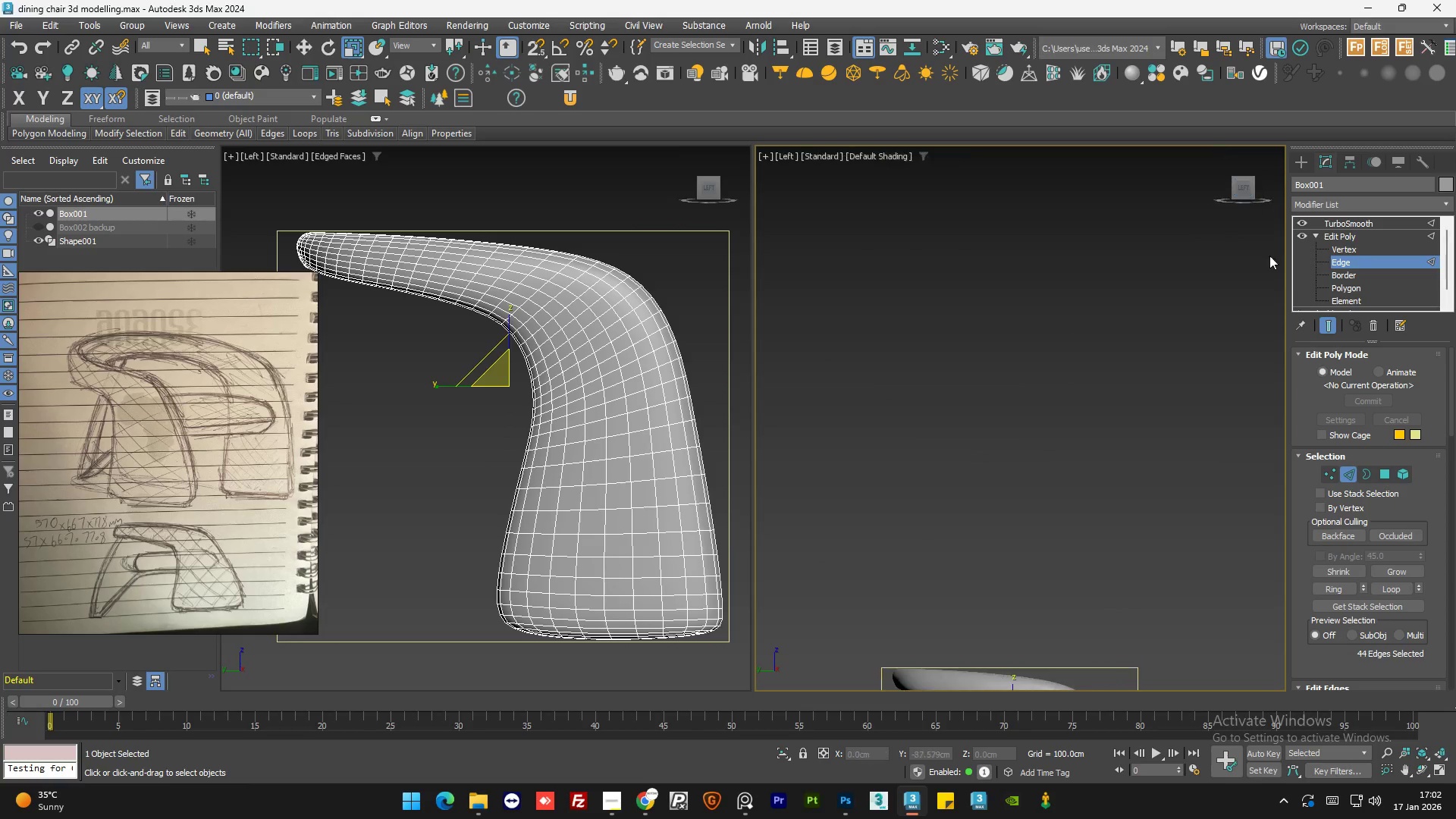 
scroll: coordinate [1053, 462], scroll_direction: up, amount: 2.0
 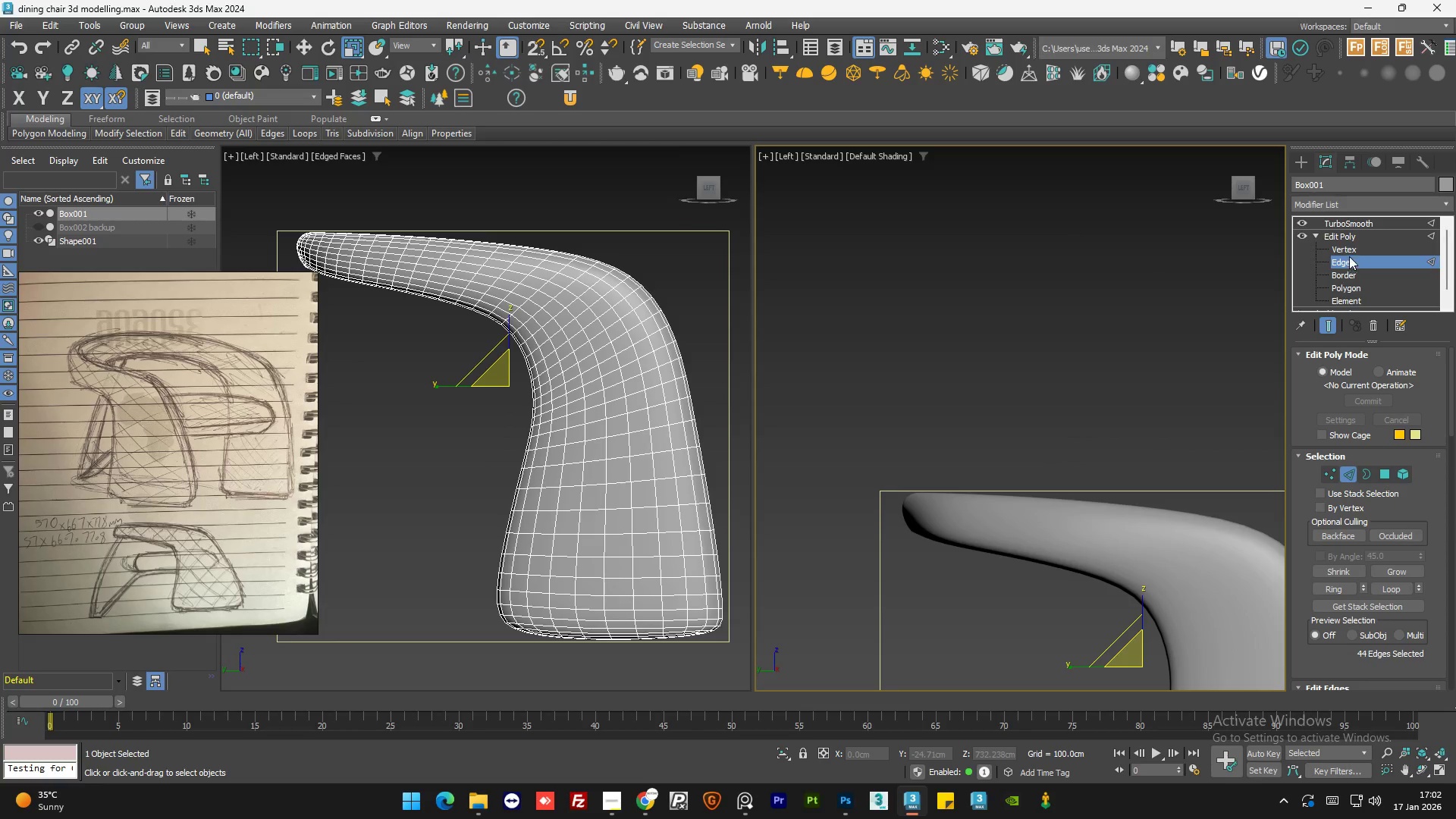 
left_click([1356, 250])
 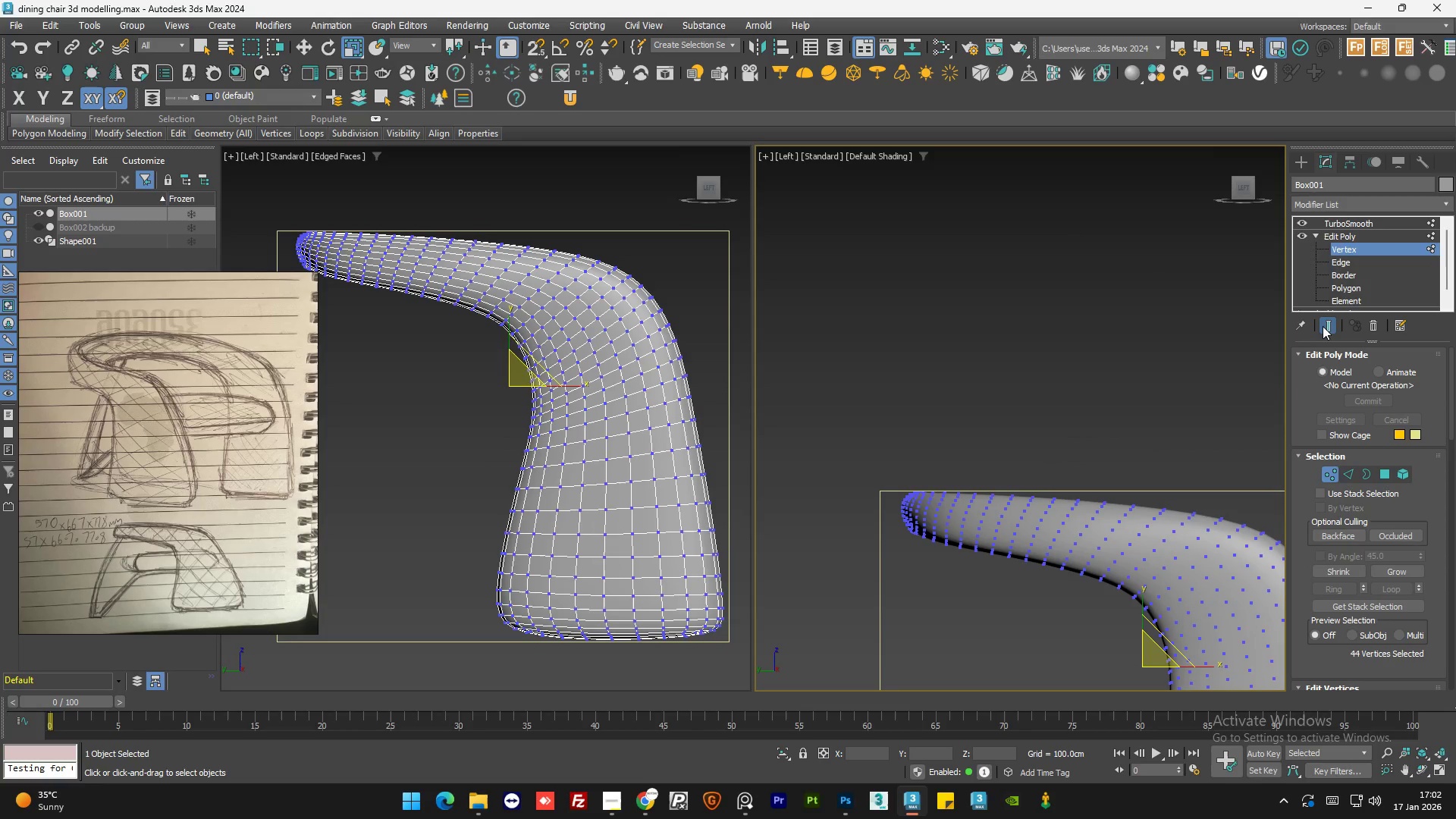 
left_click([1327, 325])
 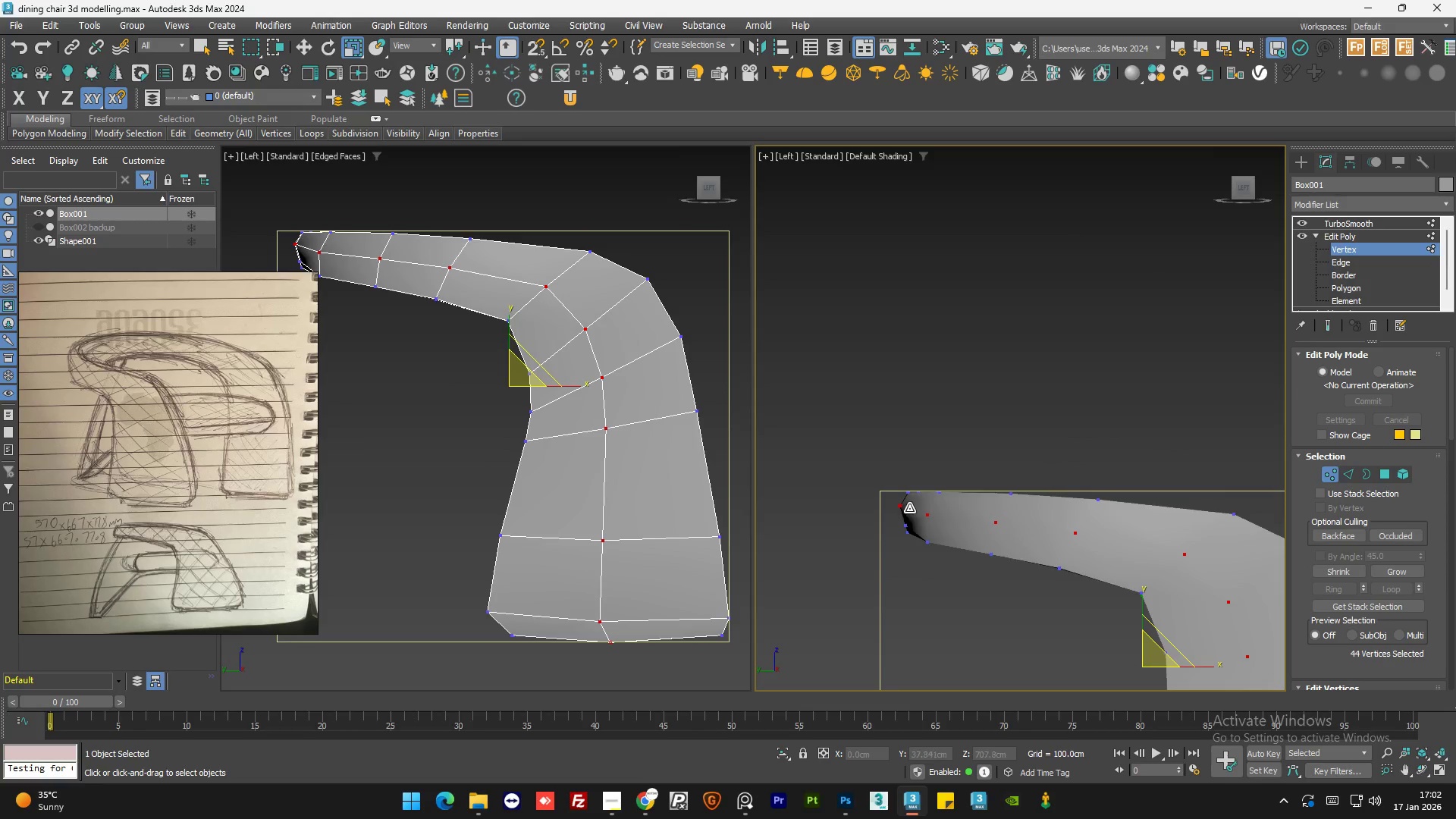 
scroll: coordinate [903, 506], scroll_direction: up, amount: 4.0
 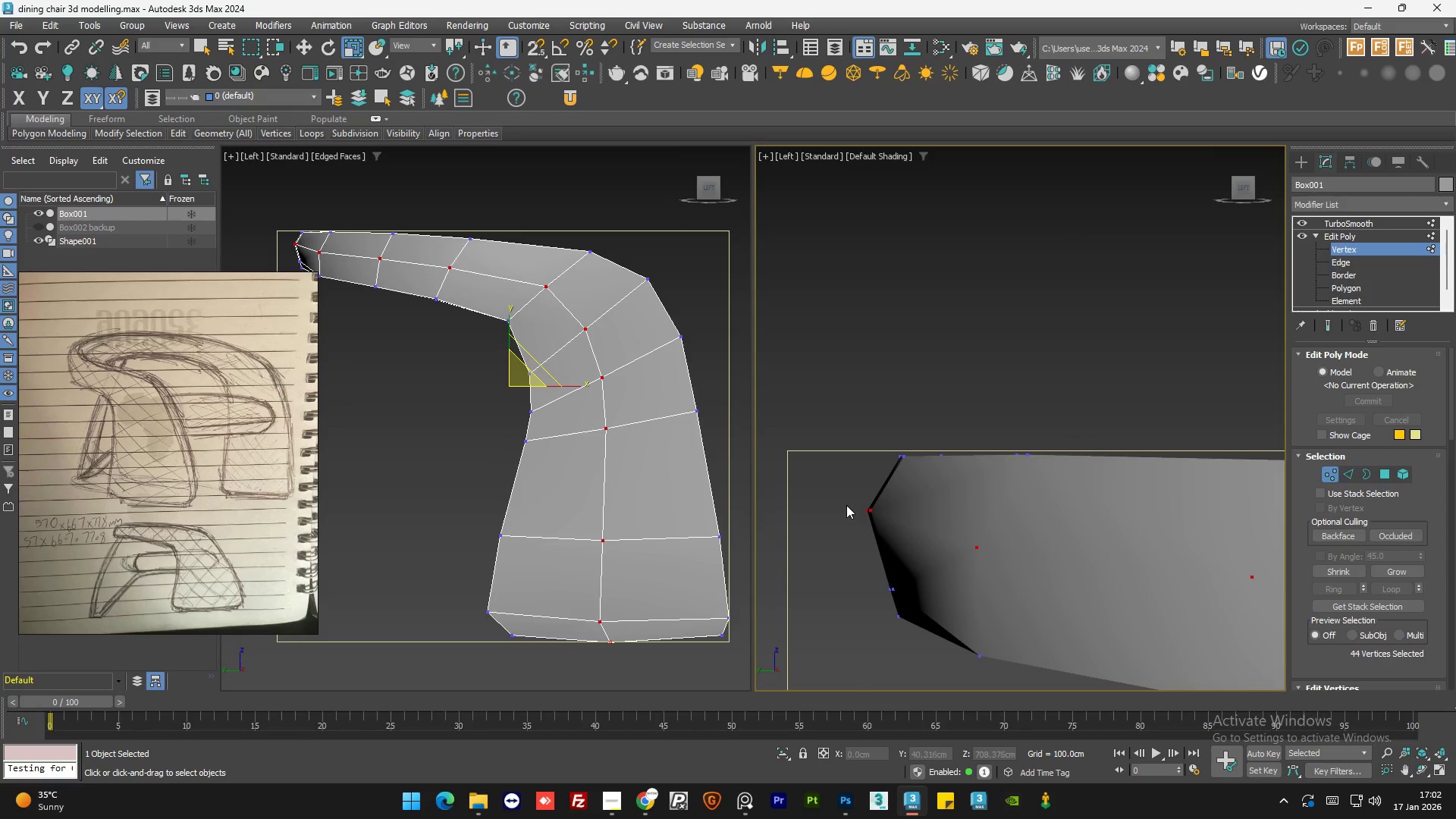 
left_click([846, 502])
 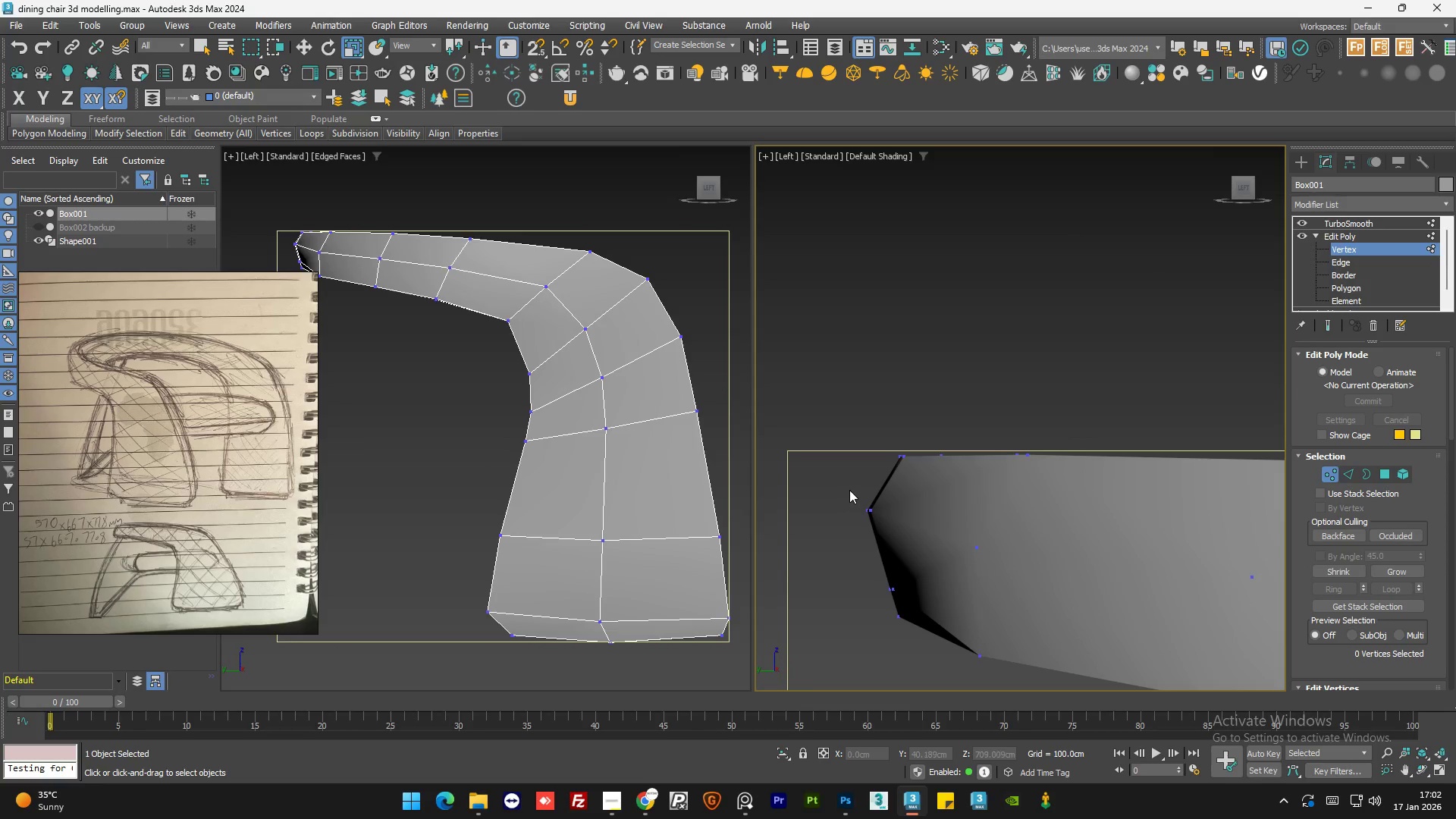 
left_click_drag(start_coordinate=[849, 490], to_coordinate=[883, 533])
 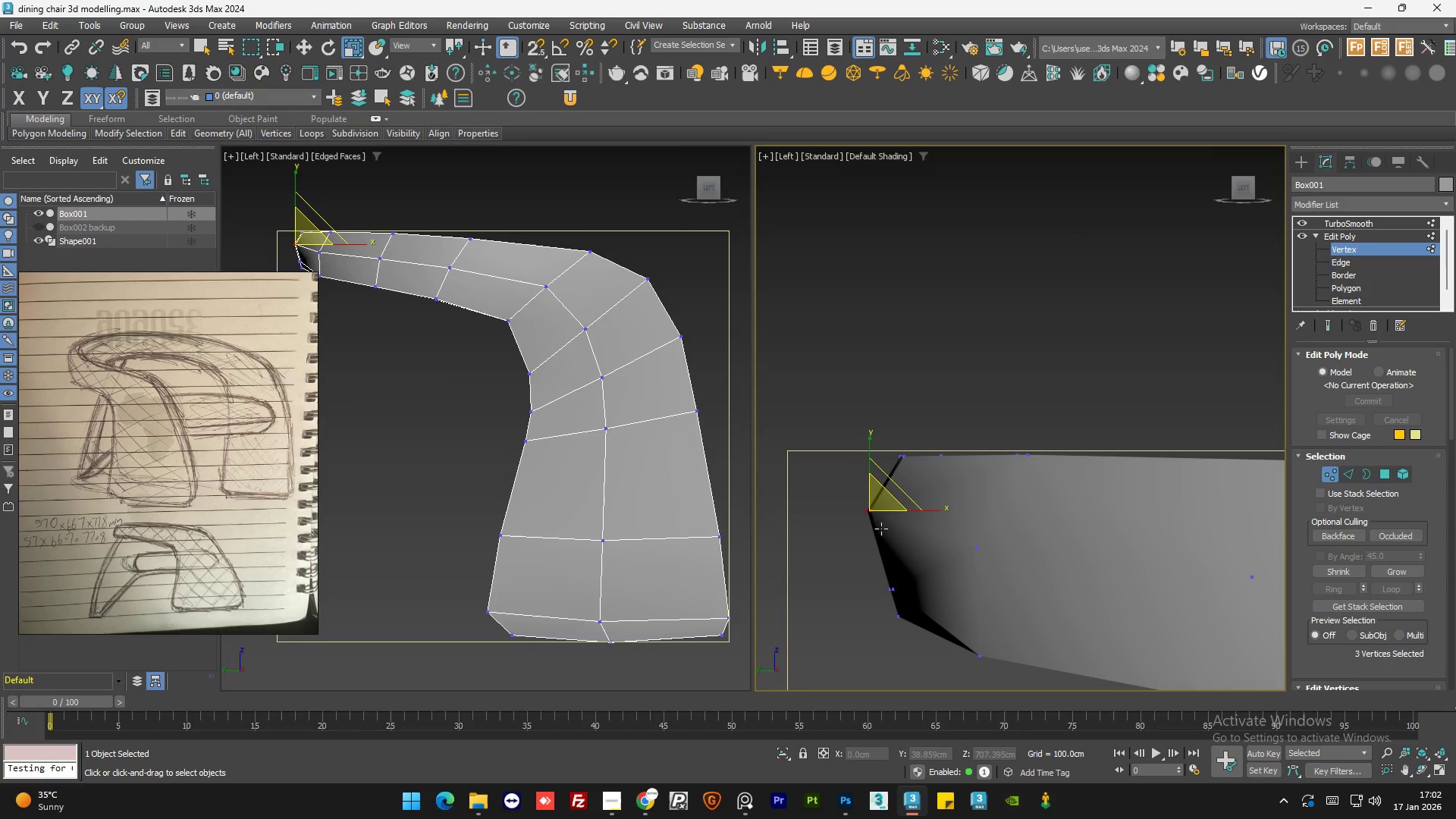 
key(W)
 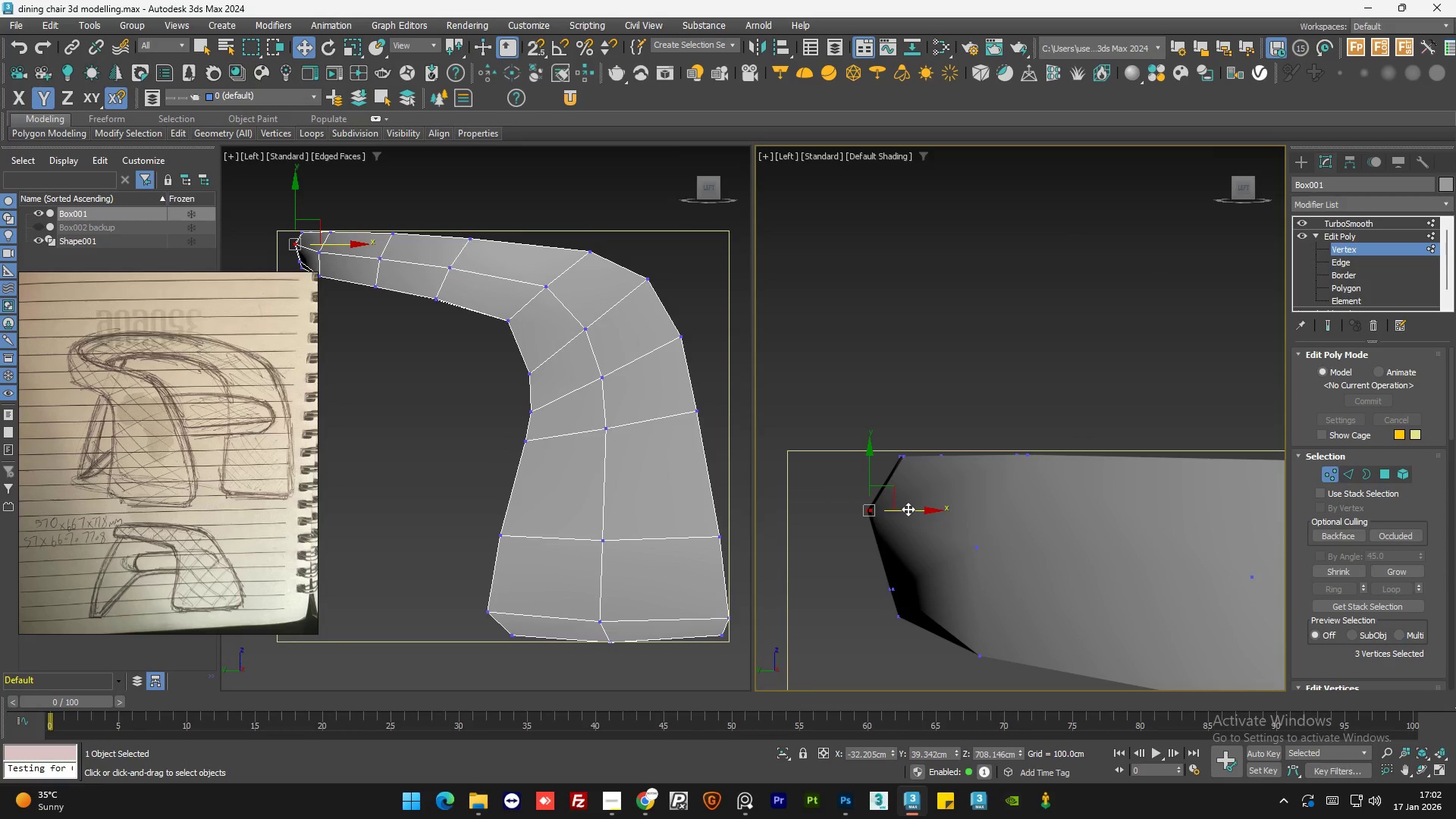 
left_click_drag(start_coordinate=[908, 509], to_coordinate=[930, 511])
 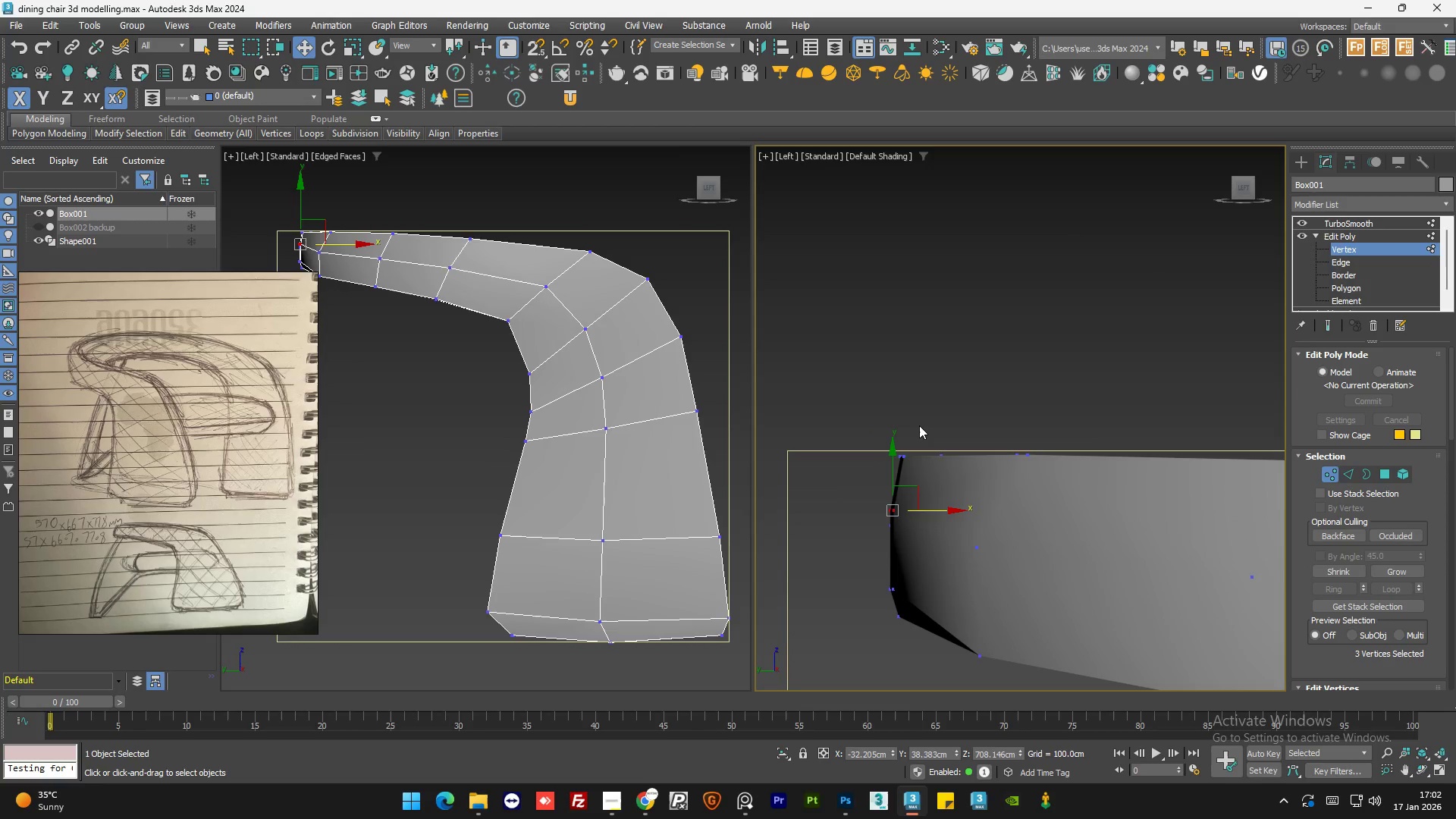 
left_click([918, 425])
 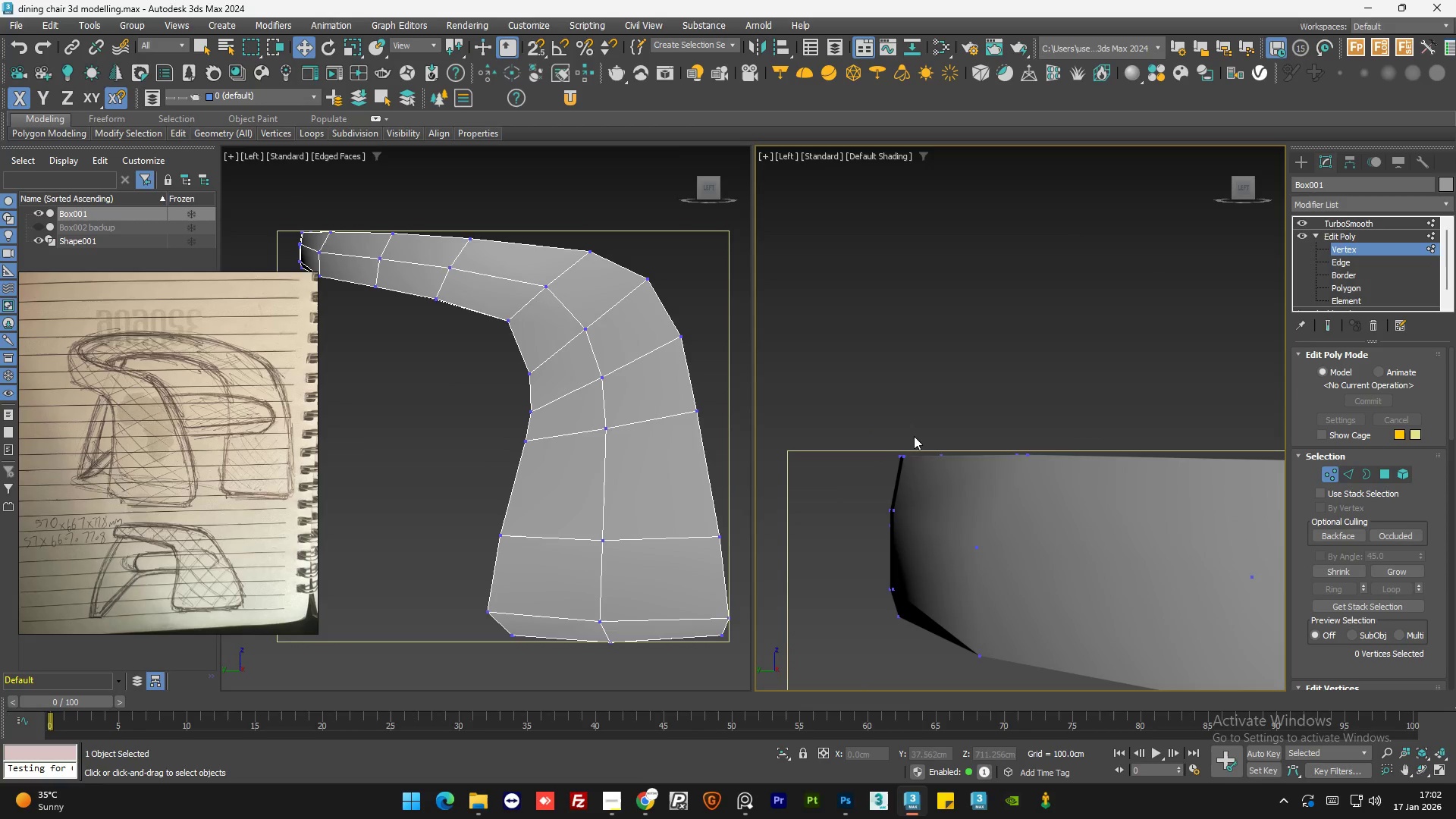 
left_click_drag(start_coordinate=[914, 436], to_coordinate=[877, 475])
 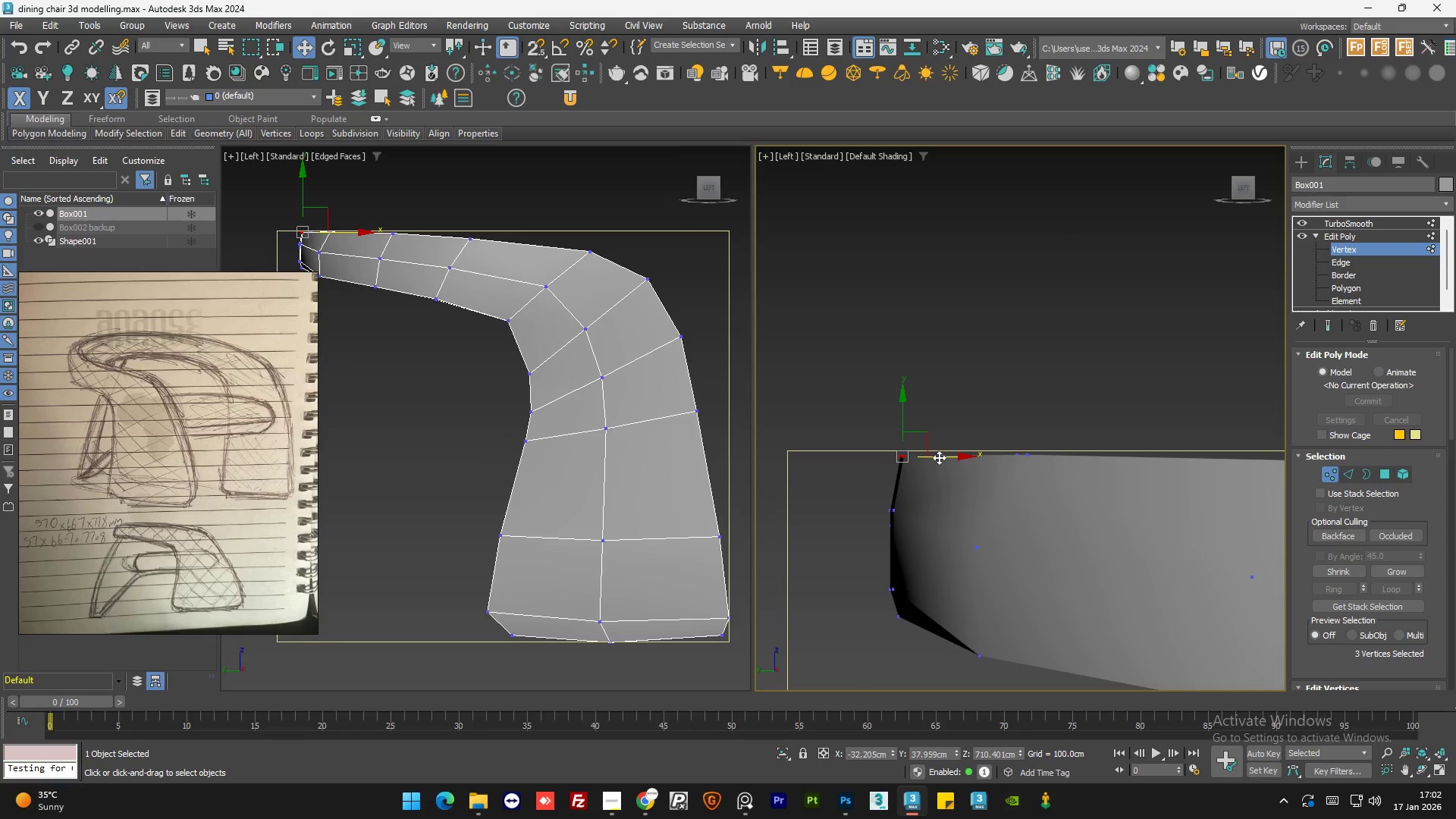 
left_click_drag(start_coordinate=[939, 457], to_coordinate=[955, 457])
 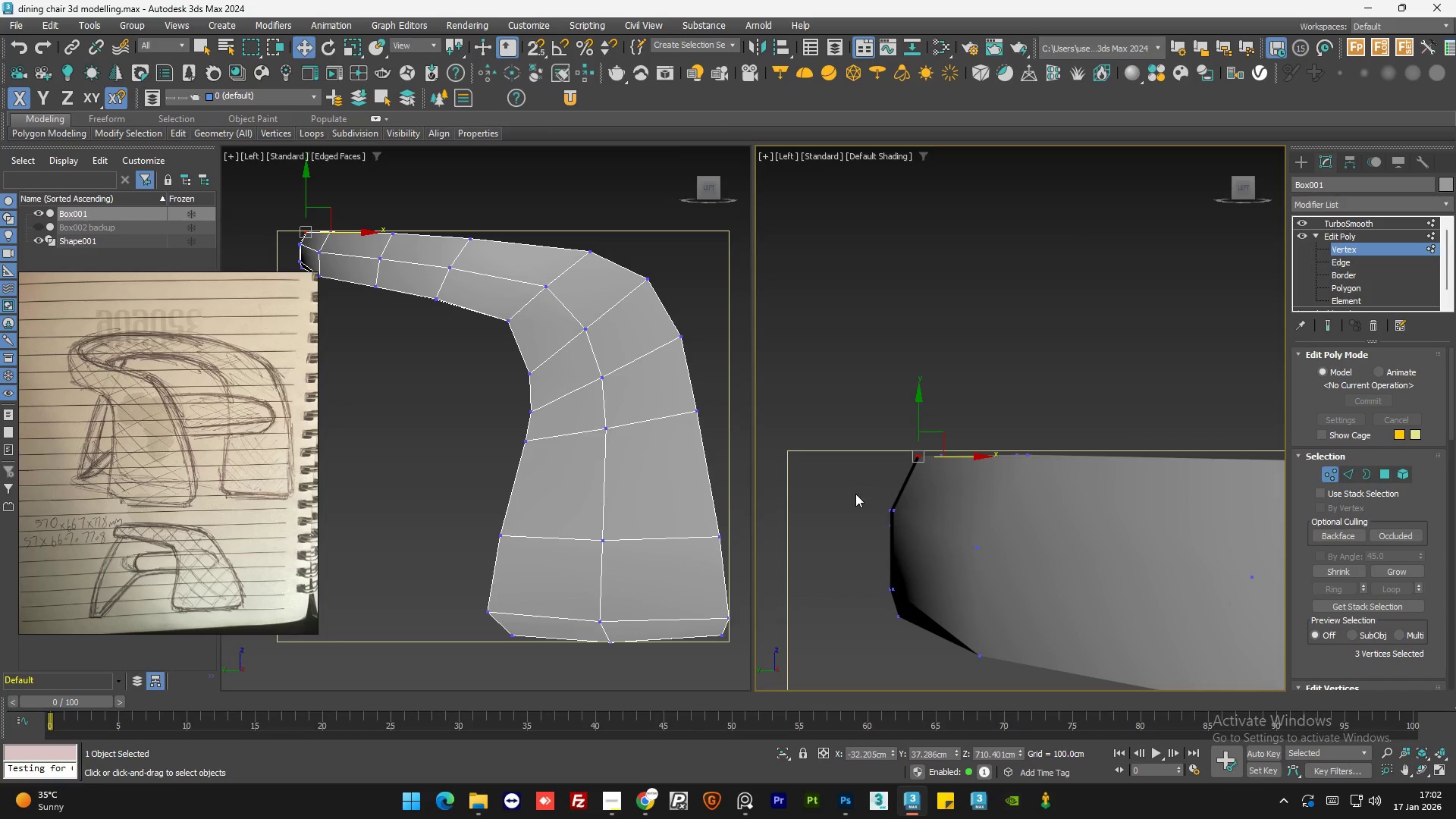 
left_click([855, 494])
 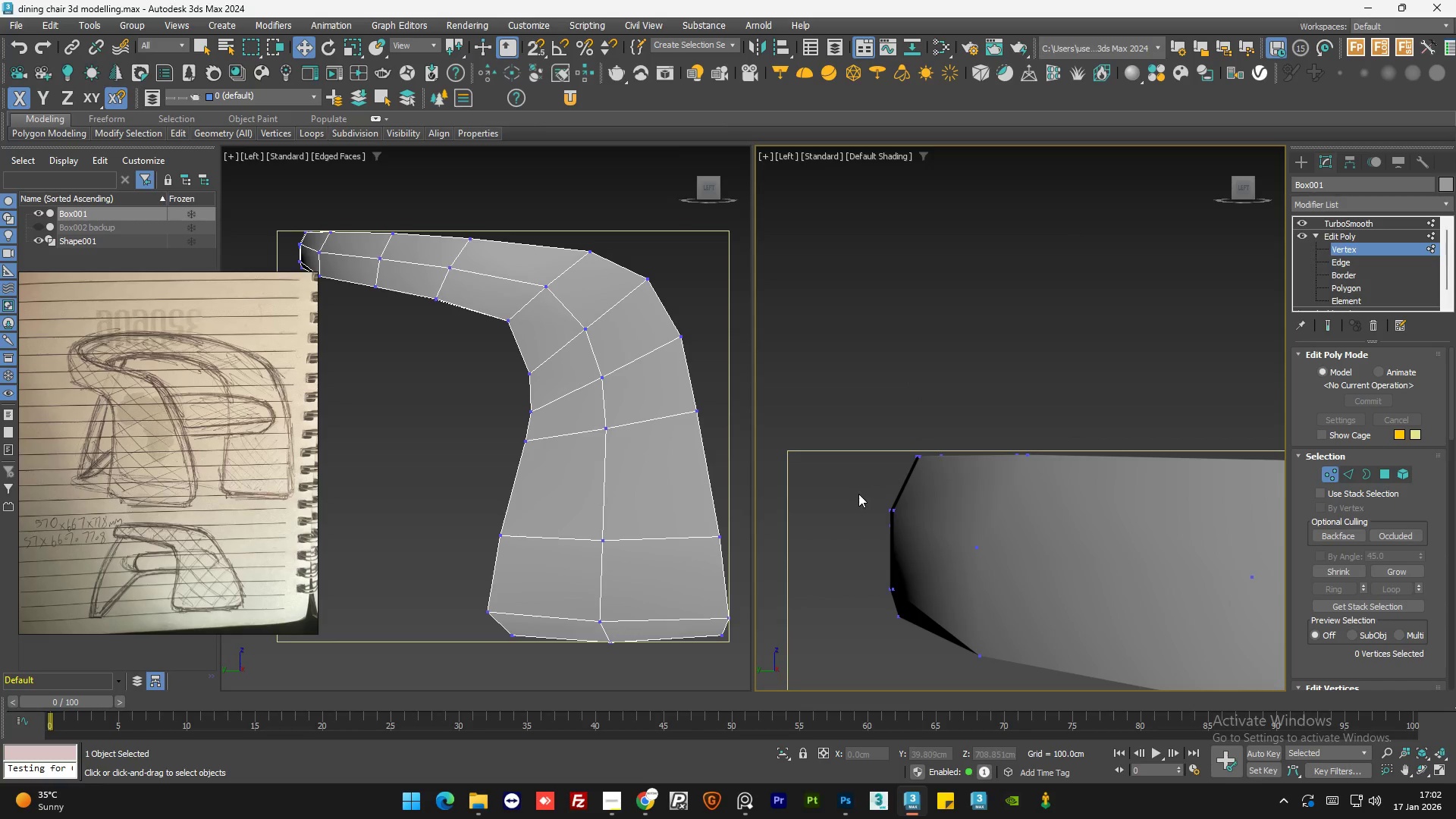 
left_click_drag(start_coordinate=[876, 494], to_coordinate=[927, 539])
 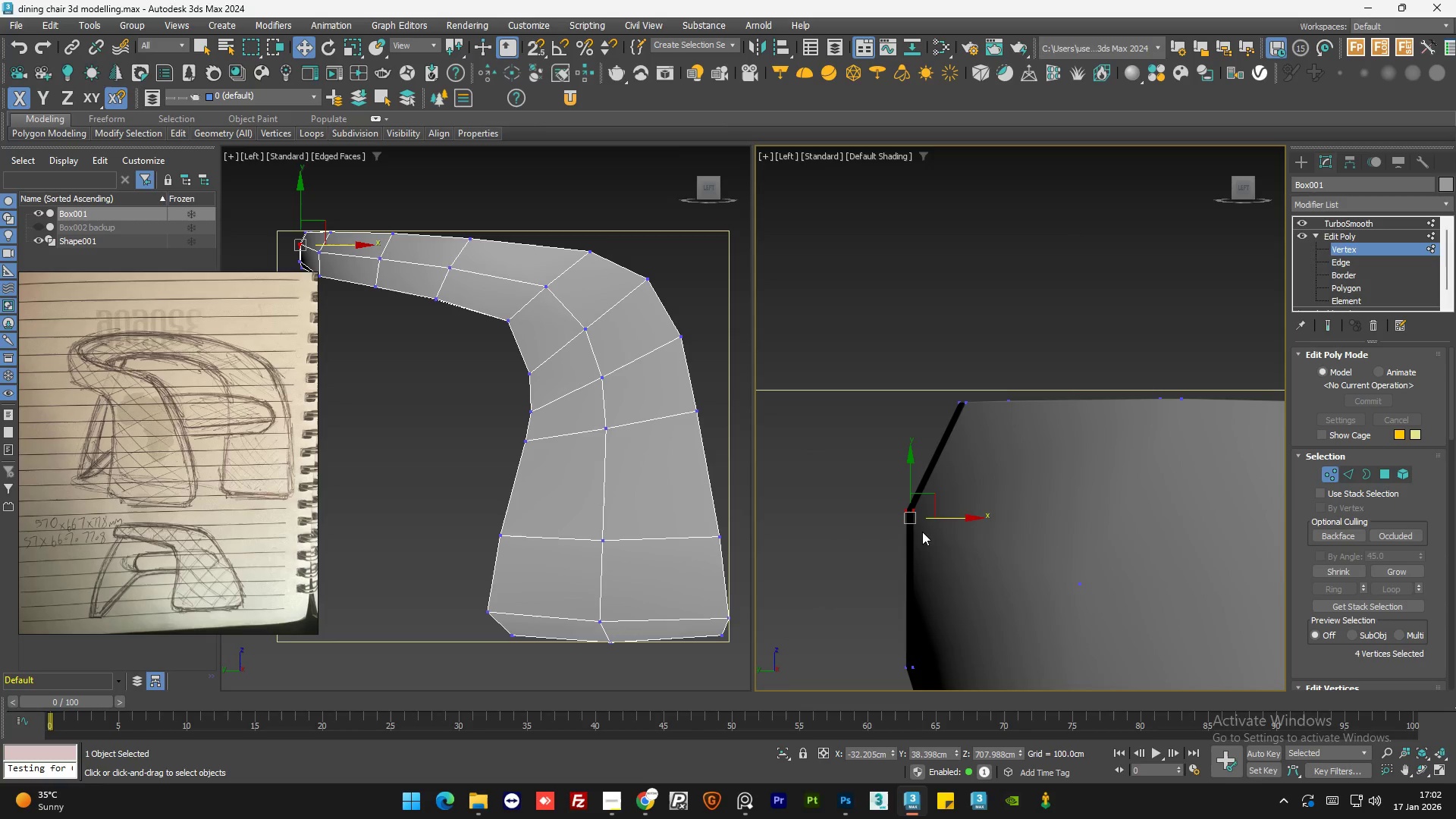 
scroll: coordinate [874, 510], scroll_direction: up, amount: 2.0
 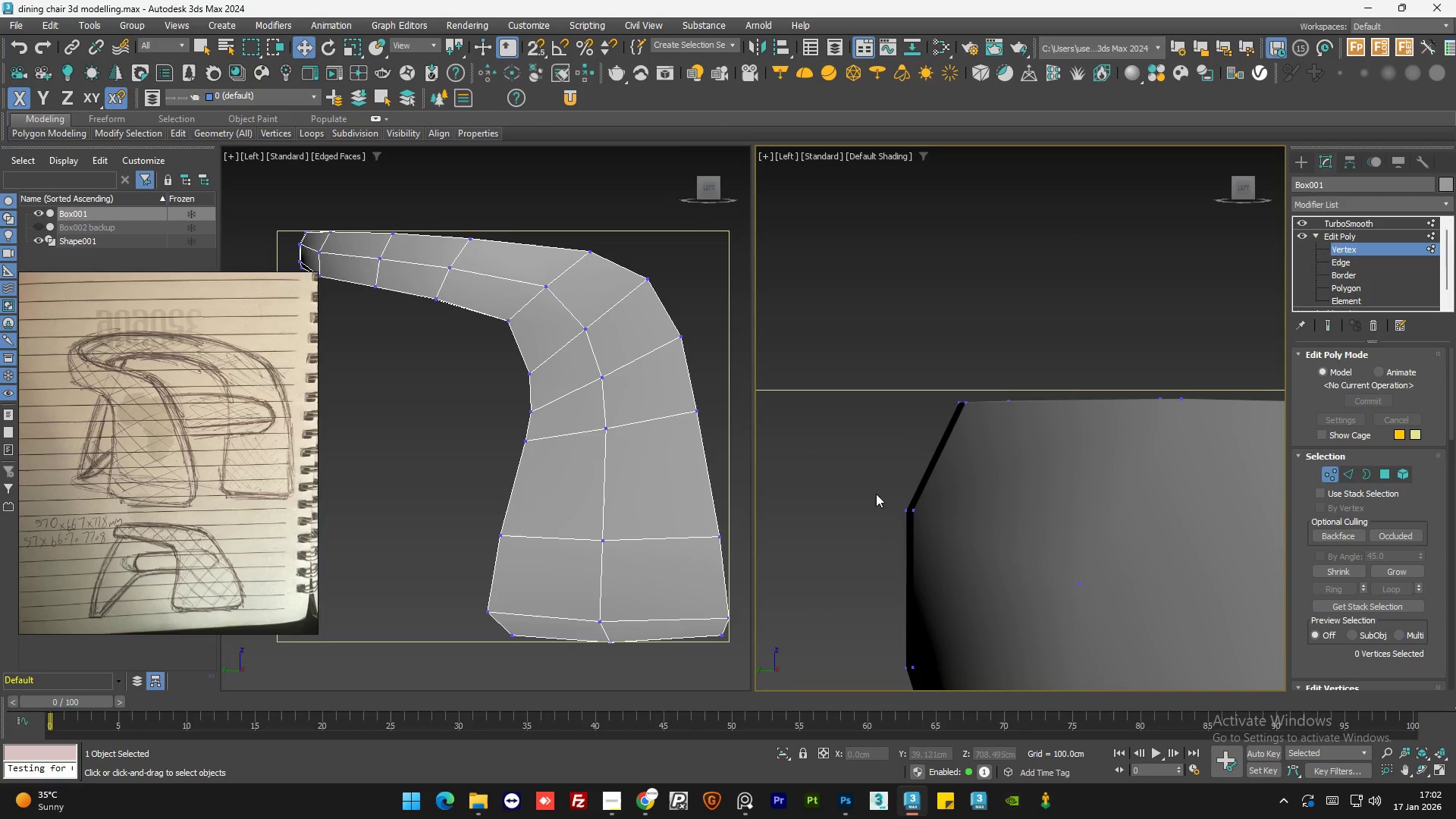 
key(F3)
 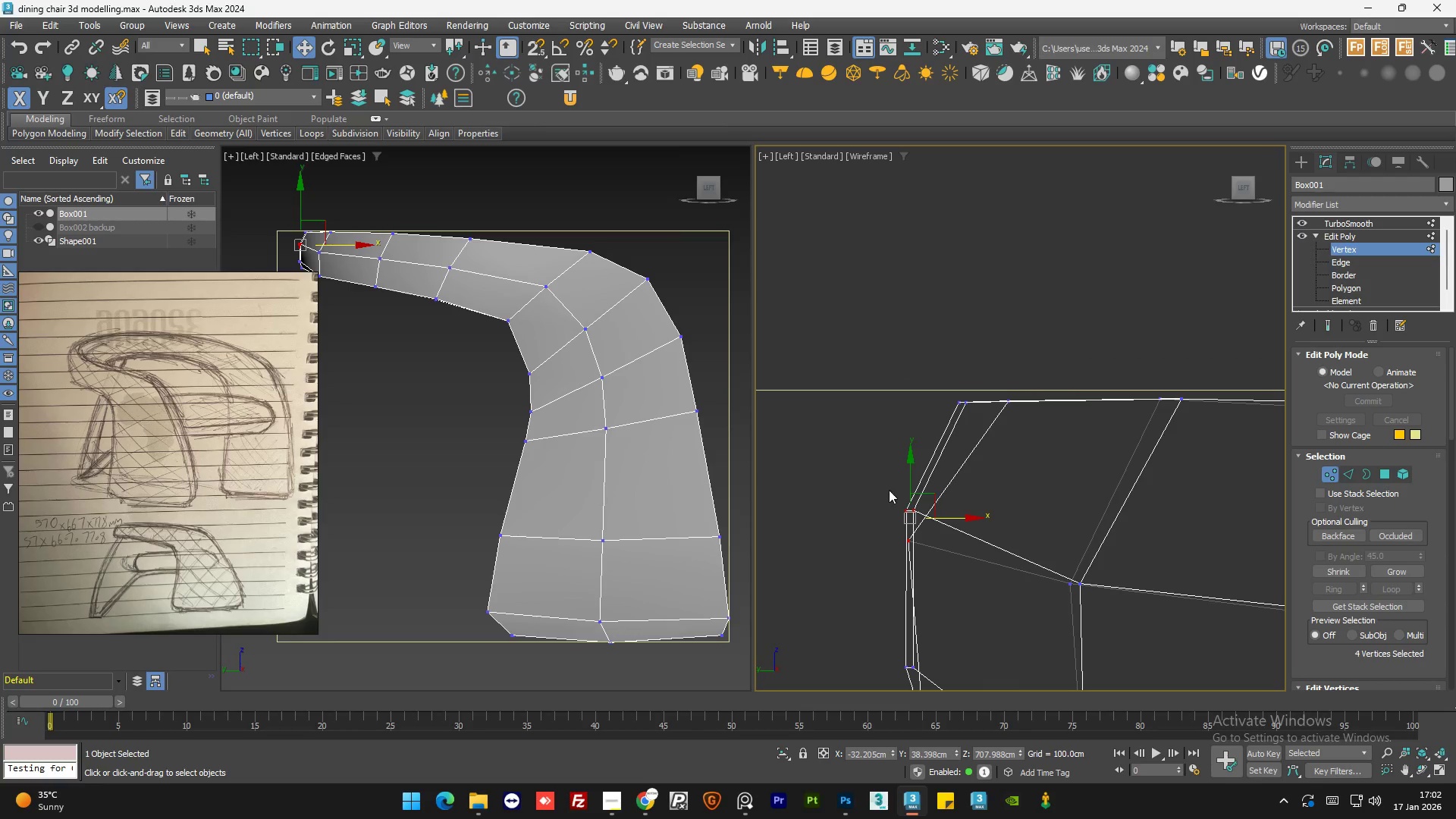 
scroll: coordinate [926, 517], scroll_direction: up, amount: 1.0
 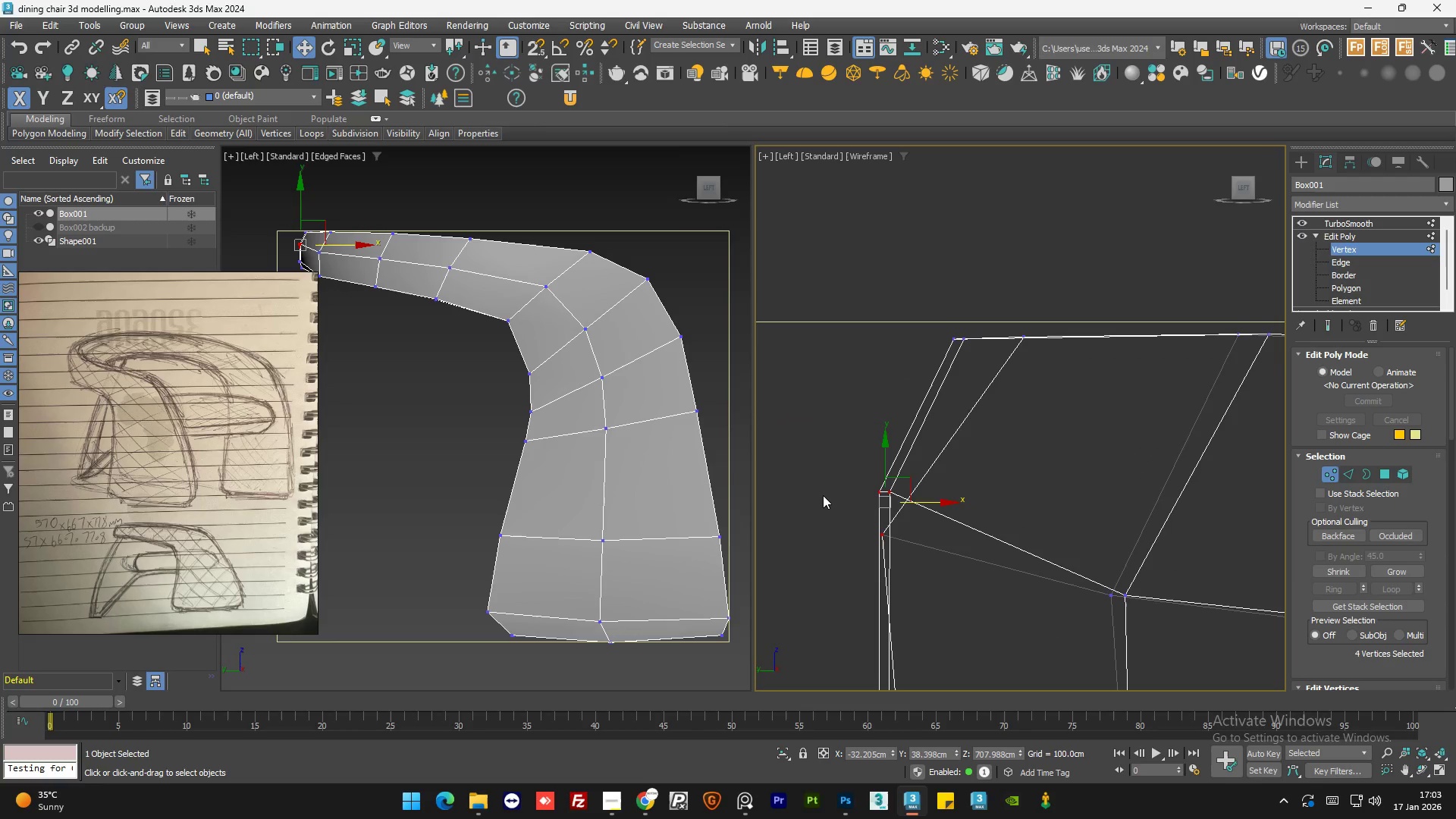 
left_click([823, 495])
 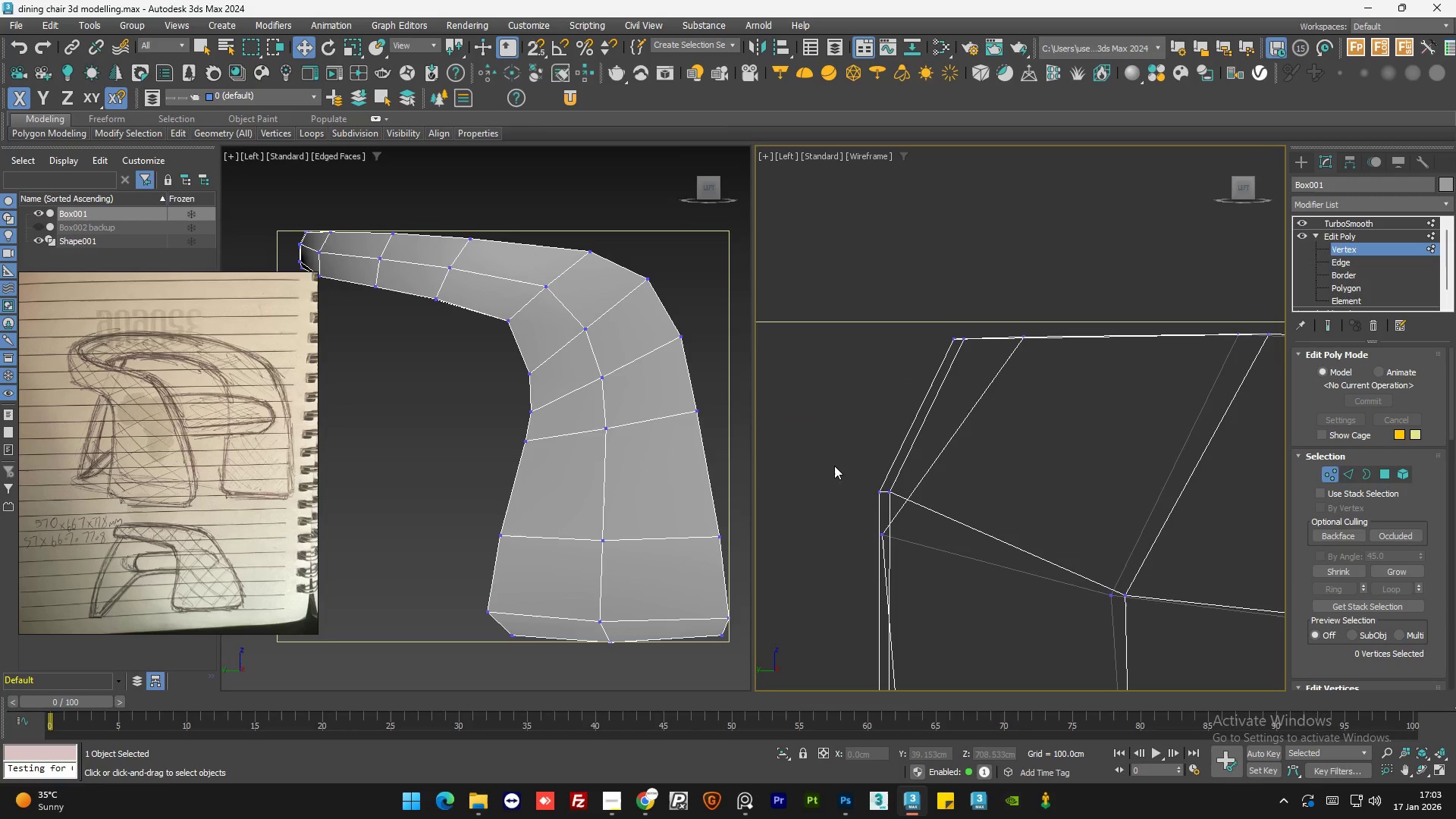 
left_click_drag(start_coordinate=[834, 466], to_coordinate=[915, 559])
 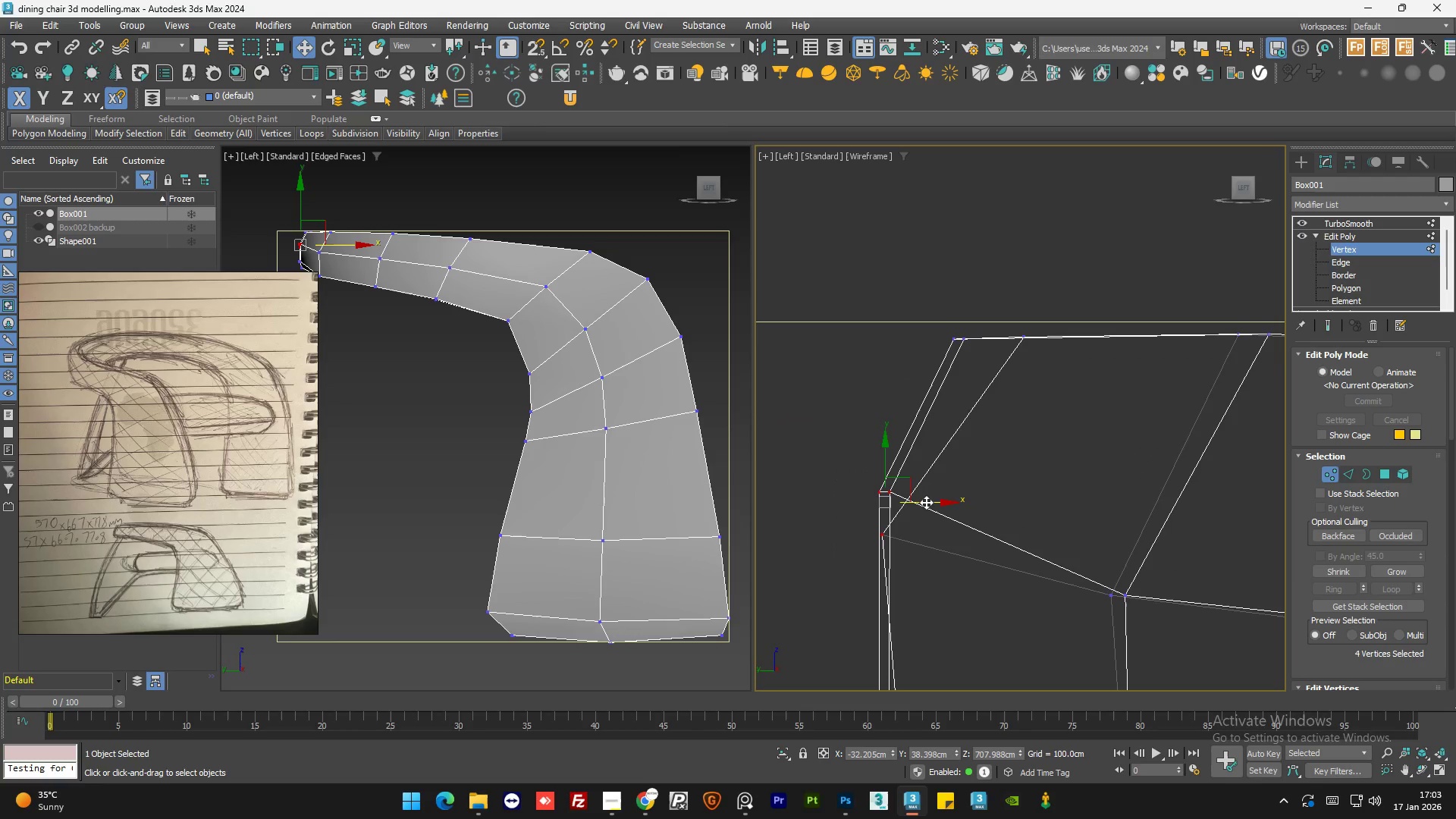 
left_click_drag(start_coordinate=[927, 501], to_coordinate=[946, 501])
 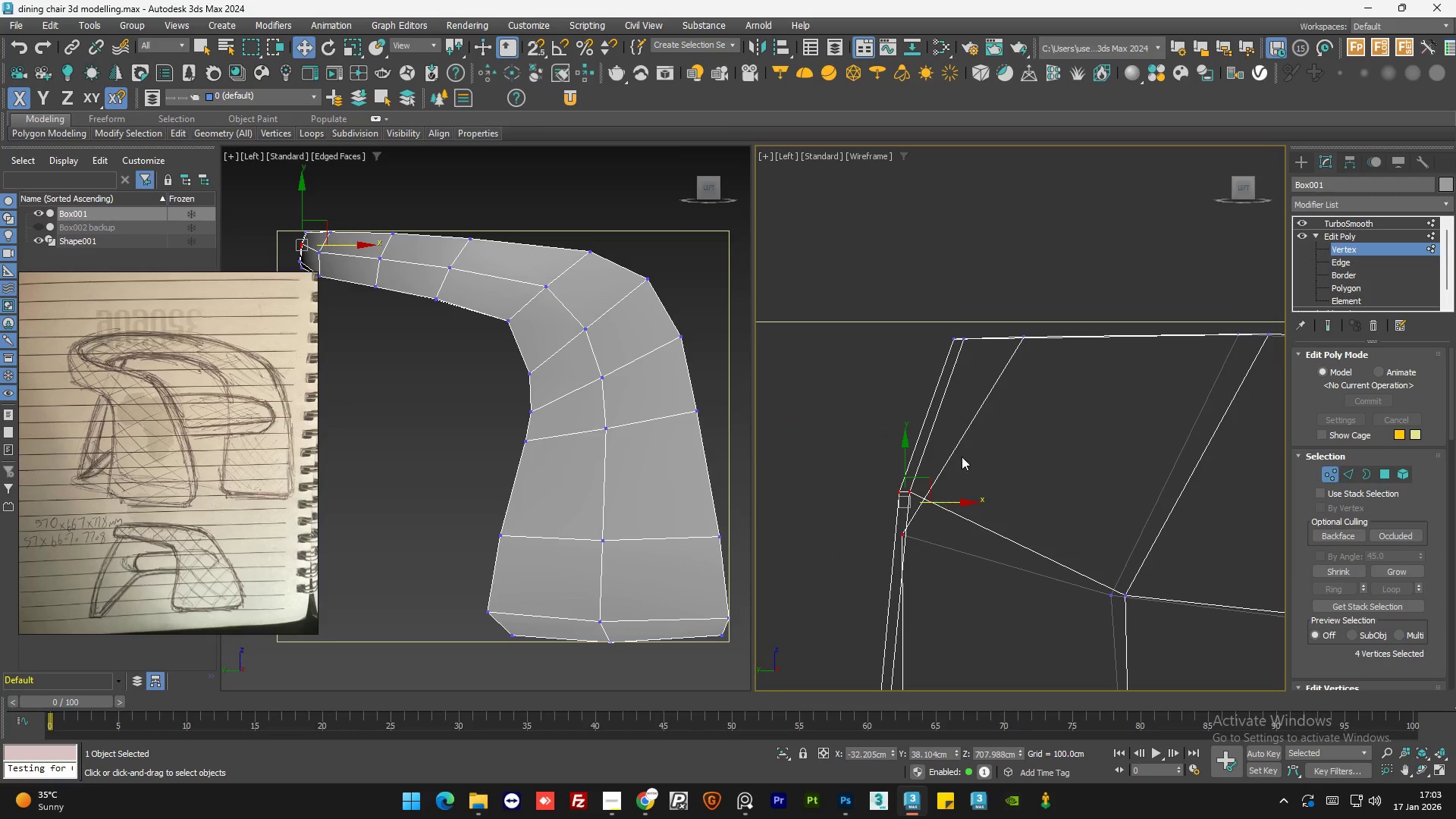 
key(F3)
 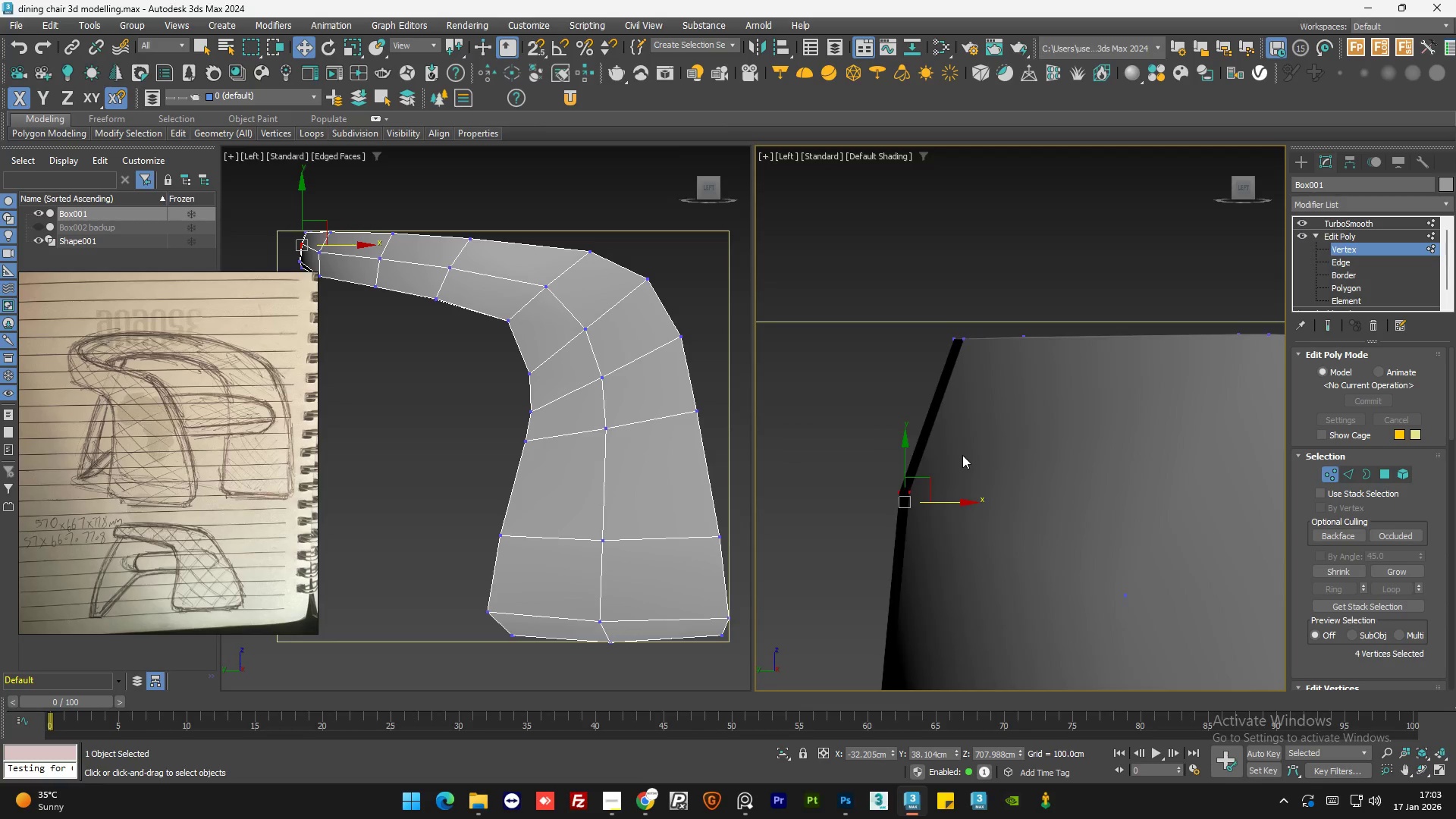 
key(F3)
 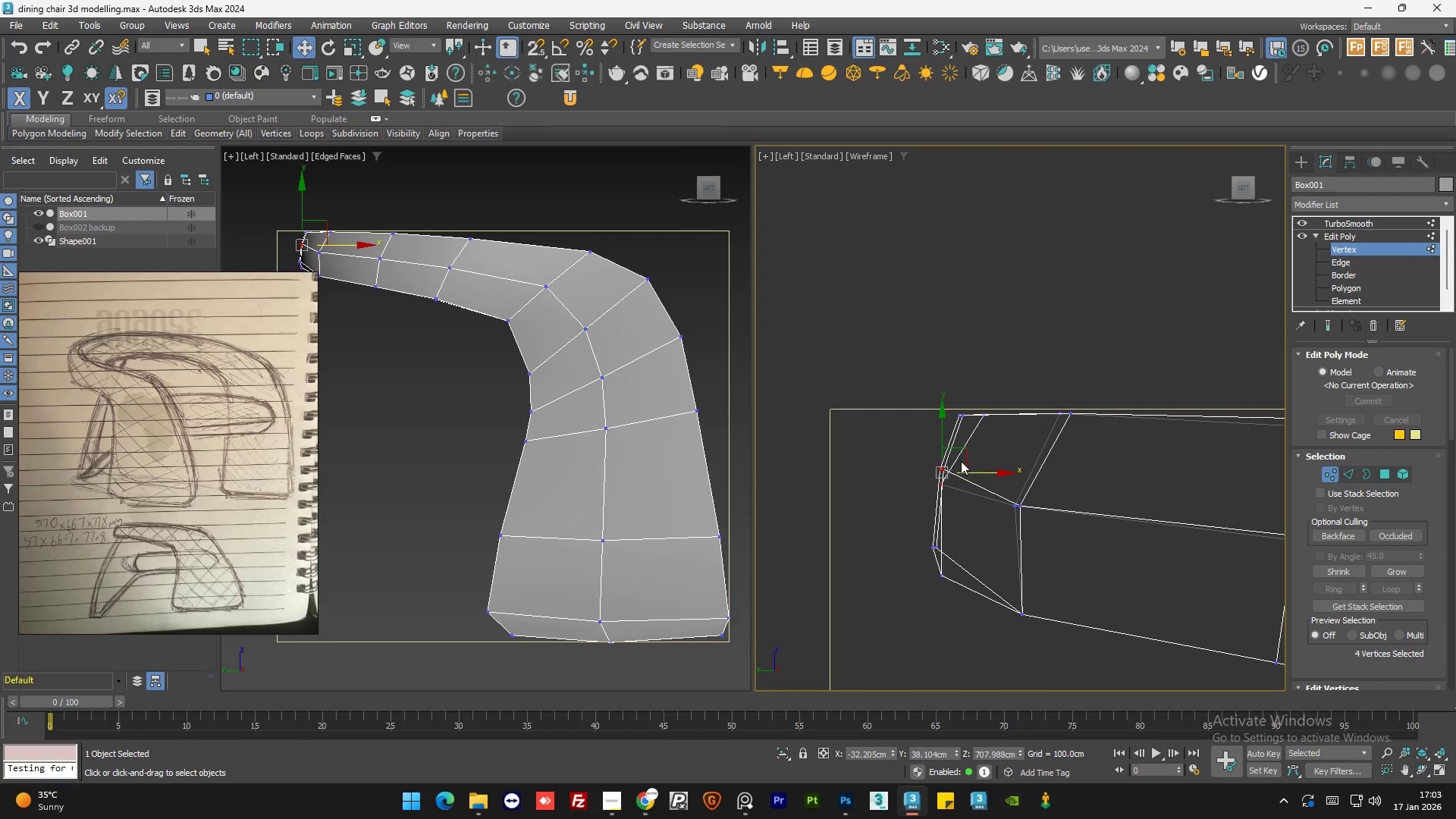 
scroll: coordinate [962, 457], scroll_direction: down, amount: 3.0
 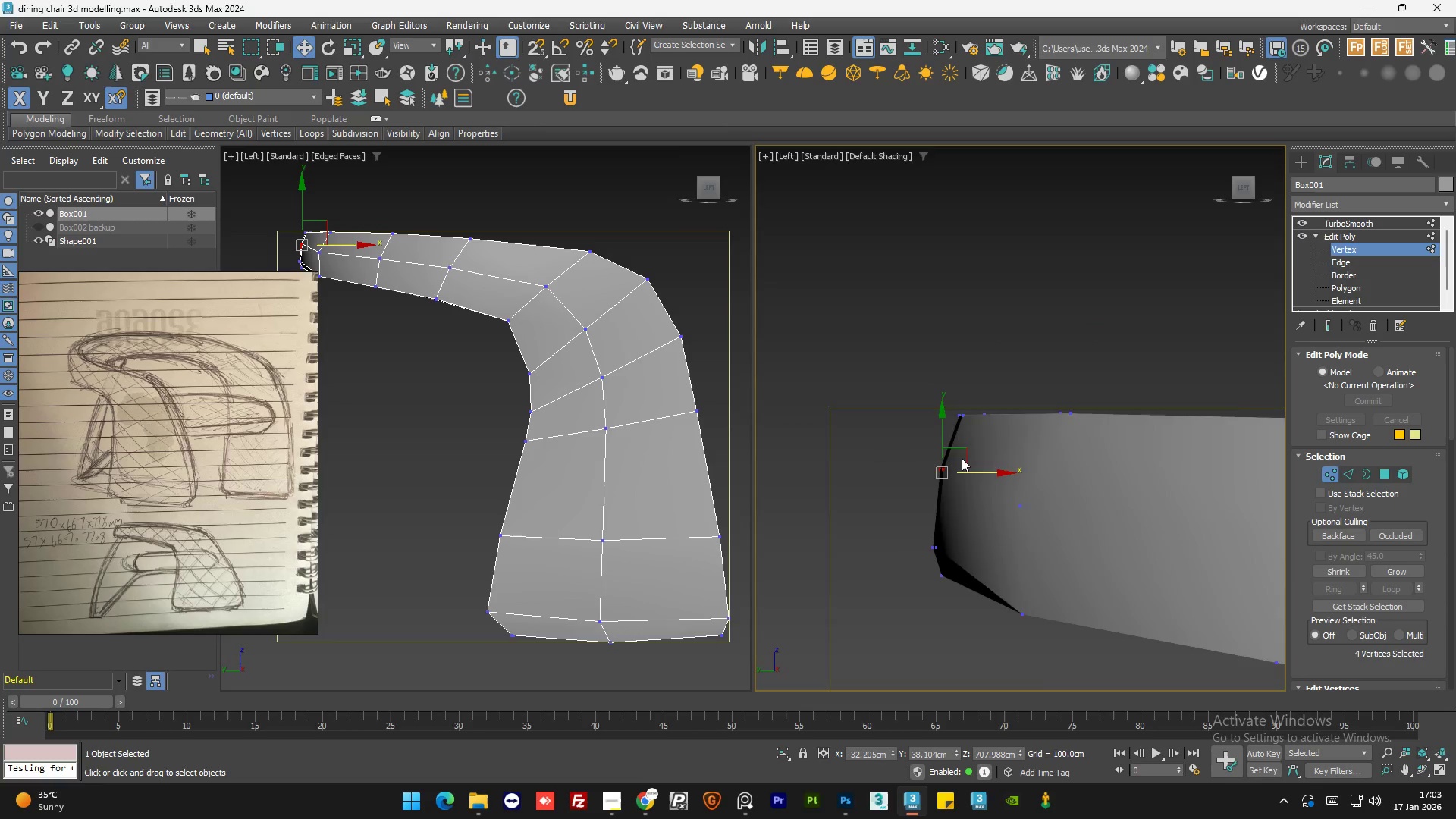 
hold_key(key=AltLeft, duration=1.02)
 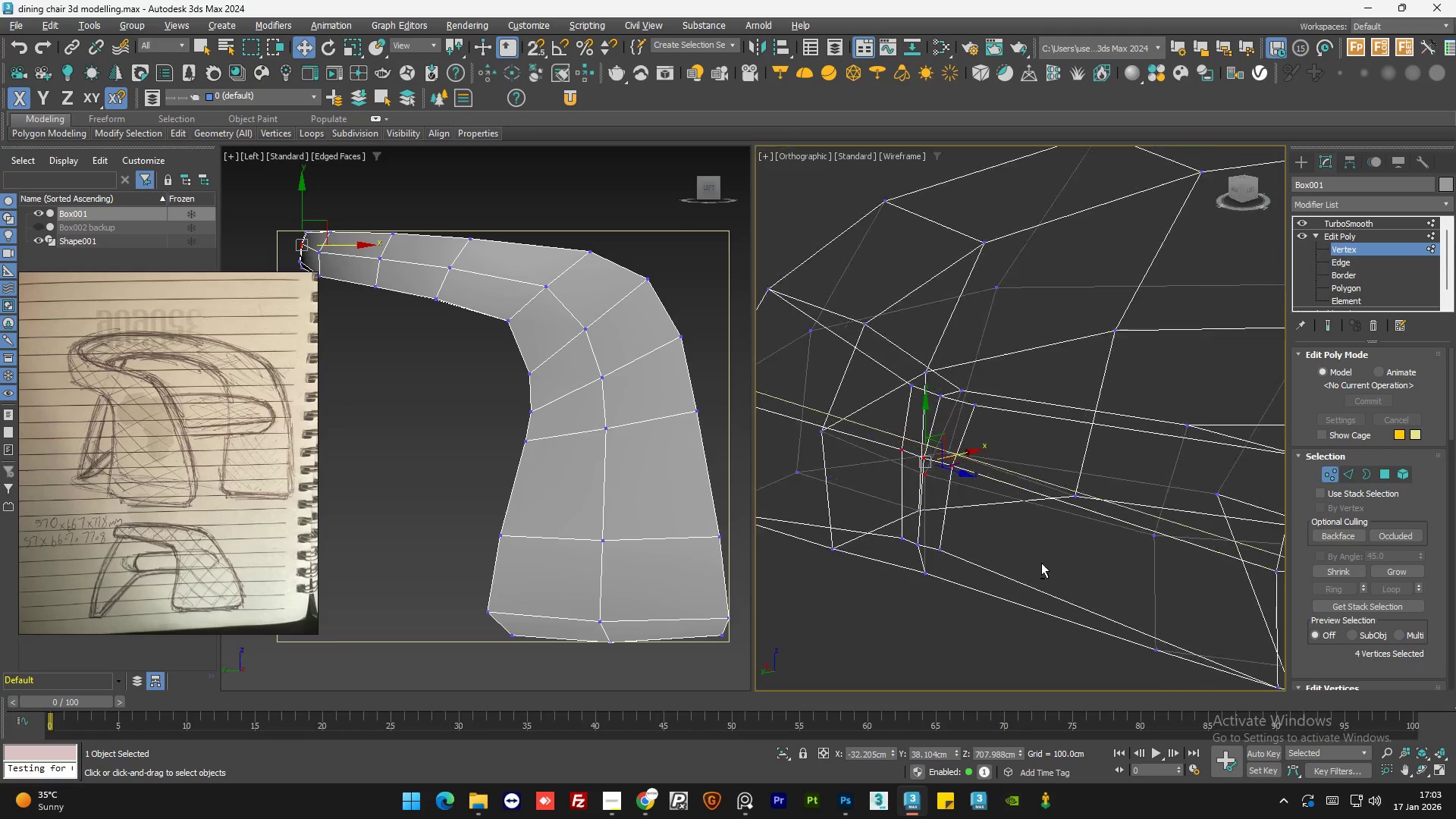 
hold_key(key=AltLeft, duration=1.52)
 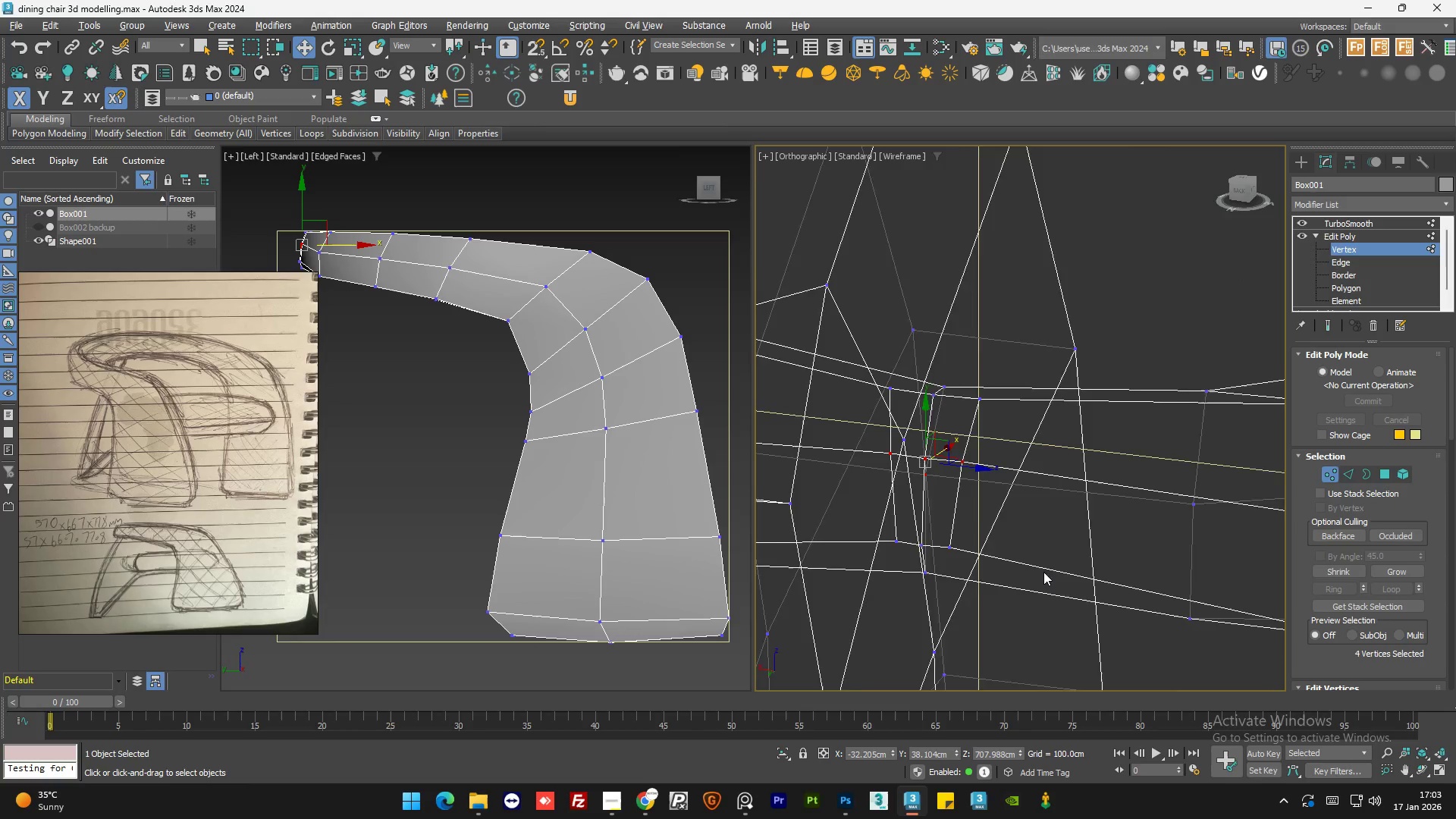 
scroll: coordinate [1076, 563], scroll_direction: up, amount: 1.0
 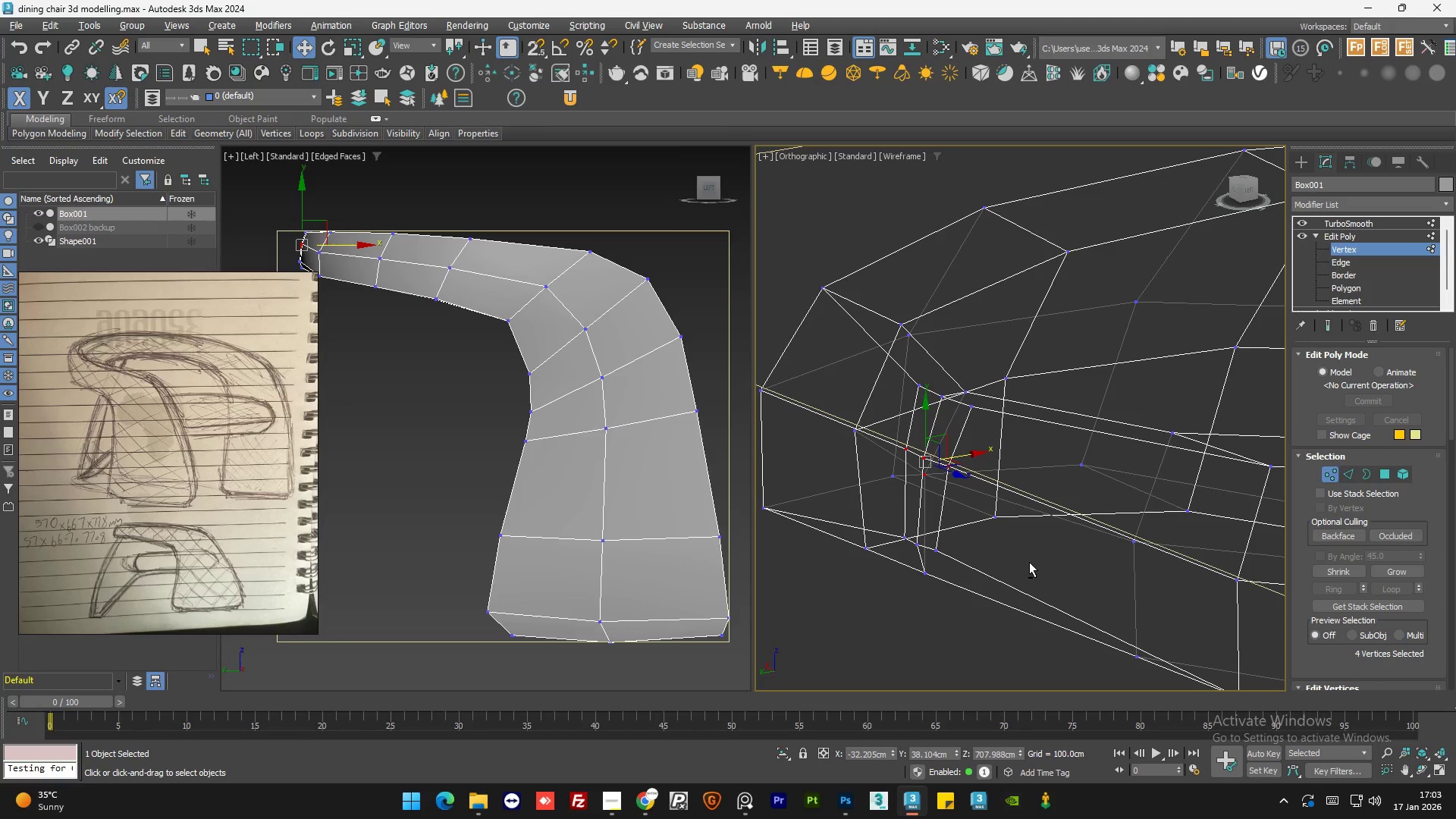 
key(Alt+AltLeft)
 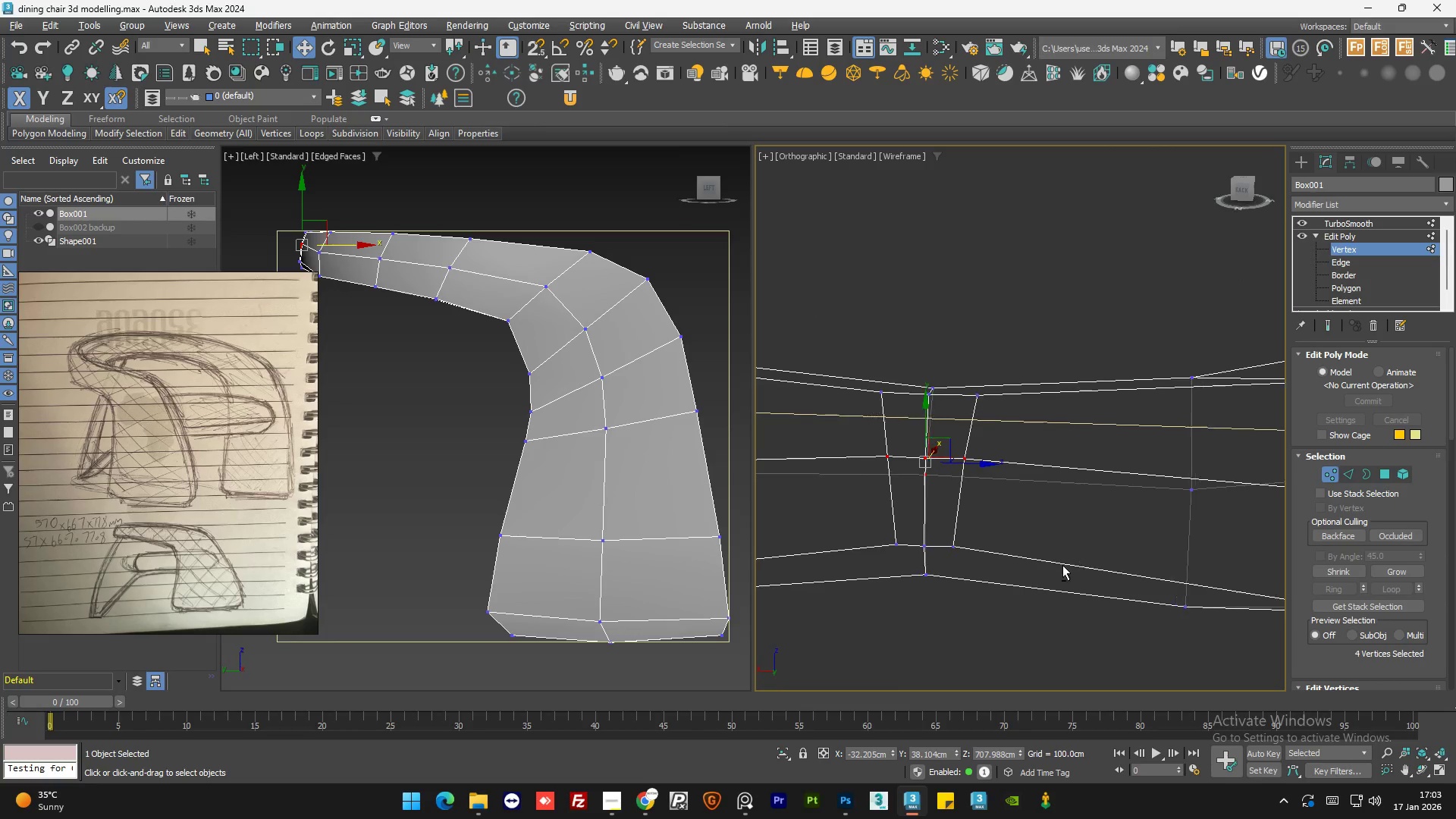 
key(Alt+AltLeft)
 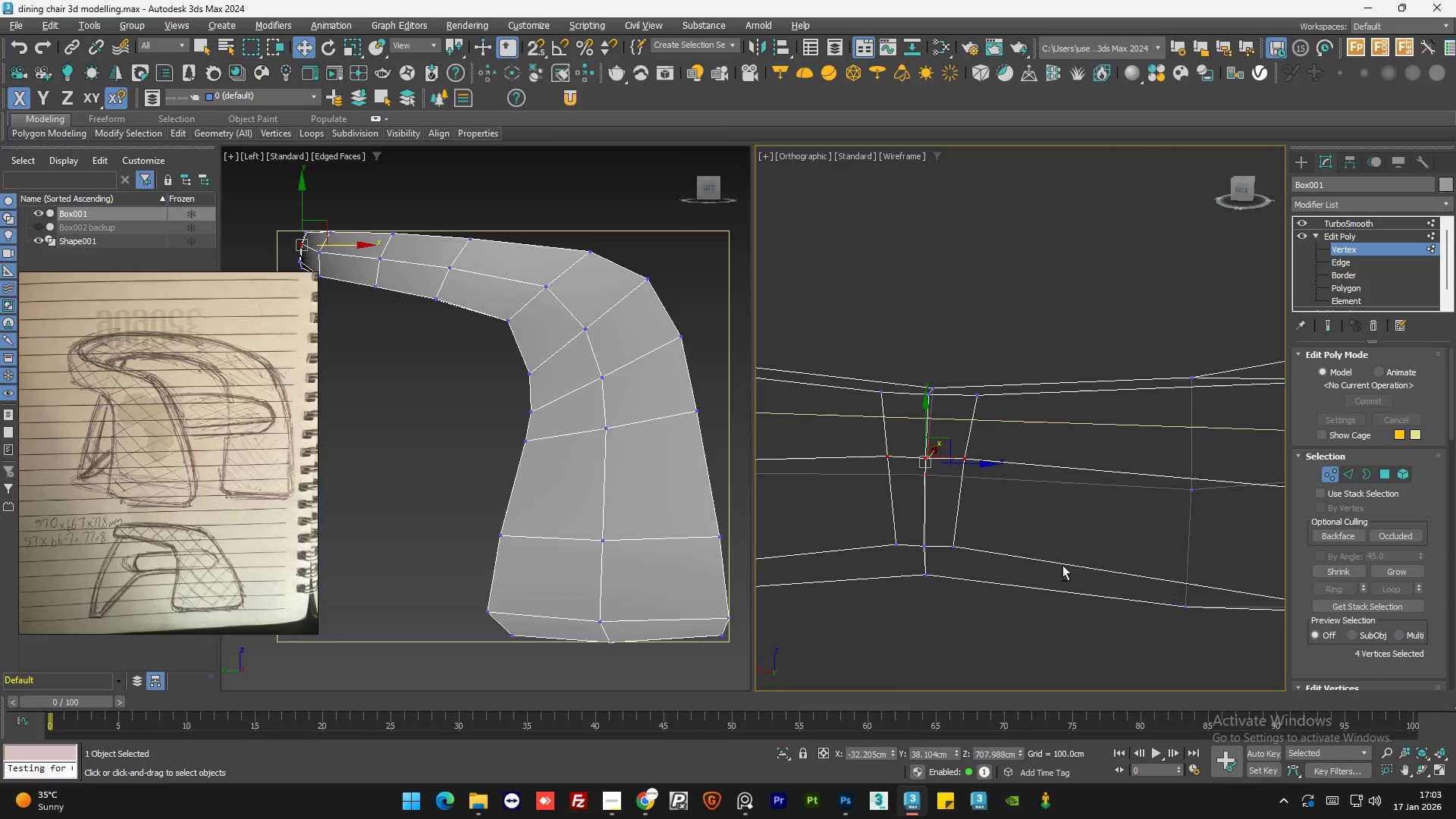 
key(Alt+AltLeft)
 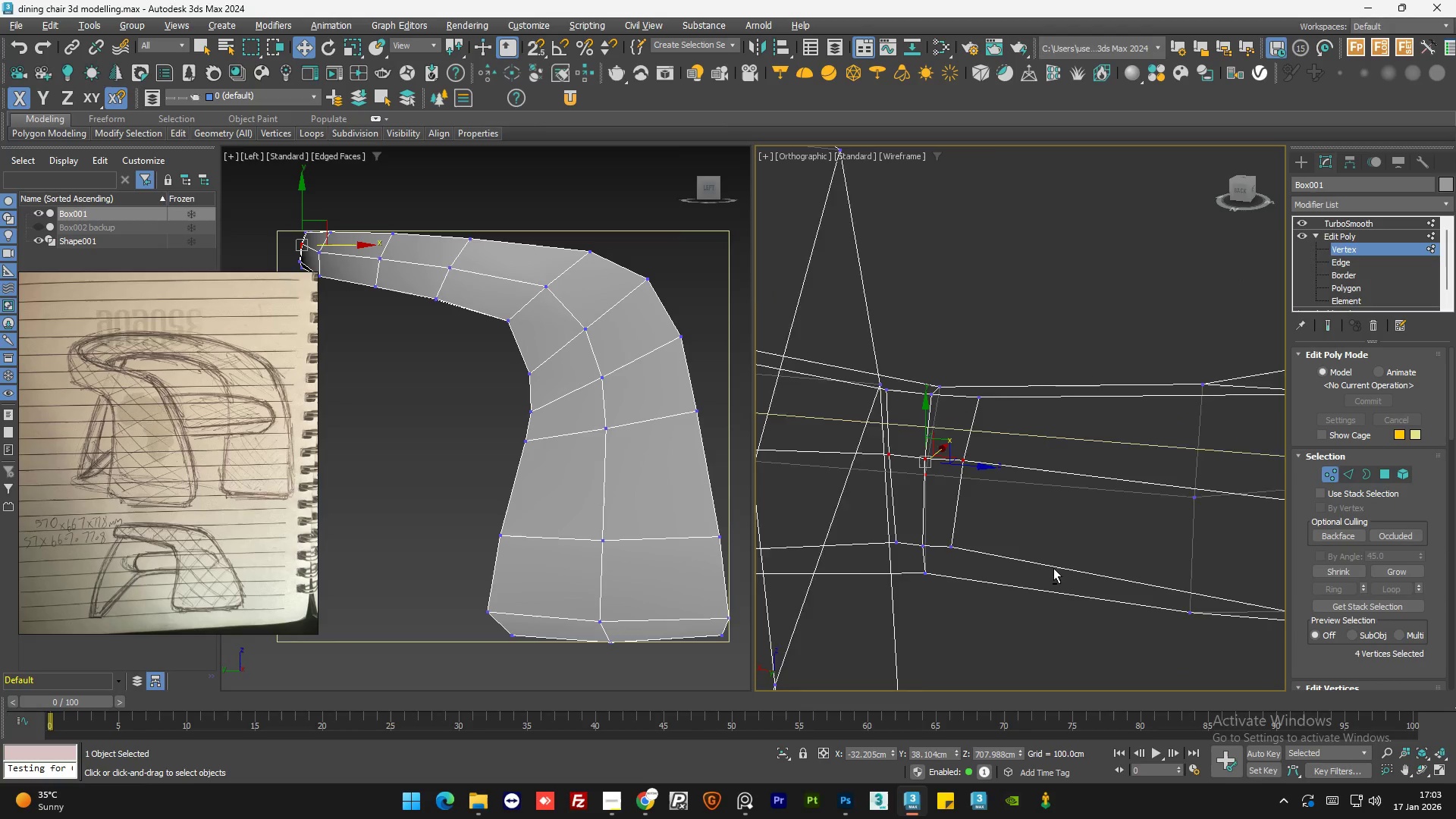 
key(Alt+AltLeft)
 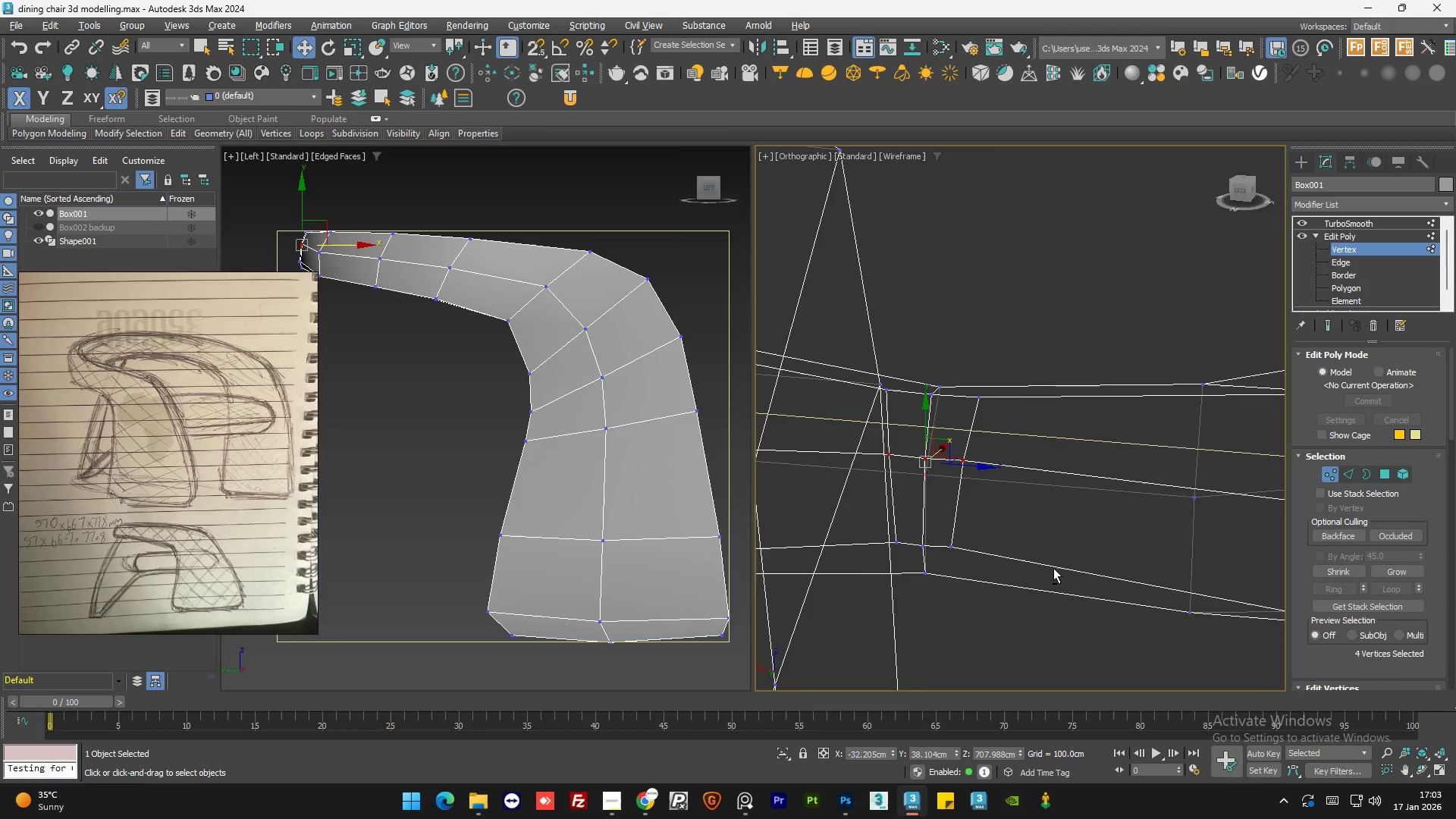 
key(Alt+AltLeft)
 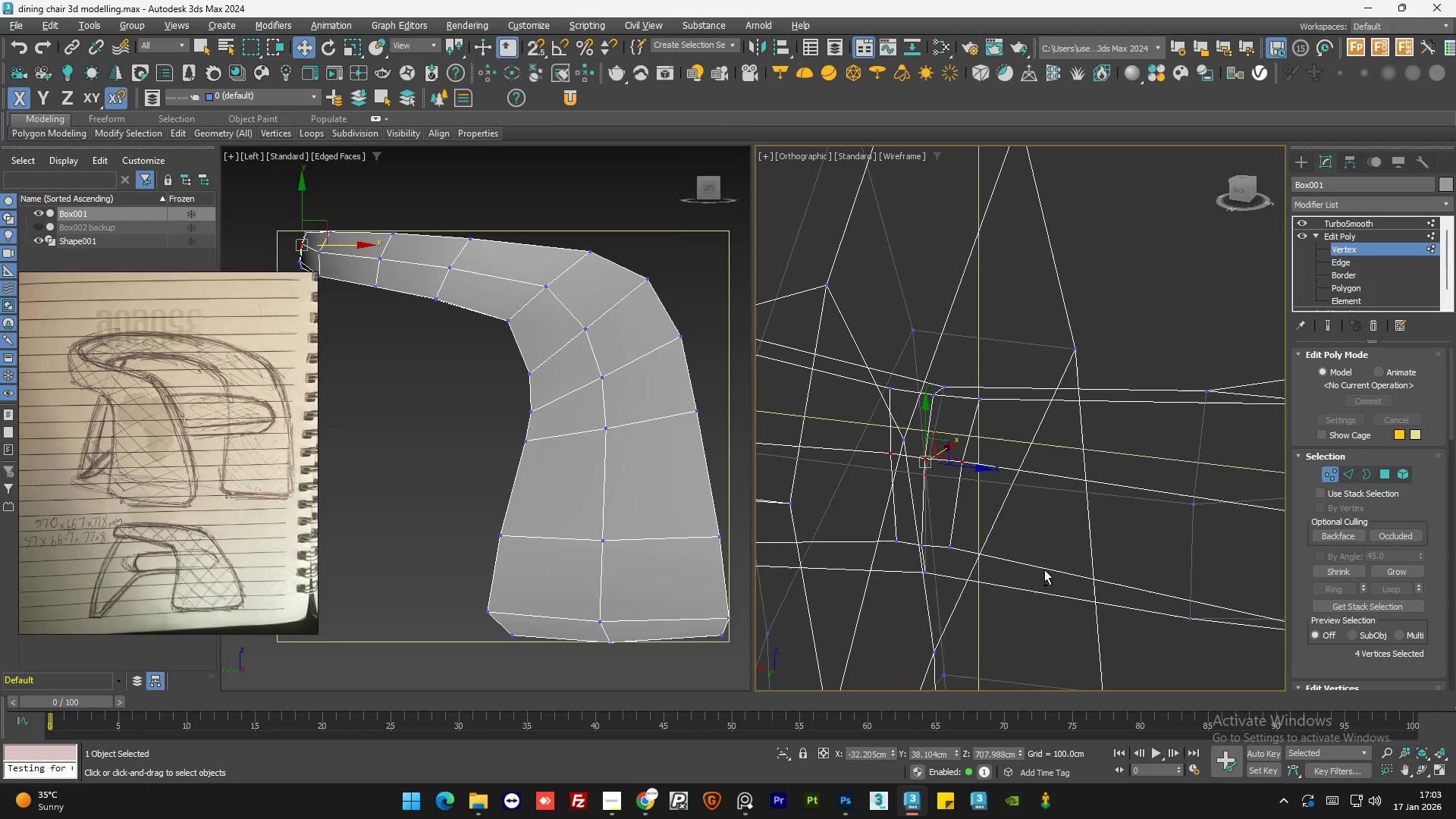 
key(Alt+AltLeft)
 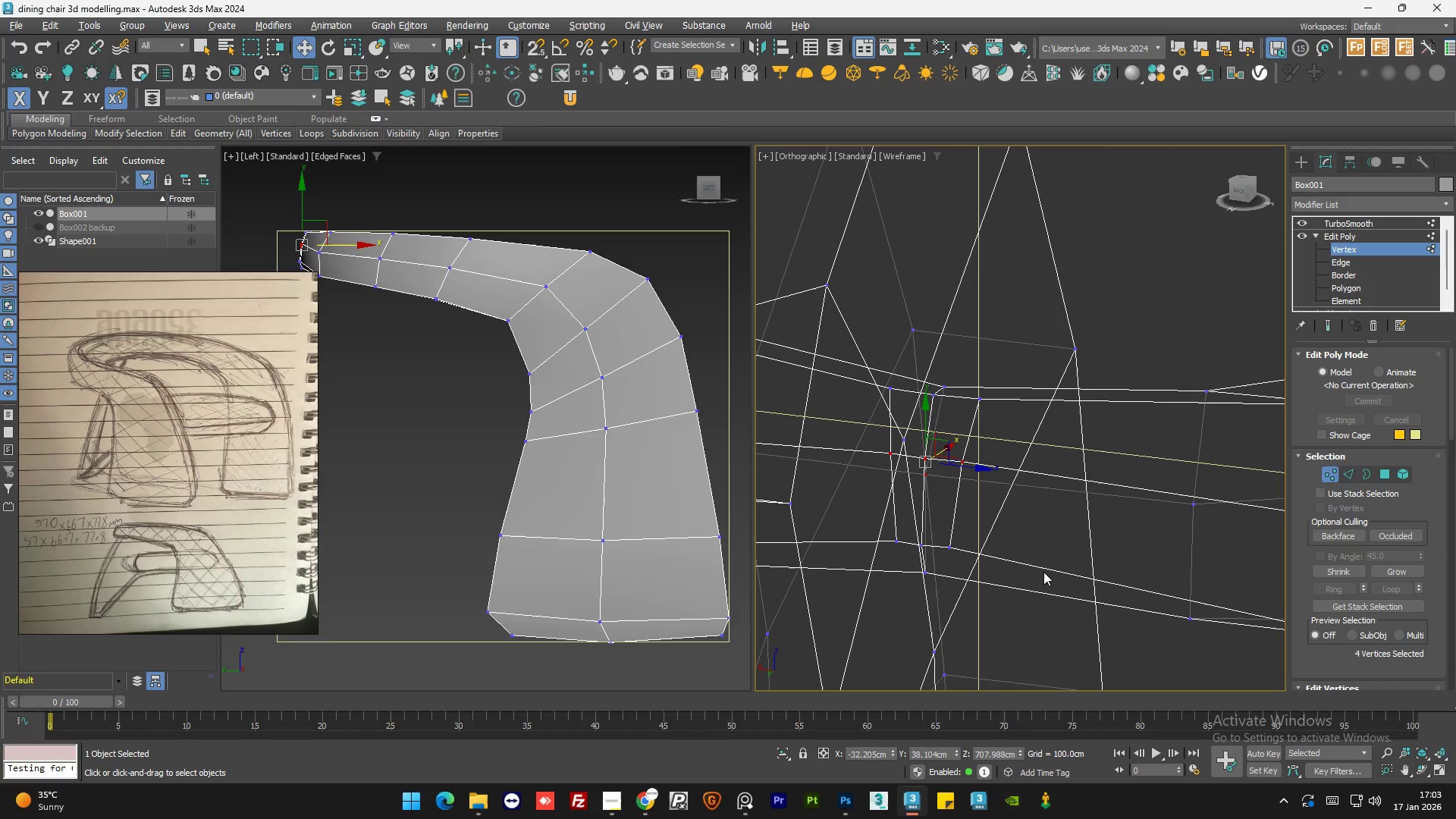 
hold_key(key=AltLeft, duration=1.39)
 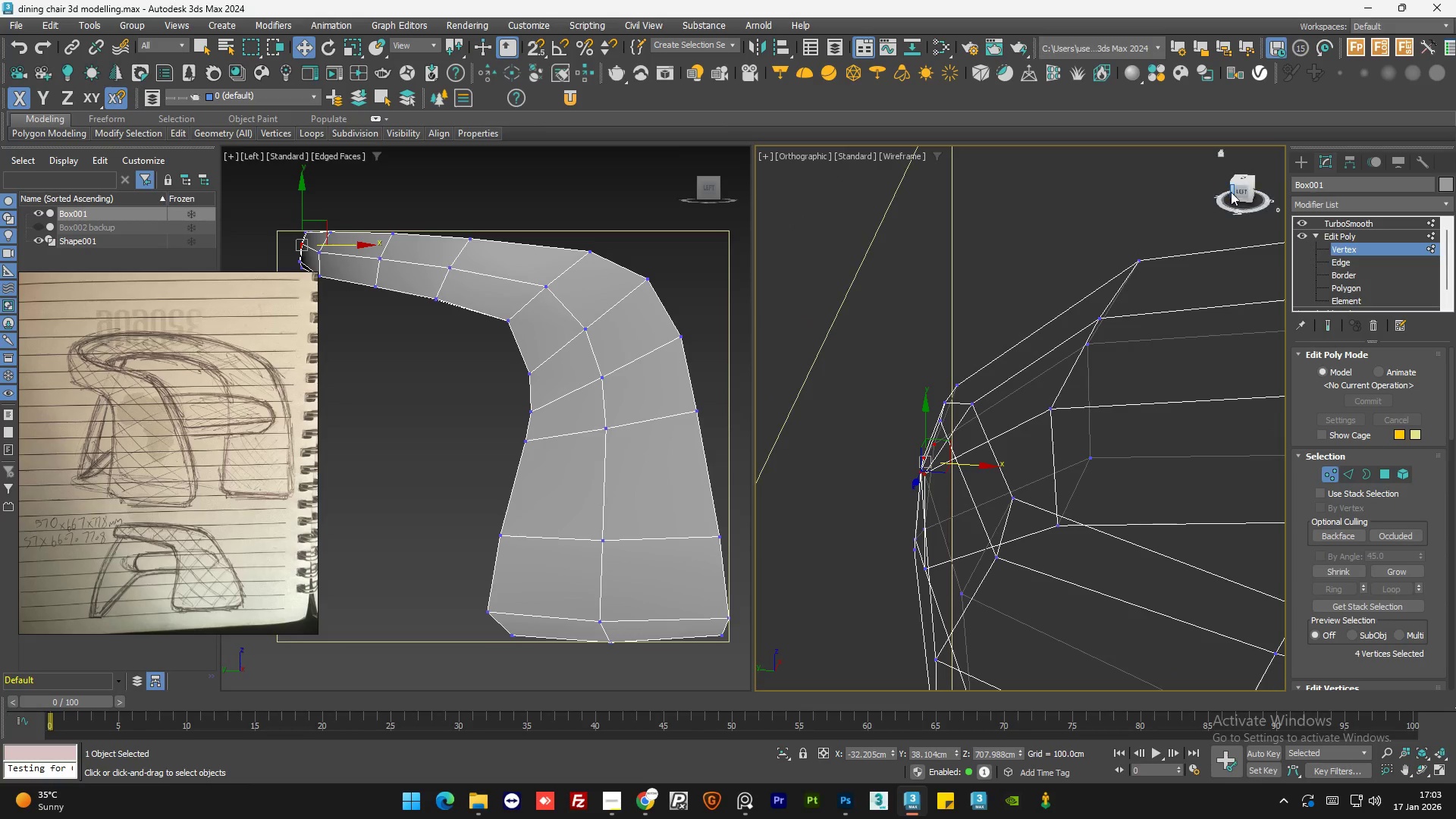 
hold_key(key=AltLeft, duration=8.62)
left_click([1037, 256])
 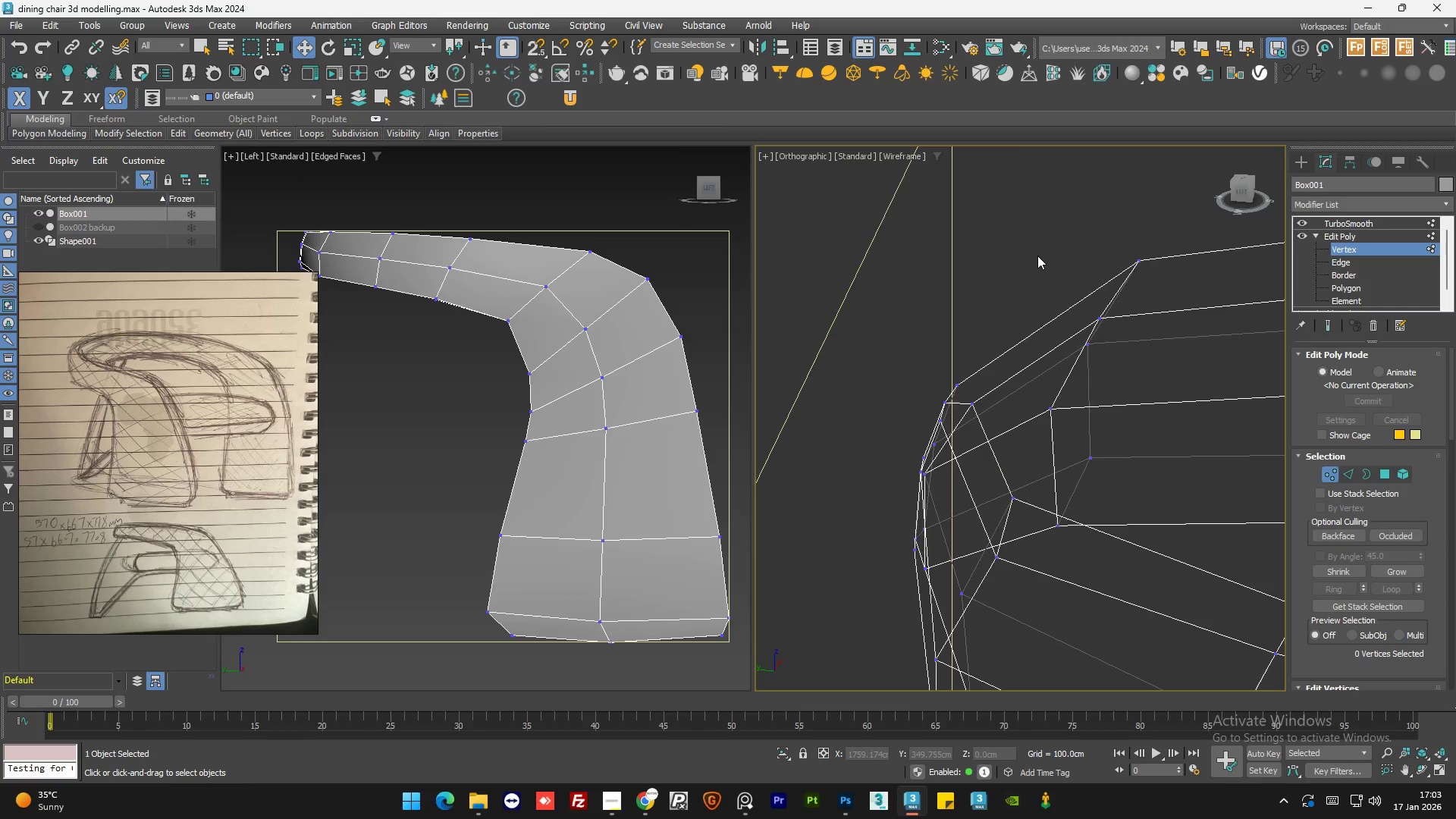 
key(F3)
 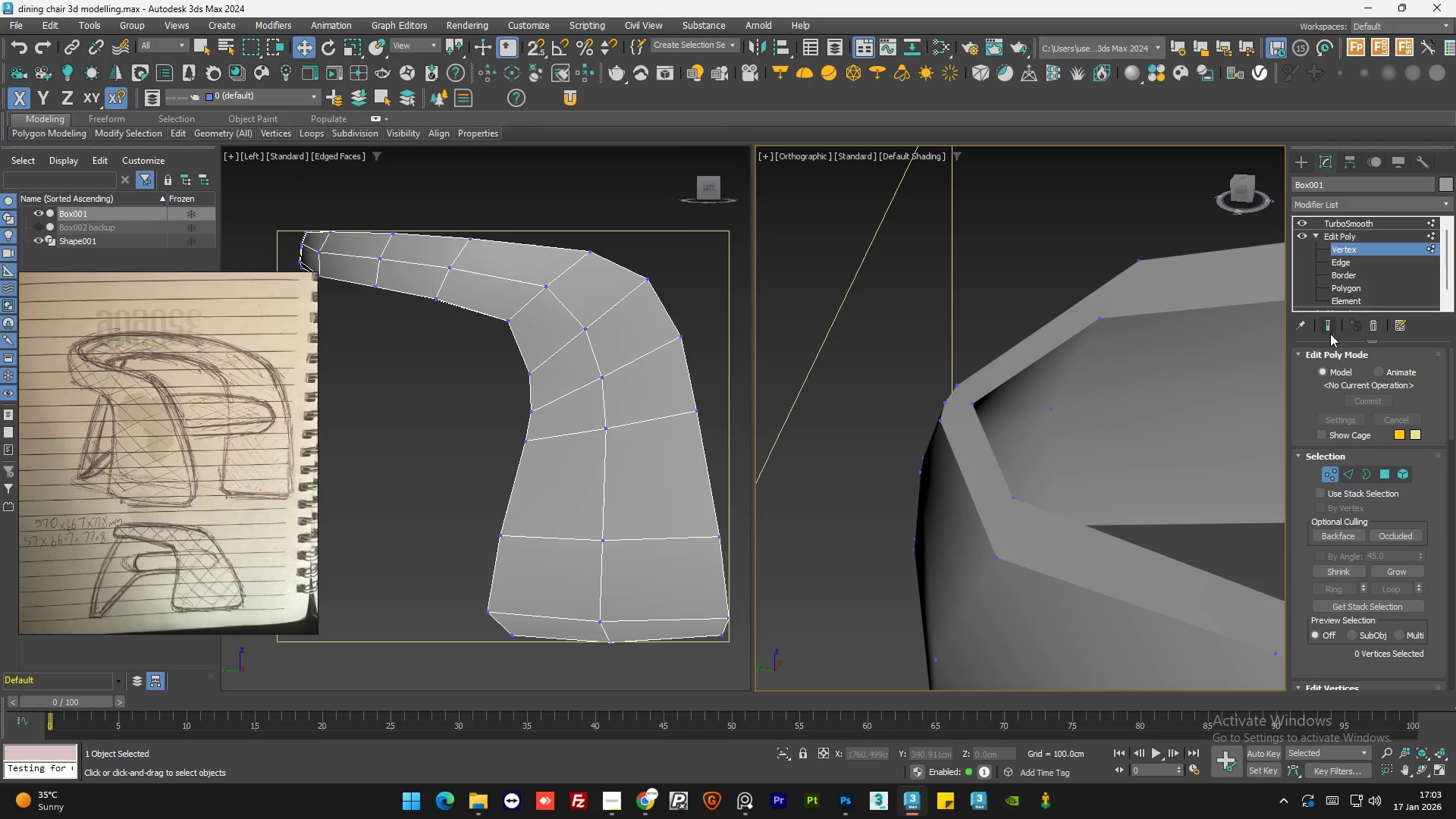 
left_click([1328, 328])
 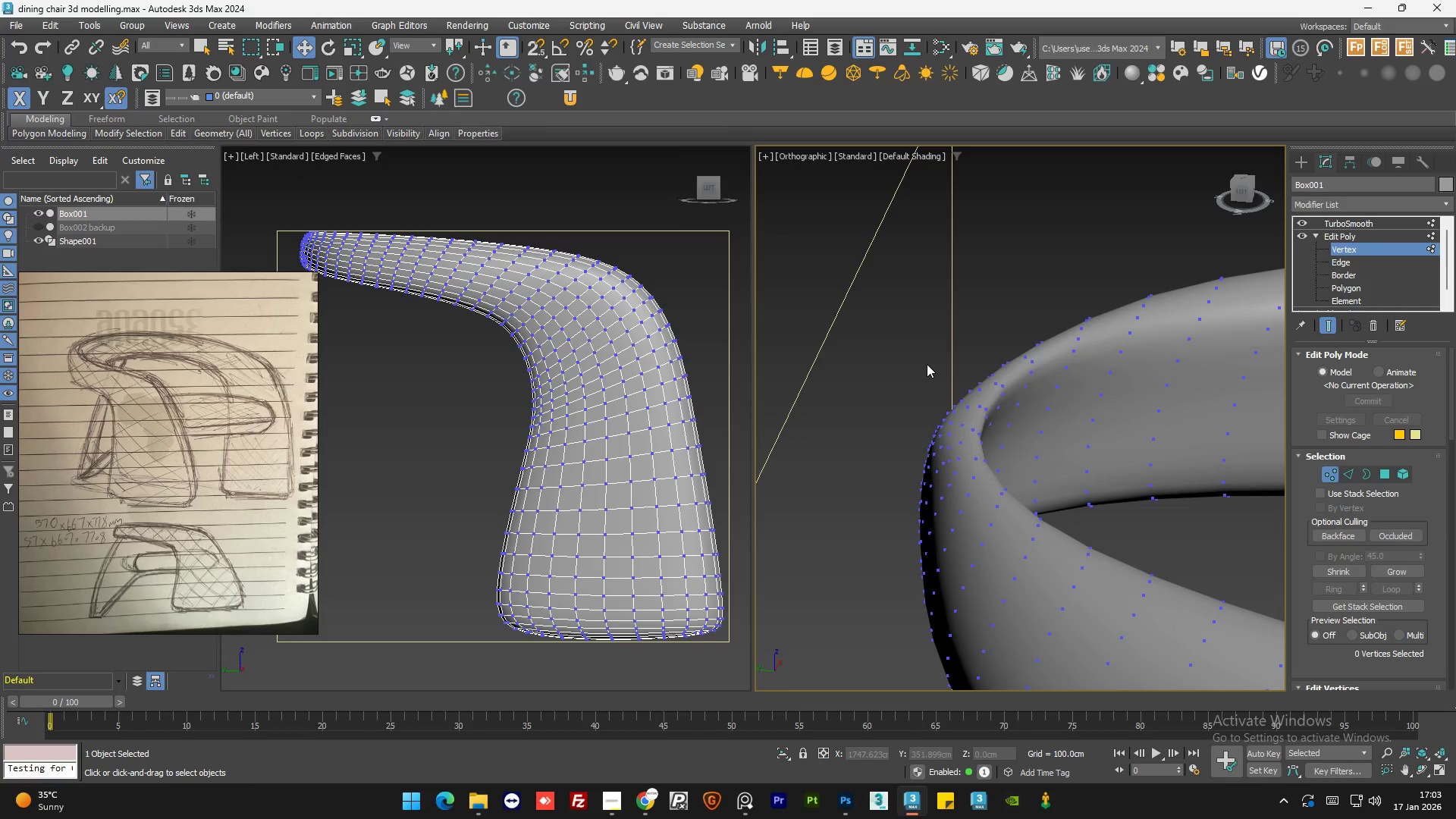 
key(F4)
 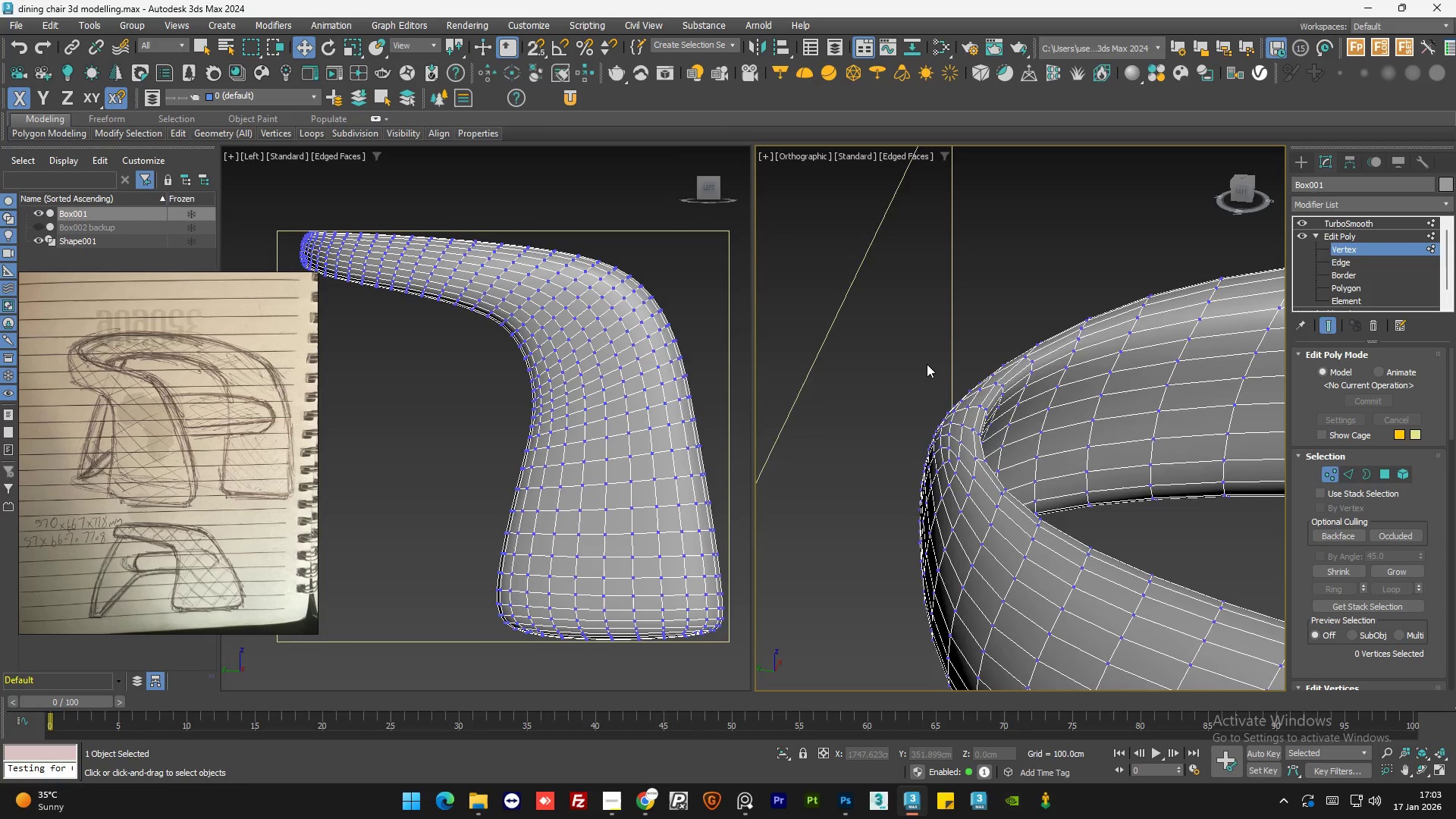 
scroll: coordinate [927, 364], scroll_direction: down, amount: 2.0
 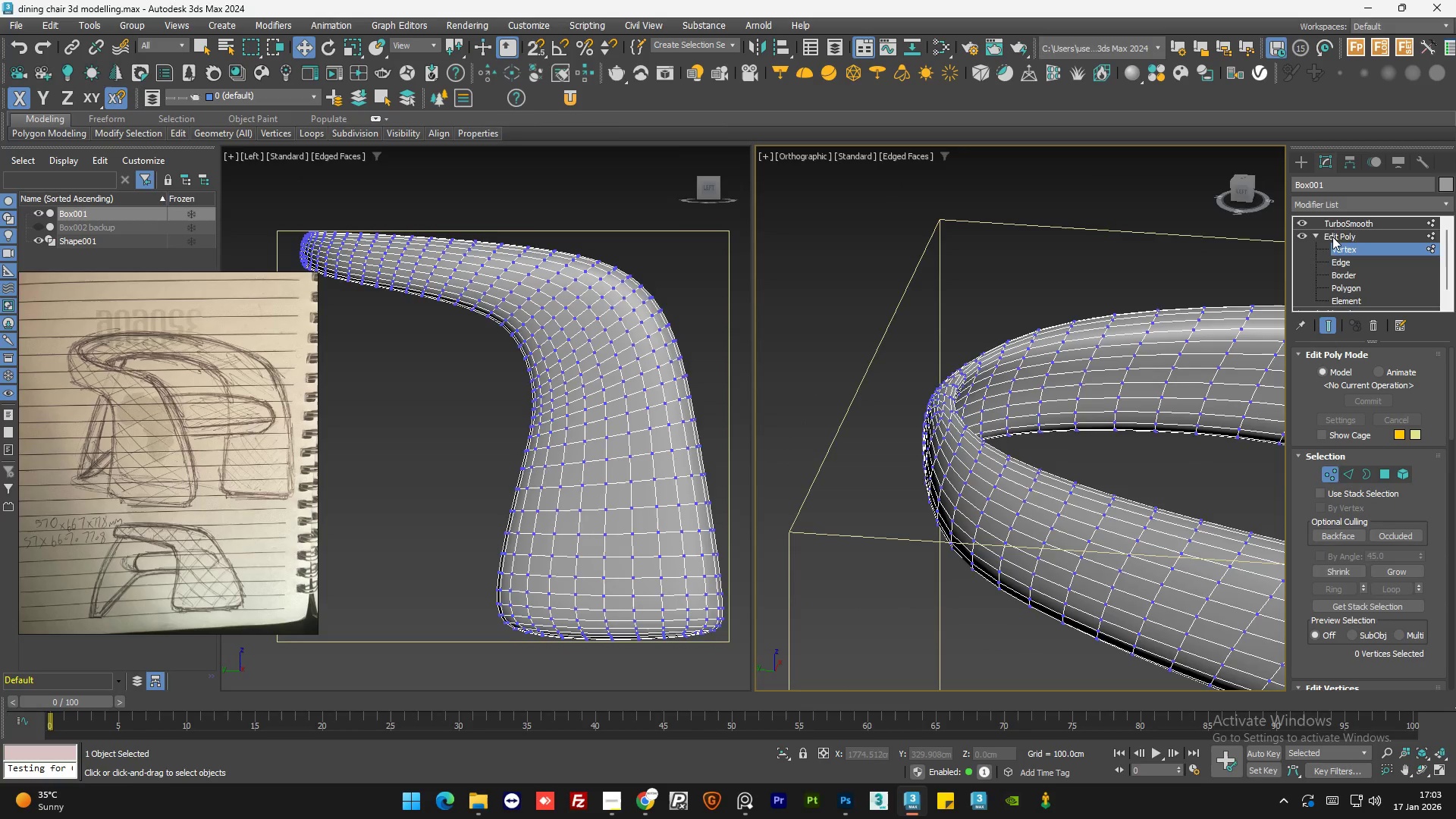 
double_click([1003, 309])
 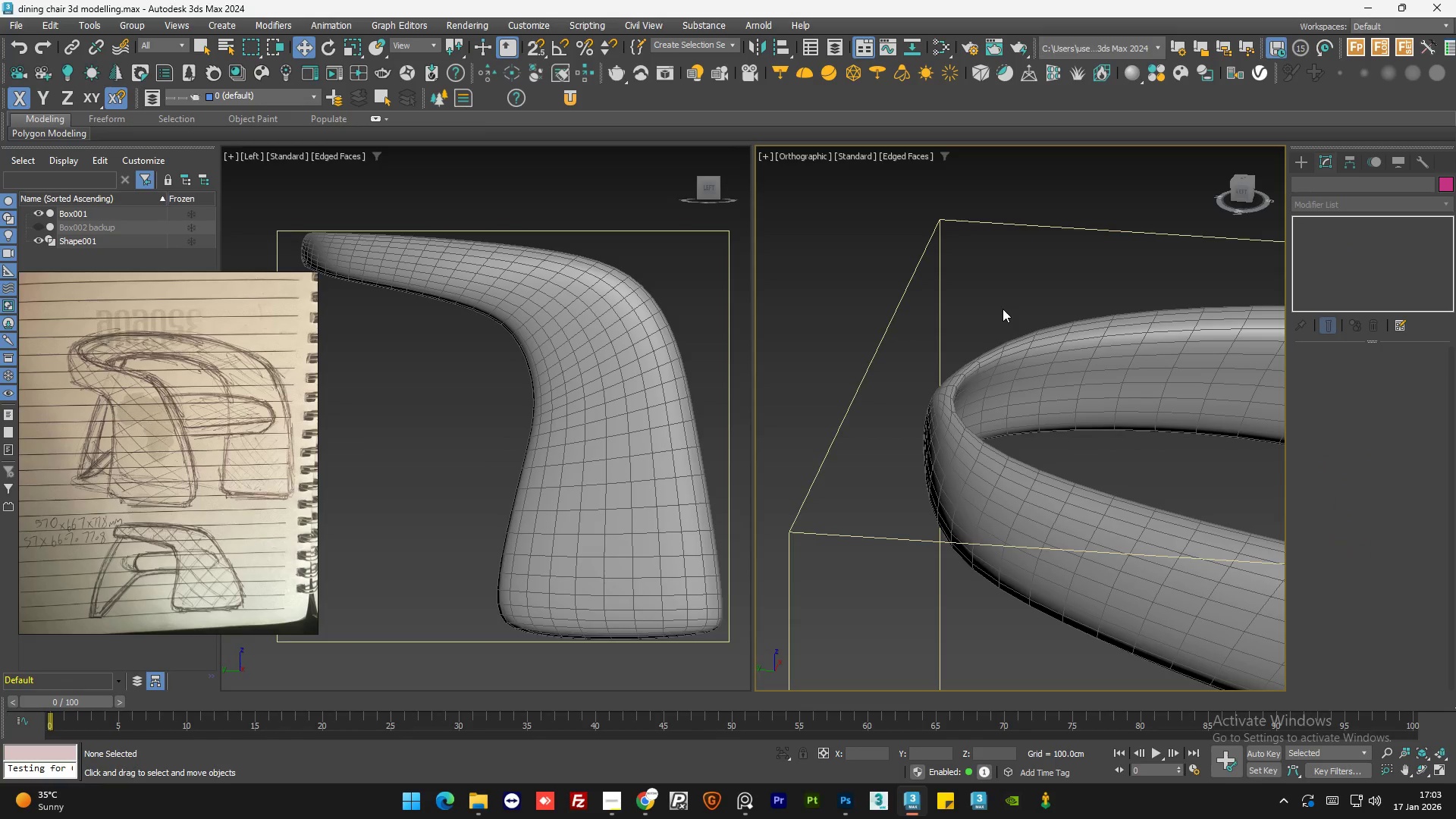 
key(F4)
 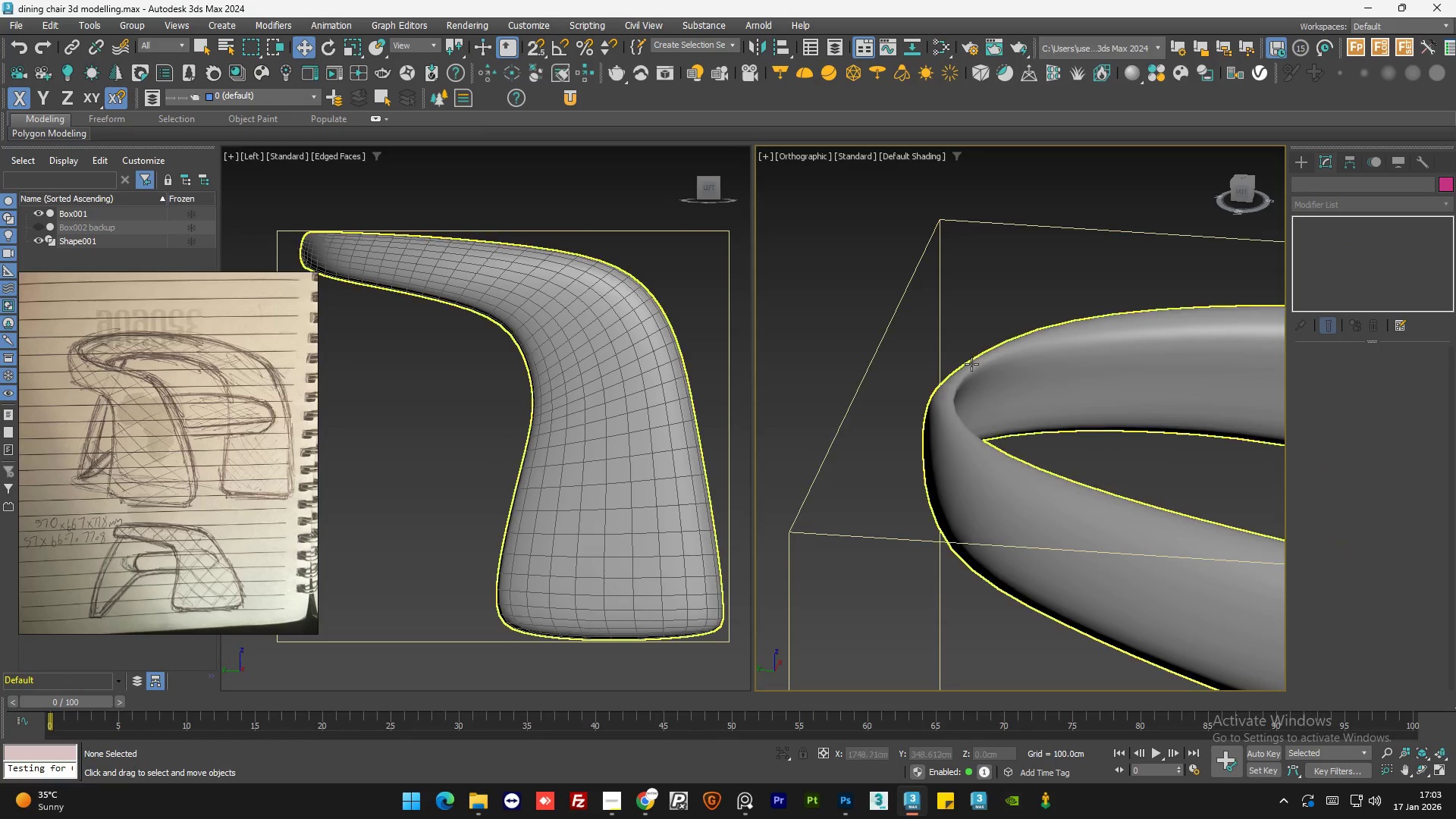 
hold_key(key=AltLeft, duration=0.75)
 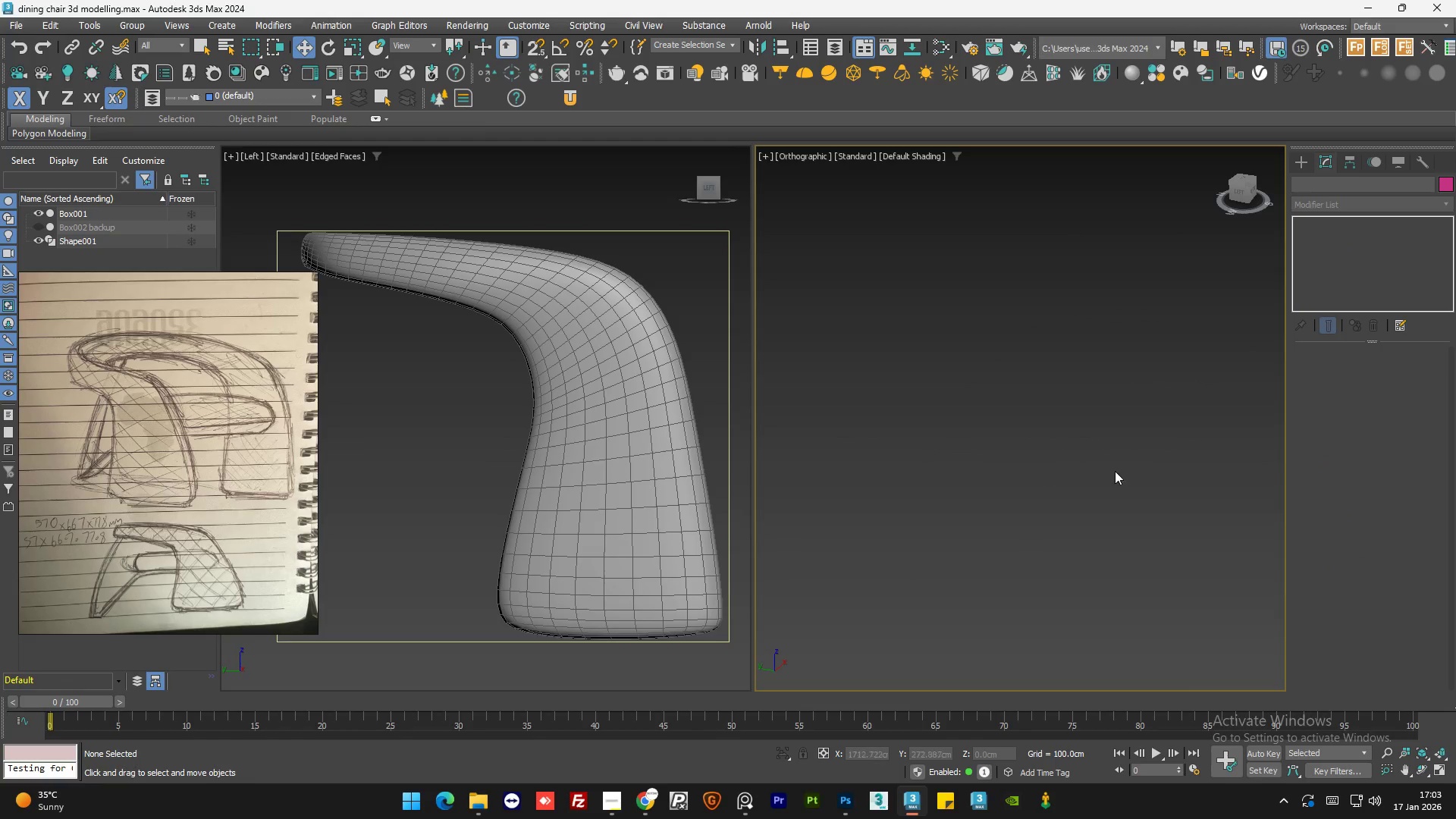 
scroll: coordinate [958, 454], scroll_direction: down, amount: 5.0
 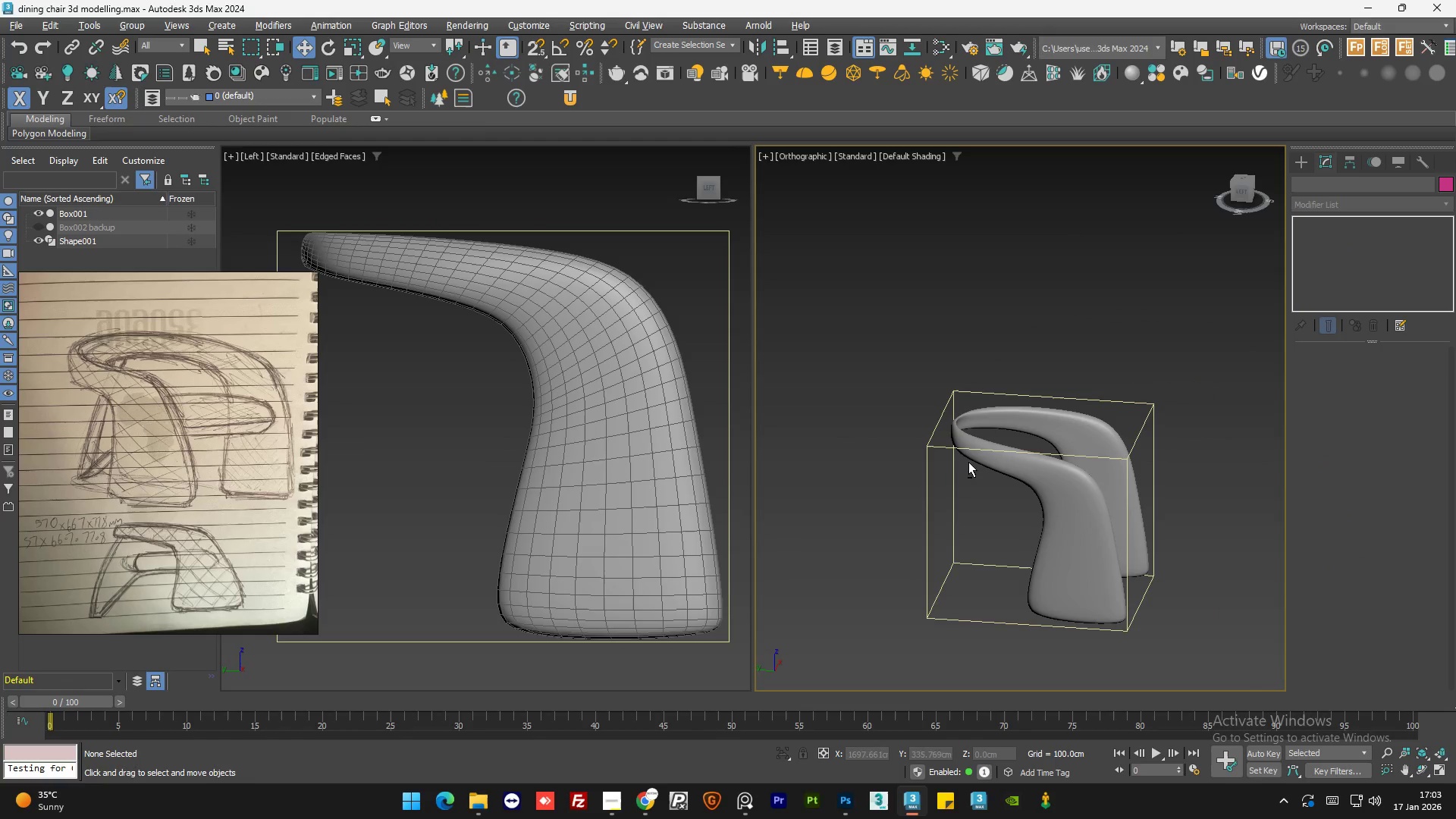 
hold_key(key=AltLeft, duration=0.59)
 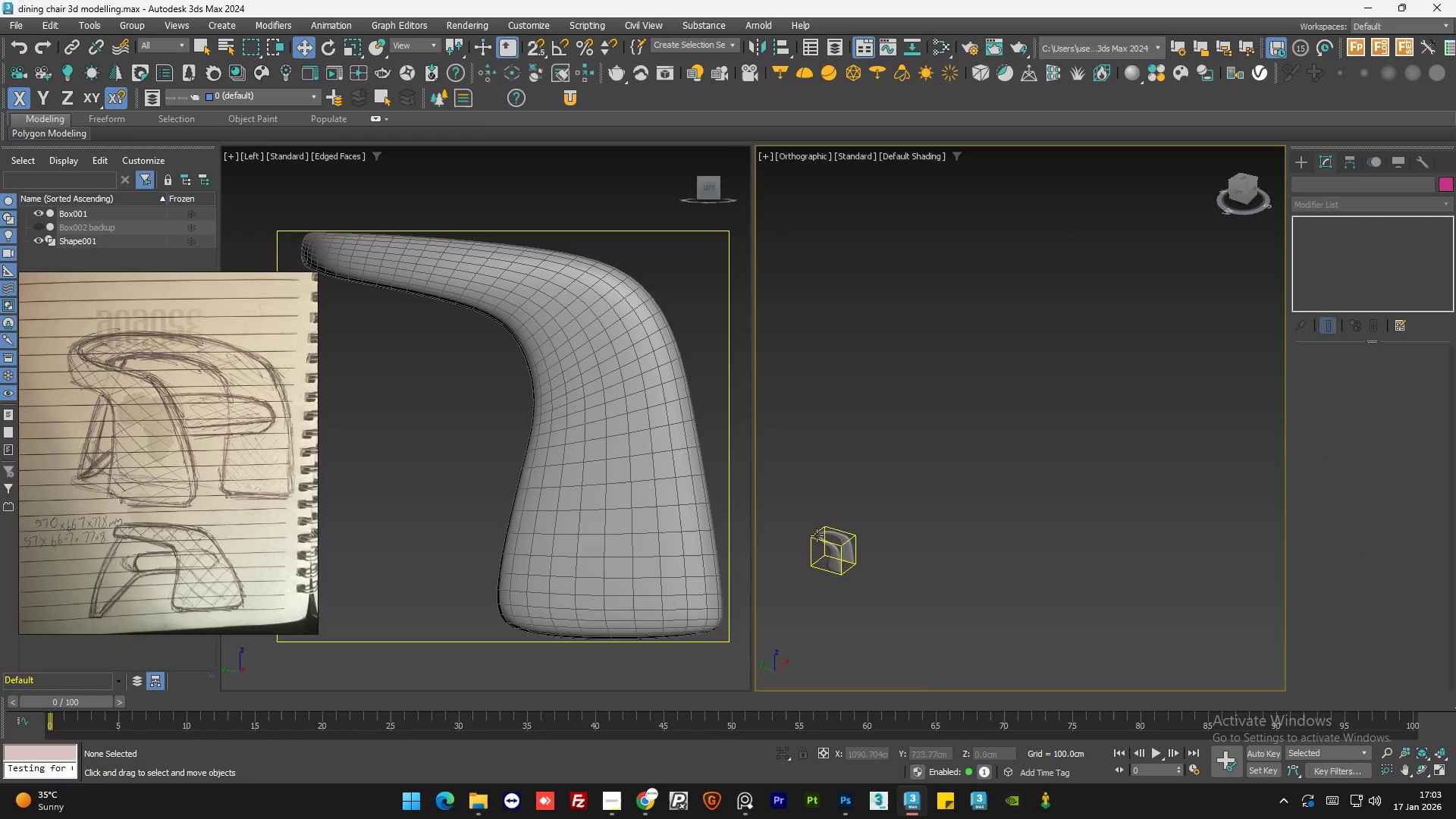 
scroll: coordinate [1127, 472], scroll_direction: down, amount: 5.0
 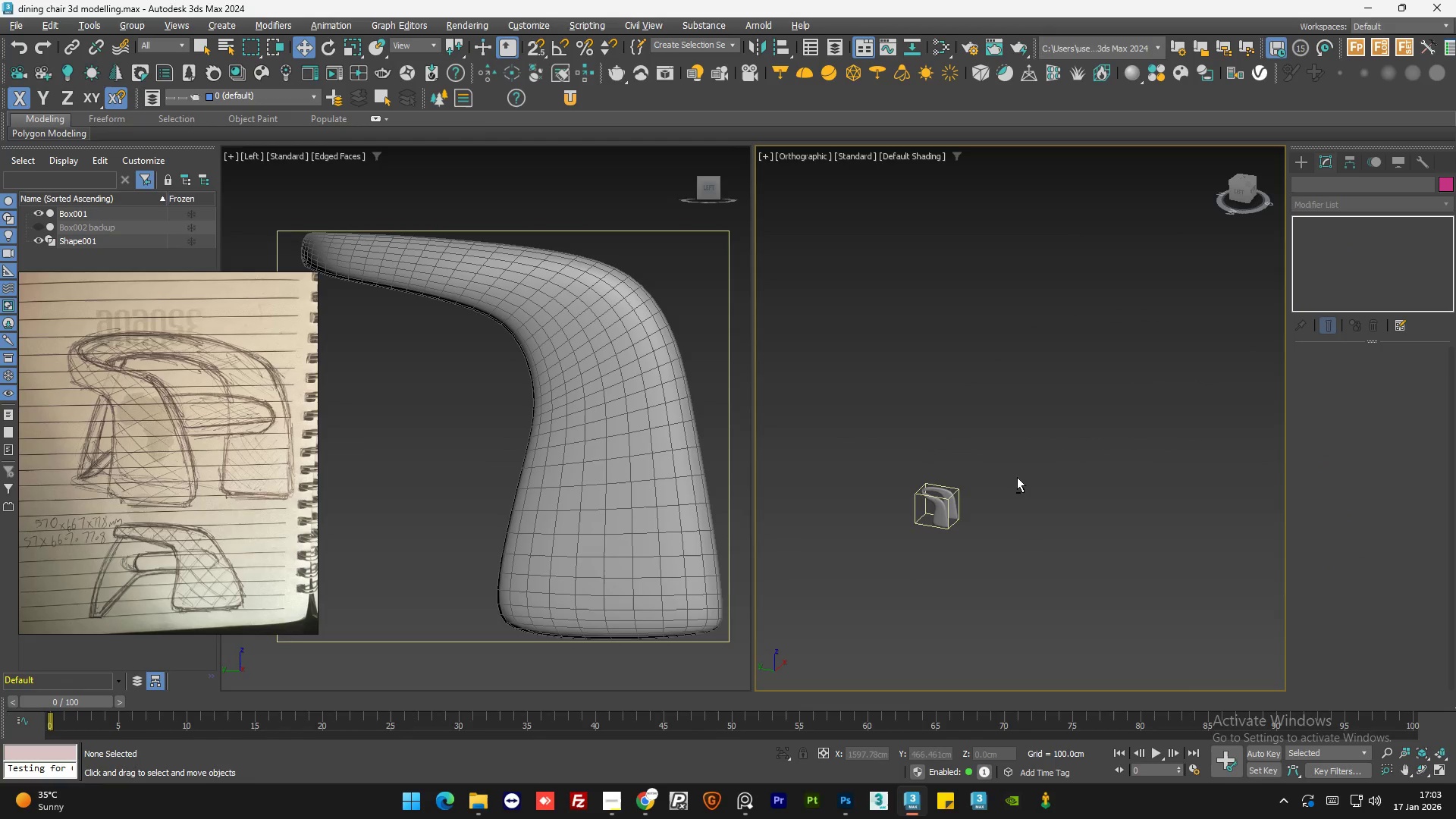 
scroll: coordinate [834, 535], scroll_direction: up, amount: 8.0
 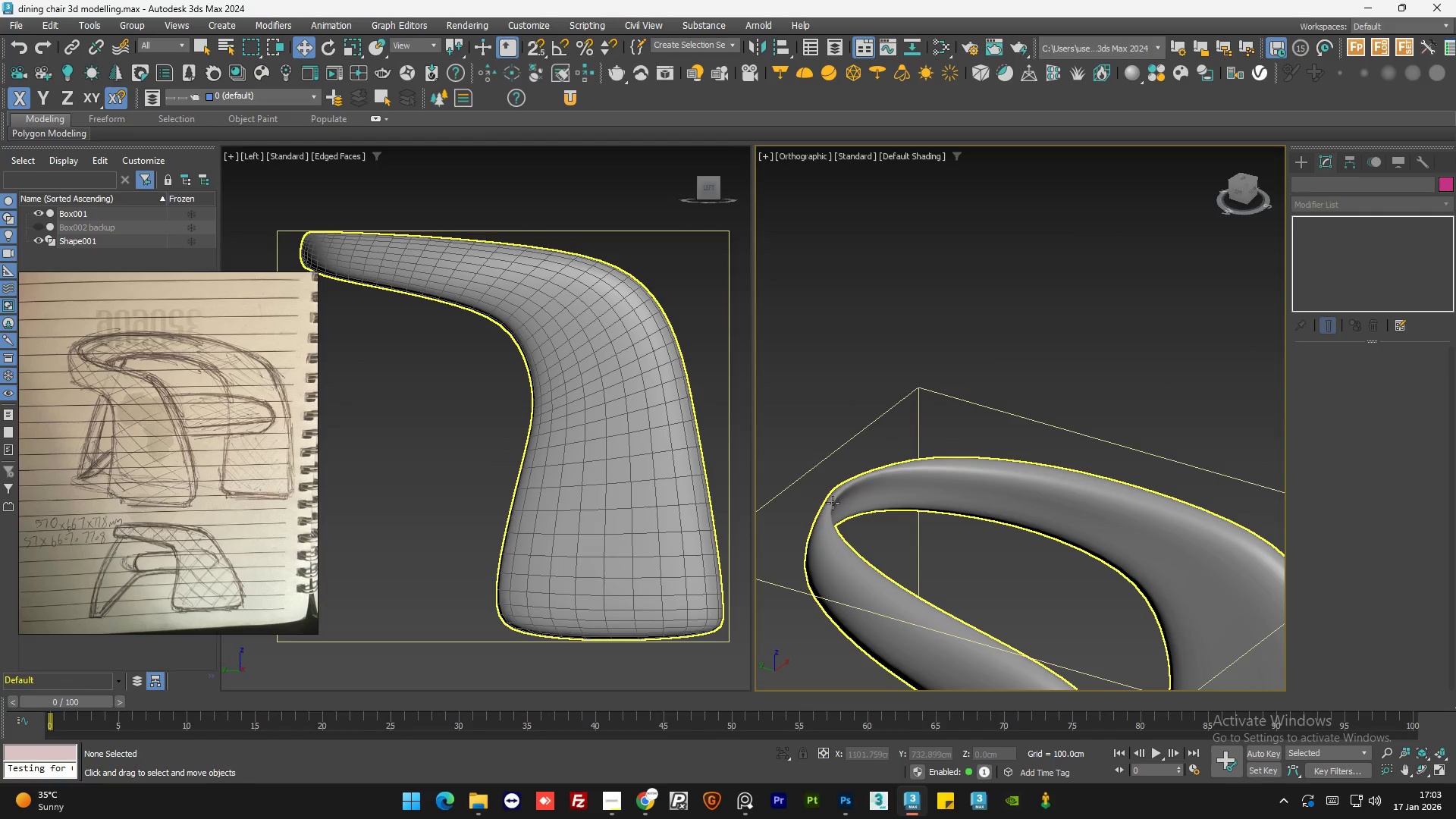 
left_click([833, 503])
 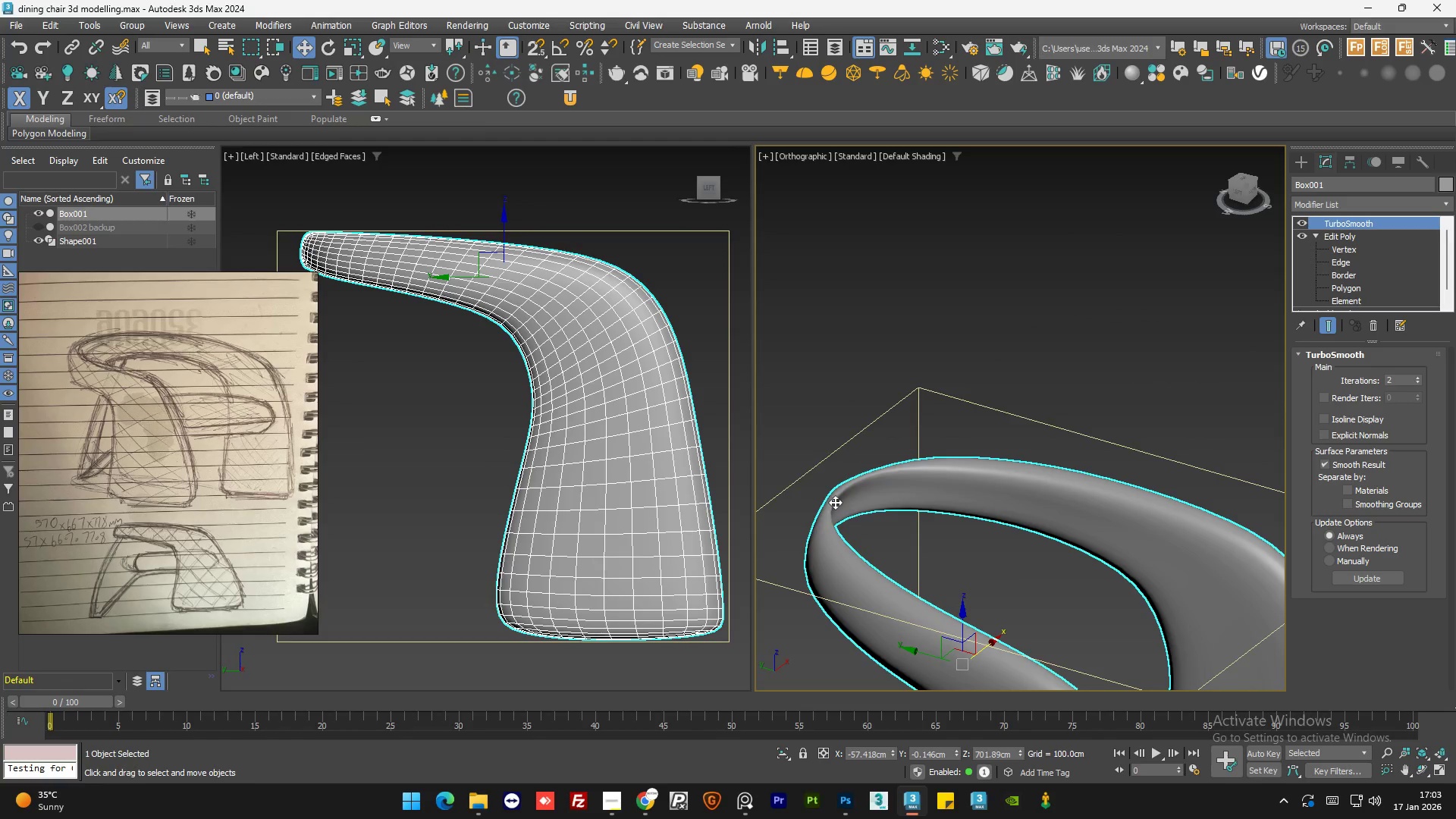 
scroll: coordinate [835, 502], scroll_direction: up, amount: 2.0
 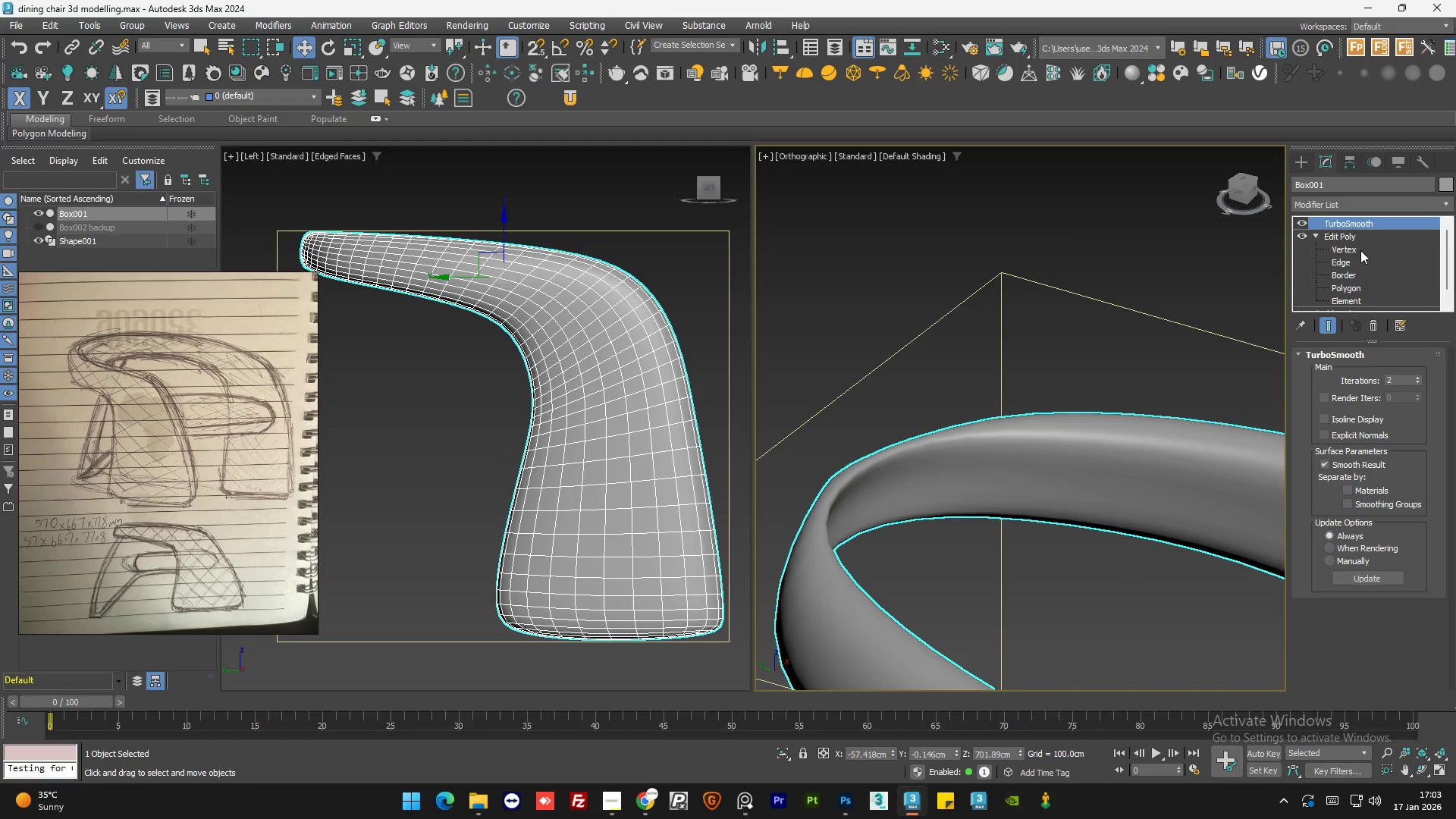 
left_click([1361, 250])
 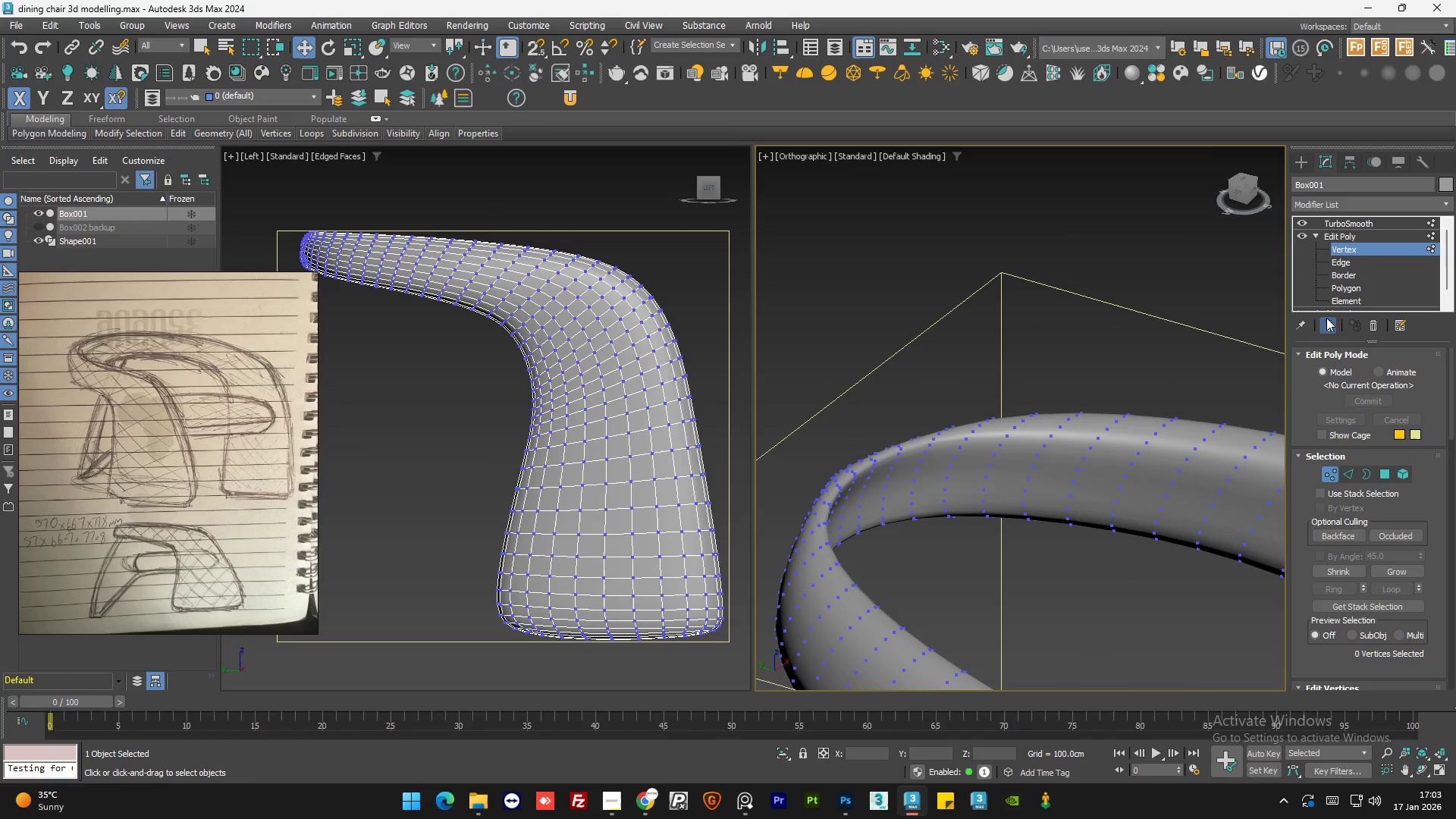 
left_click([1328, 324])
 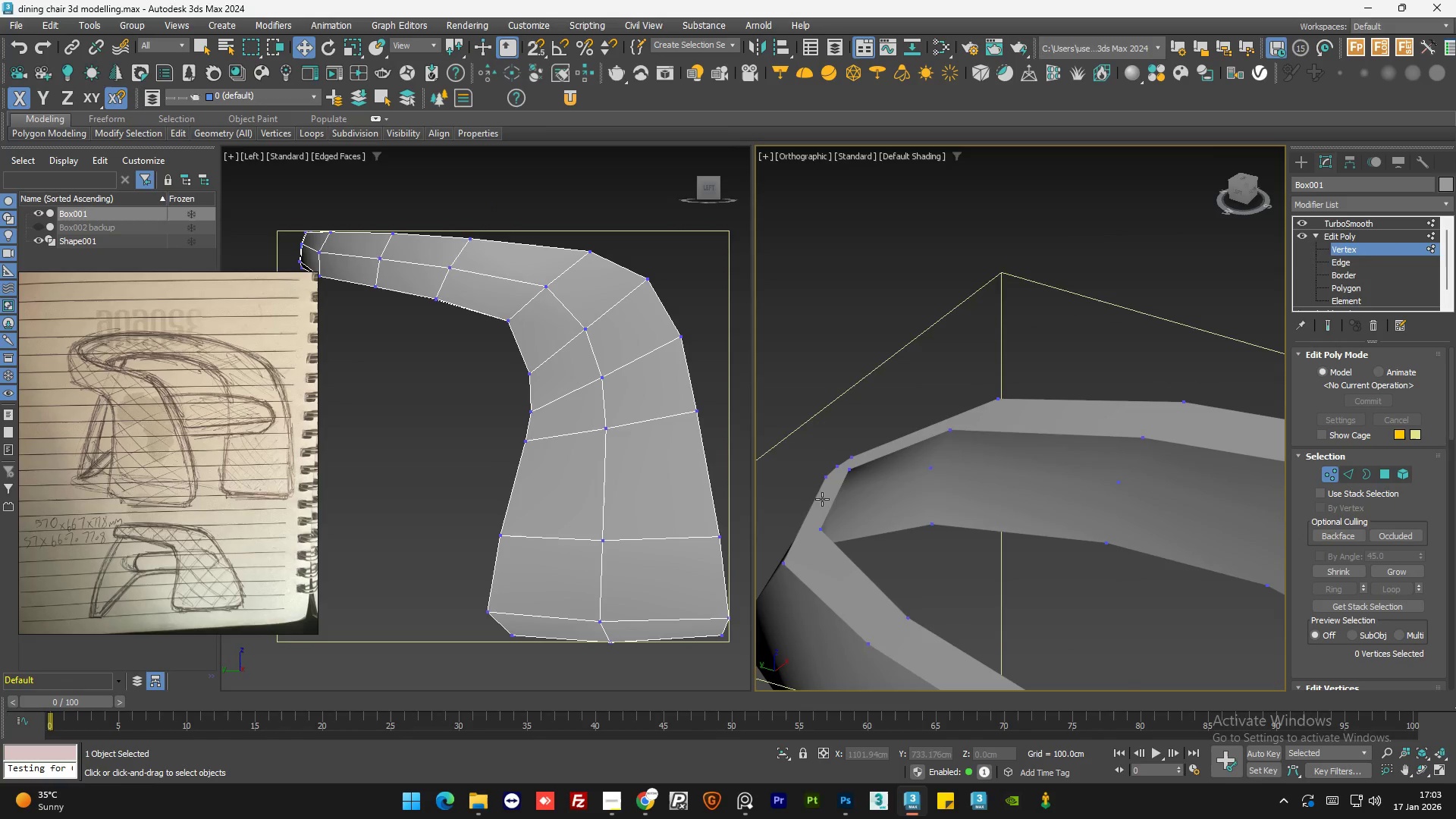 
scroll: coordinate [833, 485], scroll_direction: up, amount: 2.0
 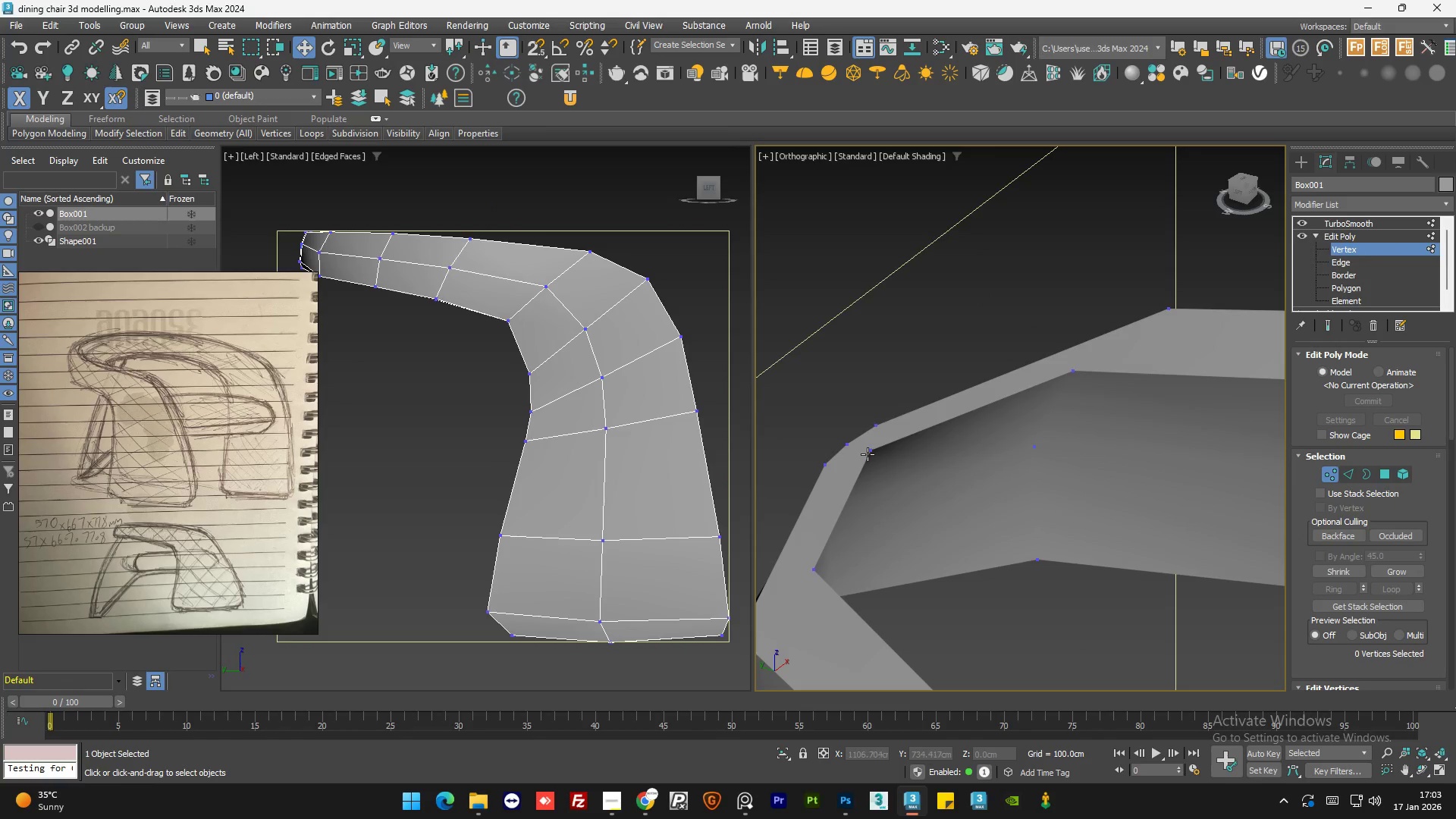 
left_click([871, 452])
 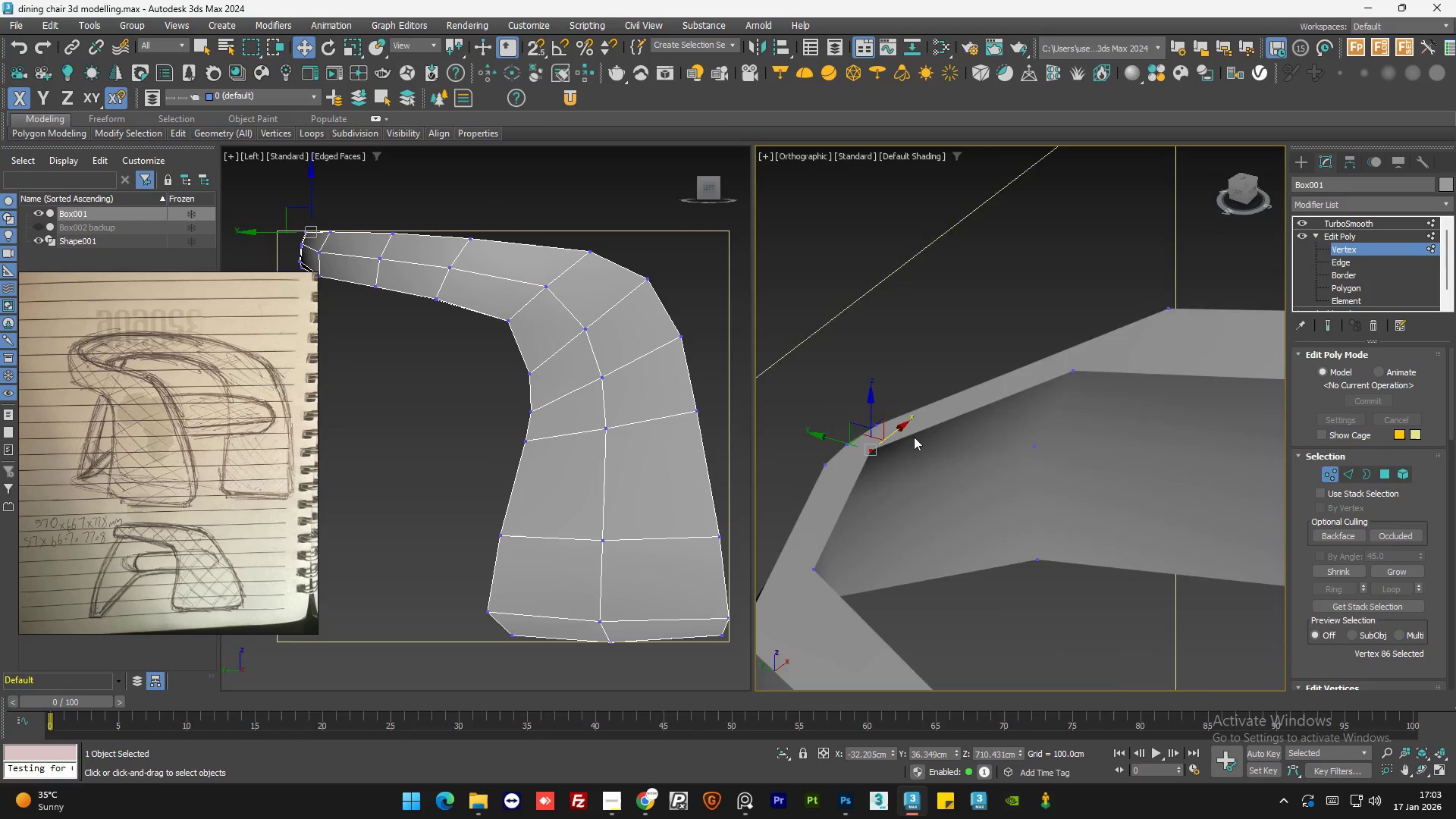 
hold_key(key=AltLeft, duration=1.11)
scroll: coordinate [906, 464], scroll_direction: down, amount: 3.0
 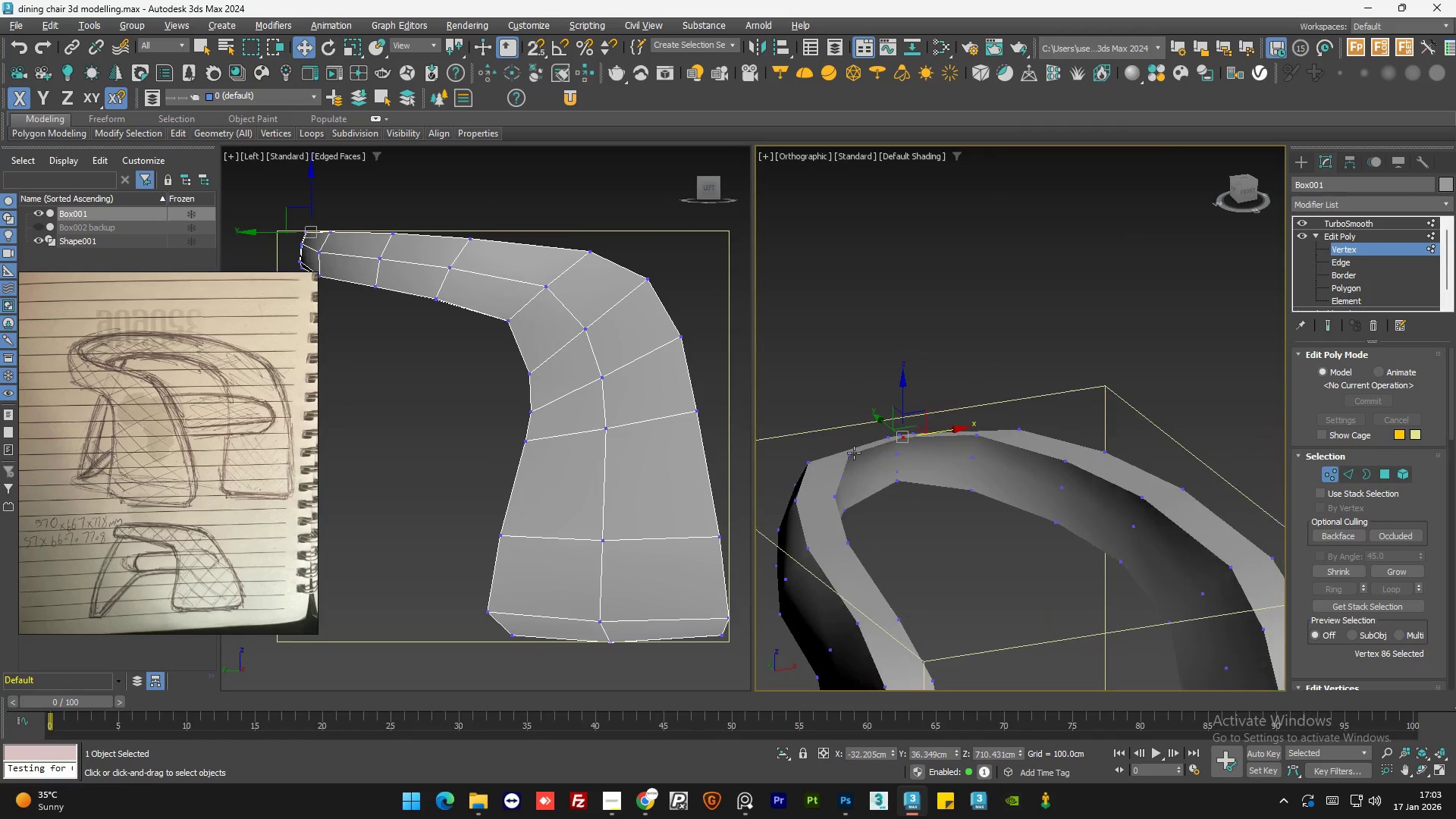 
scroll: coordinate [894, 457], scroll_direction: up, amount: 4.0
 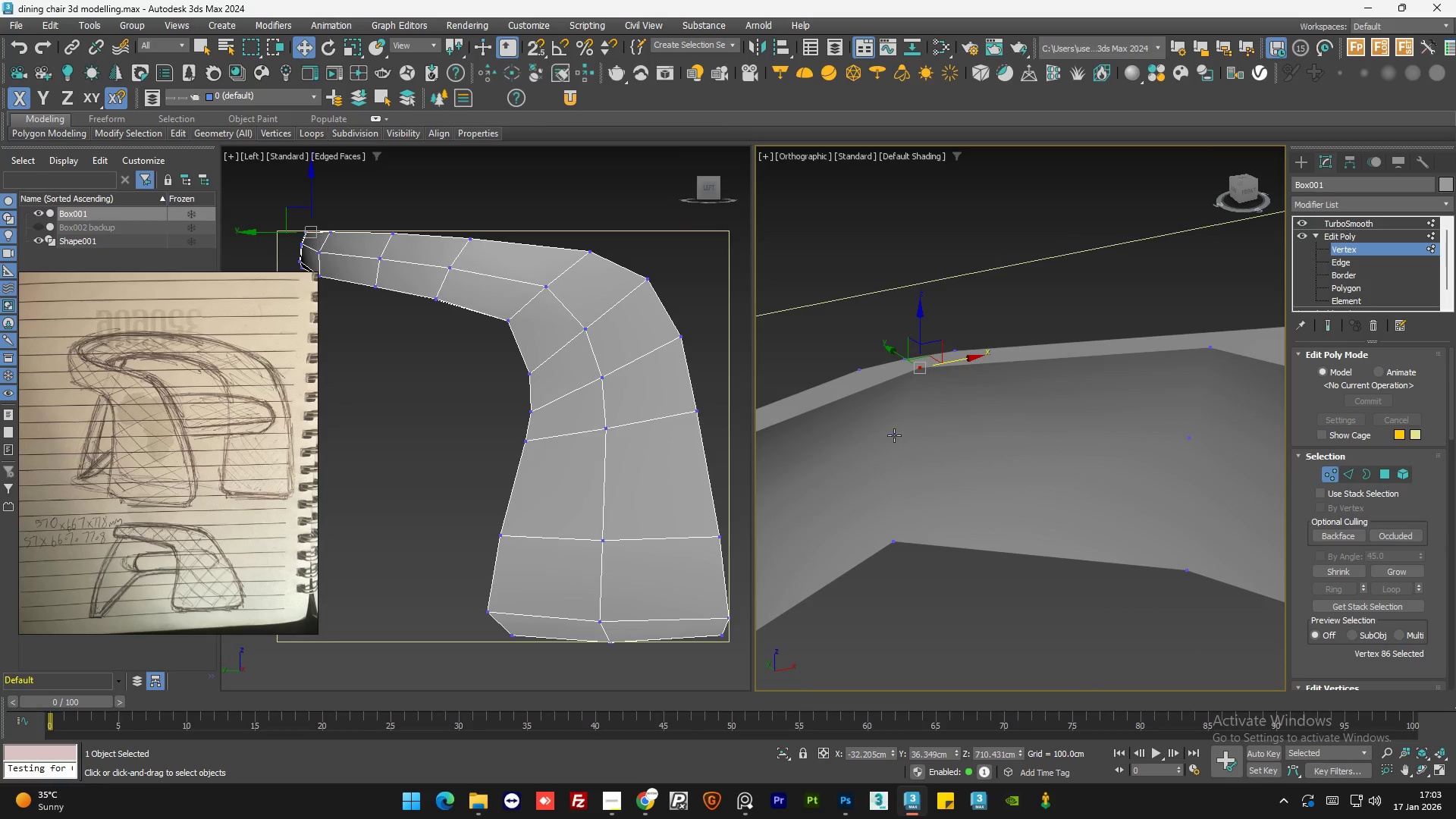 
left_click([894, 435])
 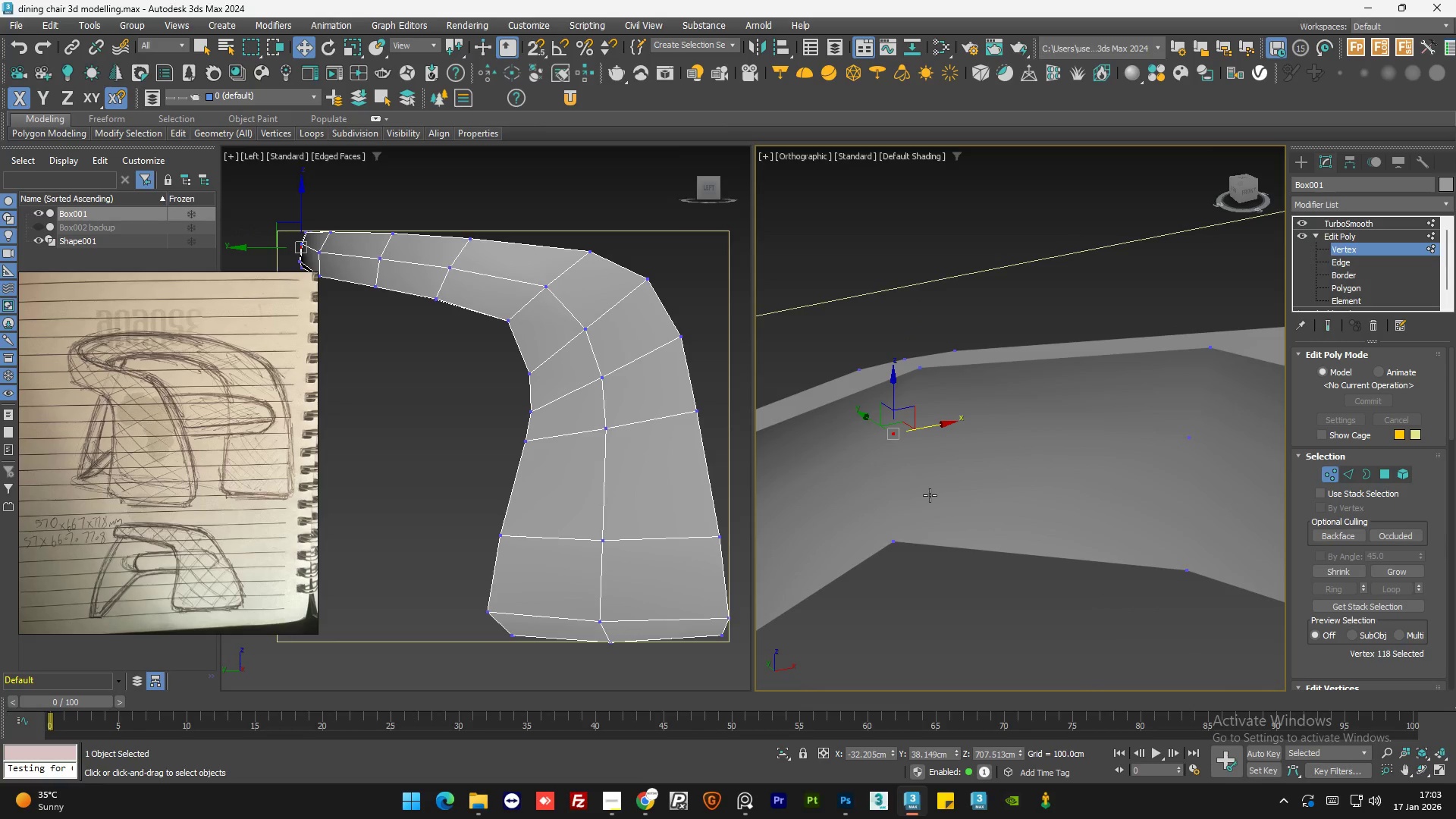 
hold_key(key=AltLeft, duration=0.69)
 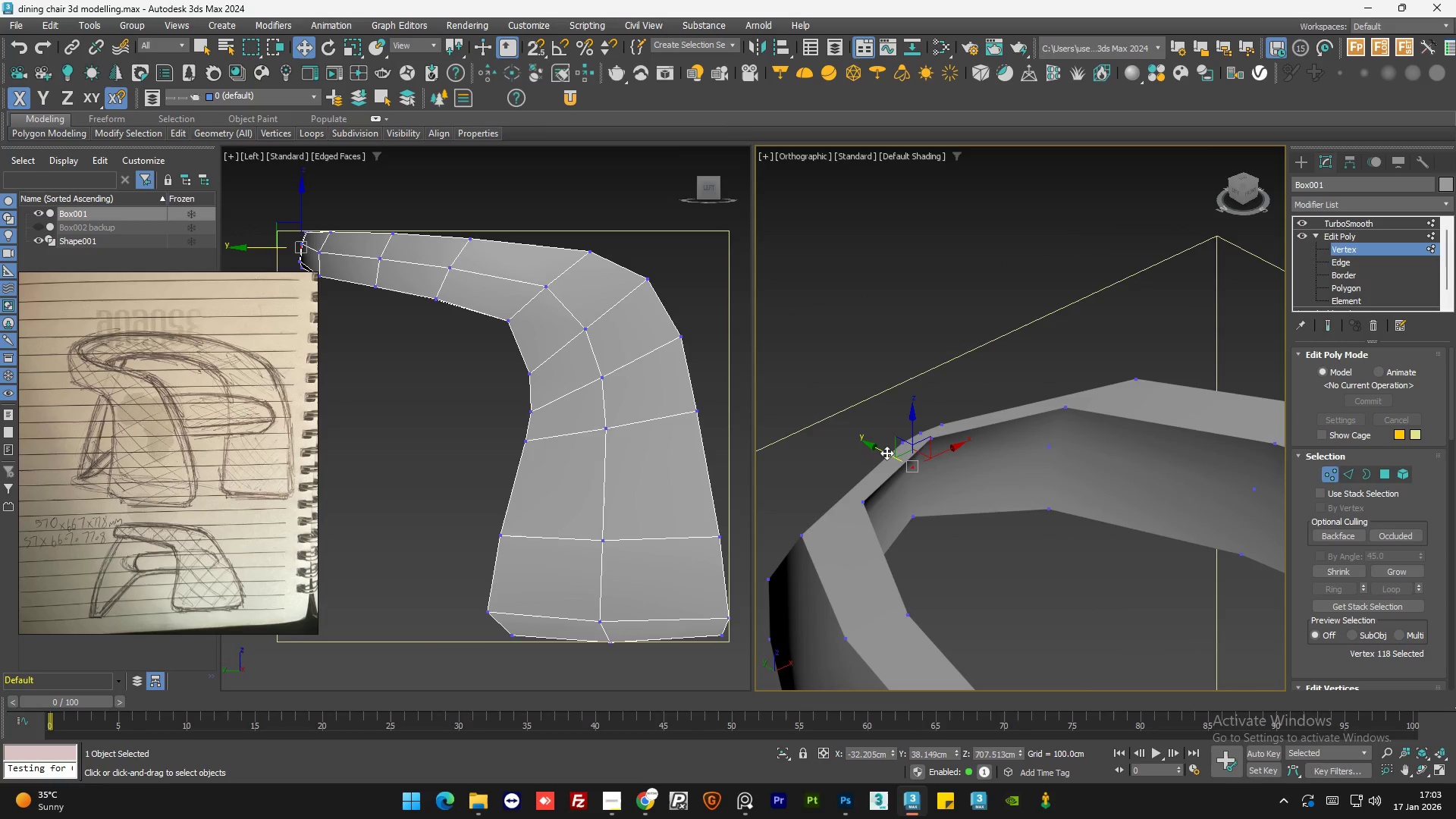 
scroll: coordinate [931, 500], scroll_direction: down, amount: 2.0
 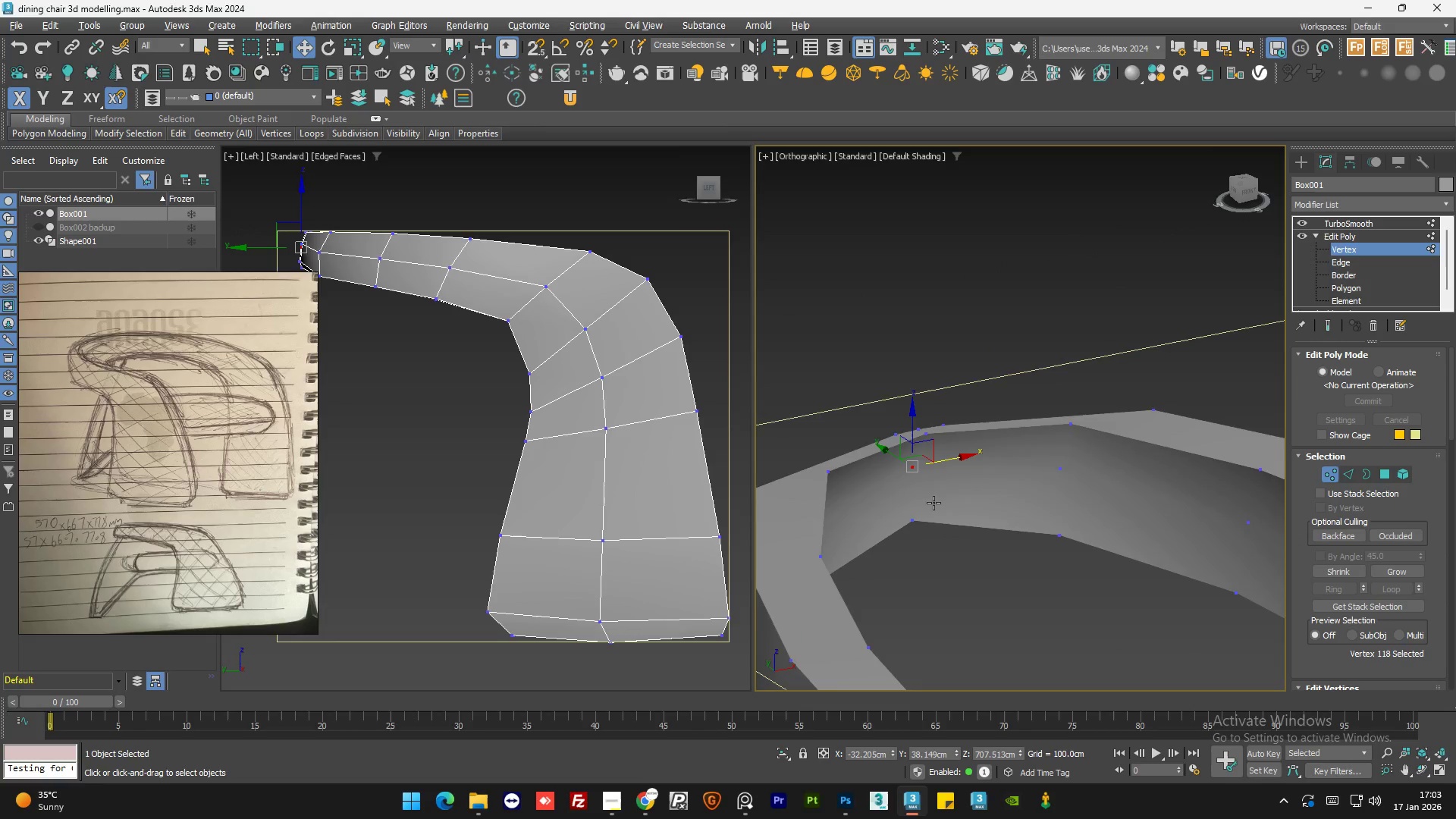 
left_click_drag(start_coordinate=[886, 453], to_coordinate=[902, 457])
 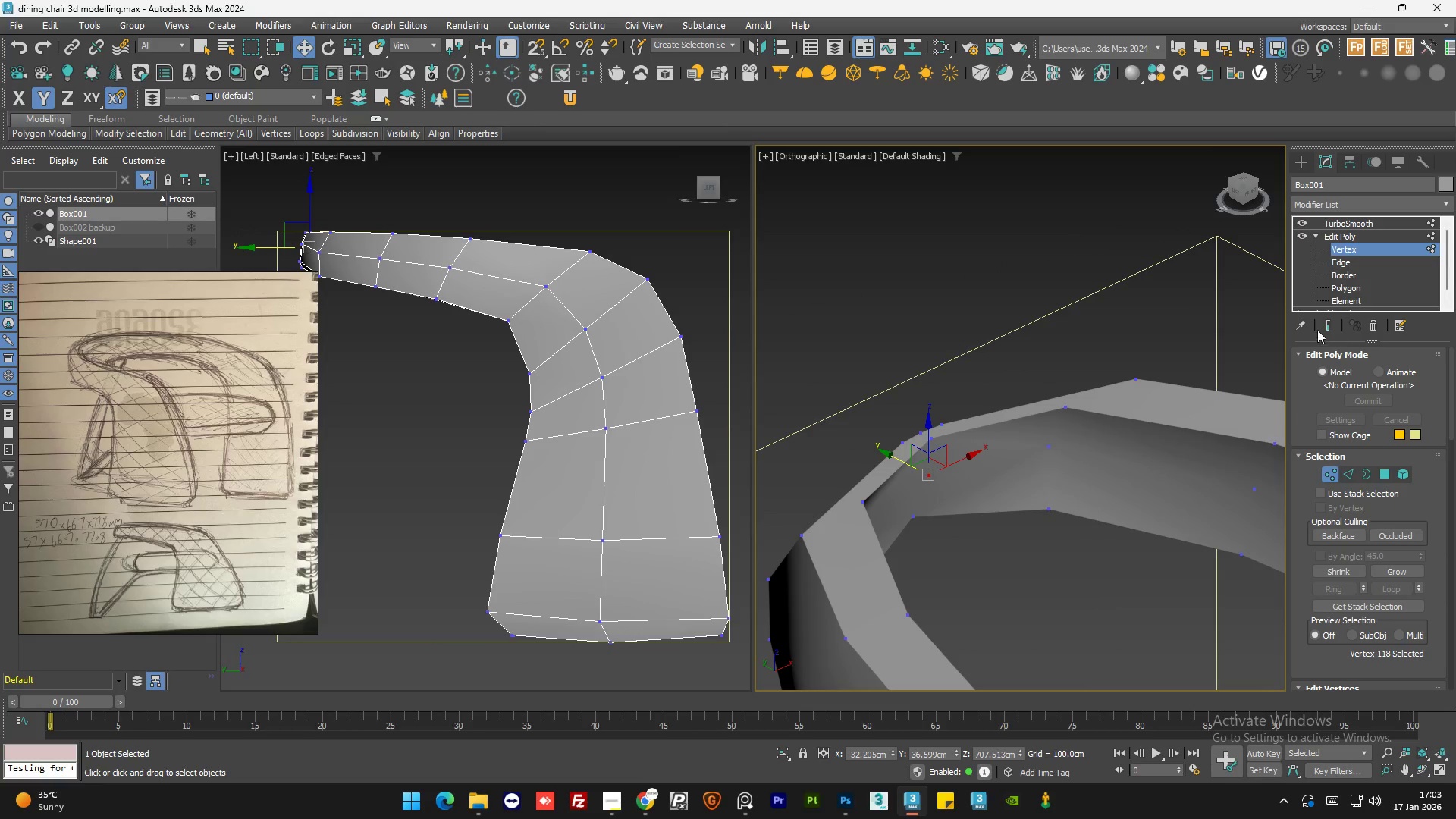 
left_click([1328, 323])
 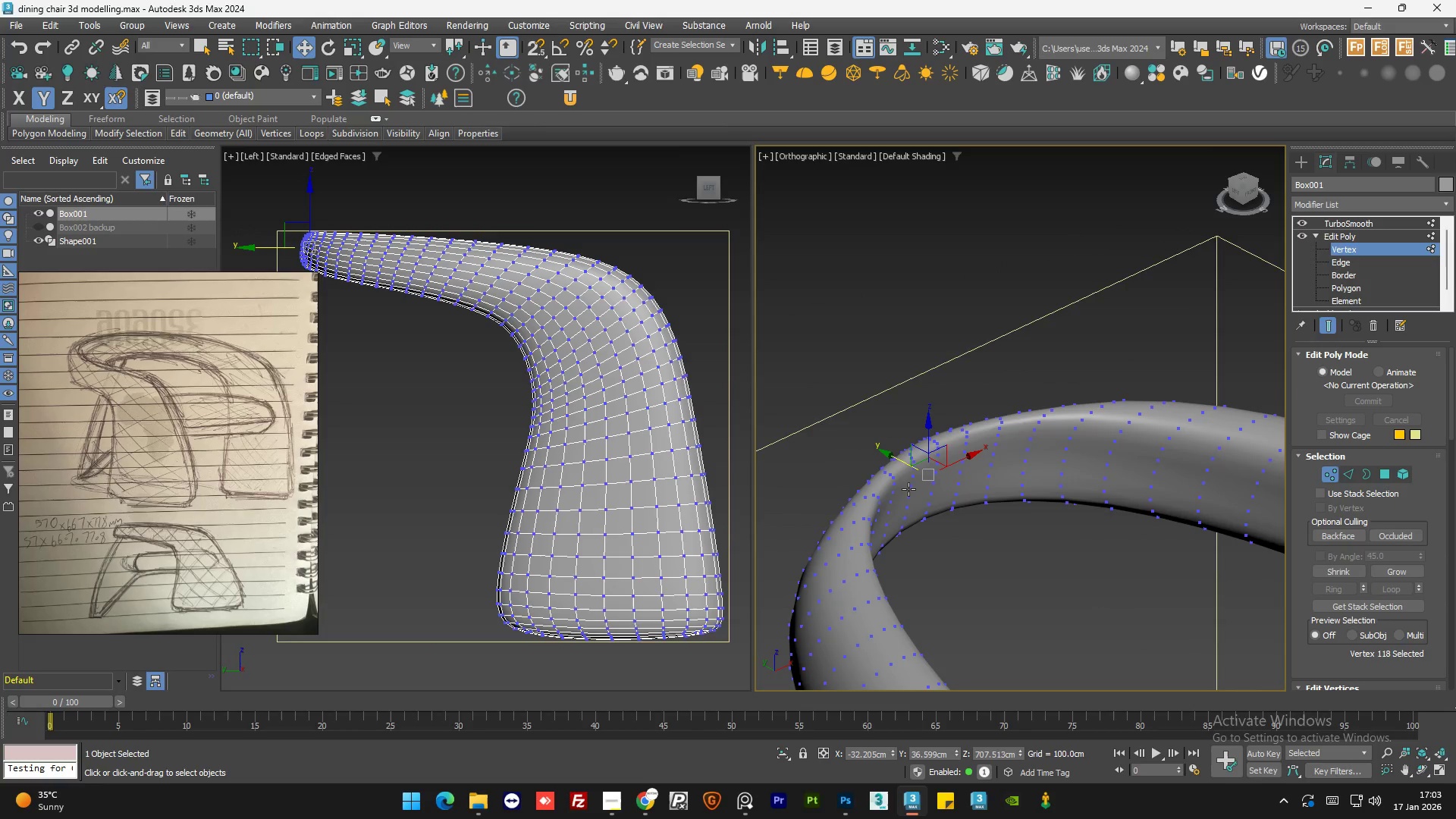 
scroll: coordinate [914, 484], scroll_direction: up, amount: 3.0
 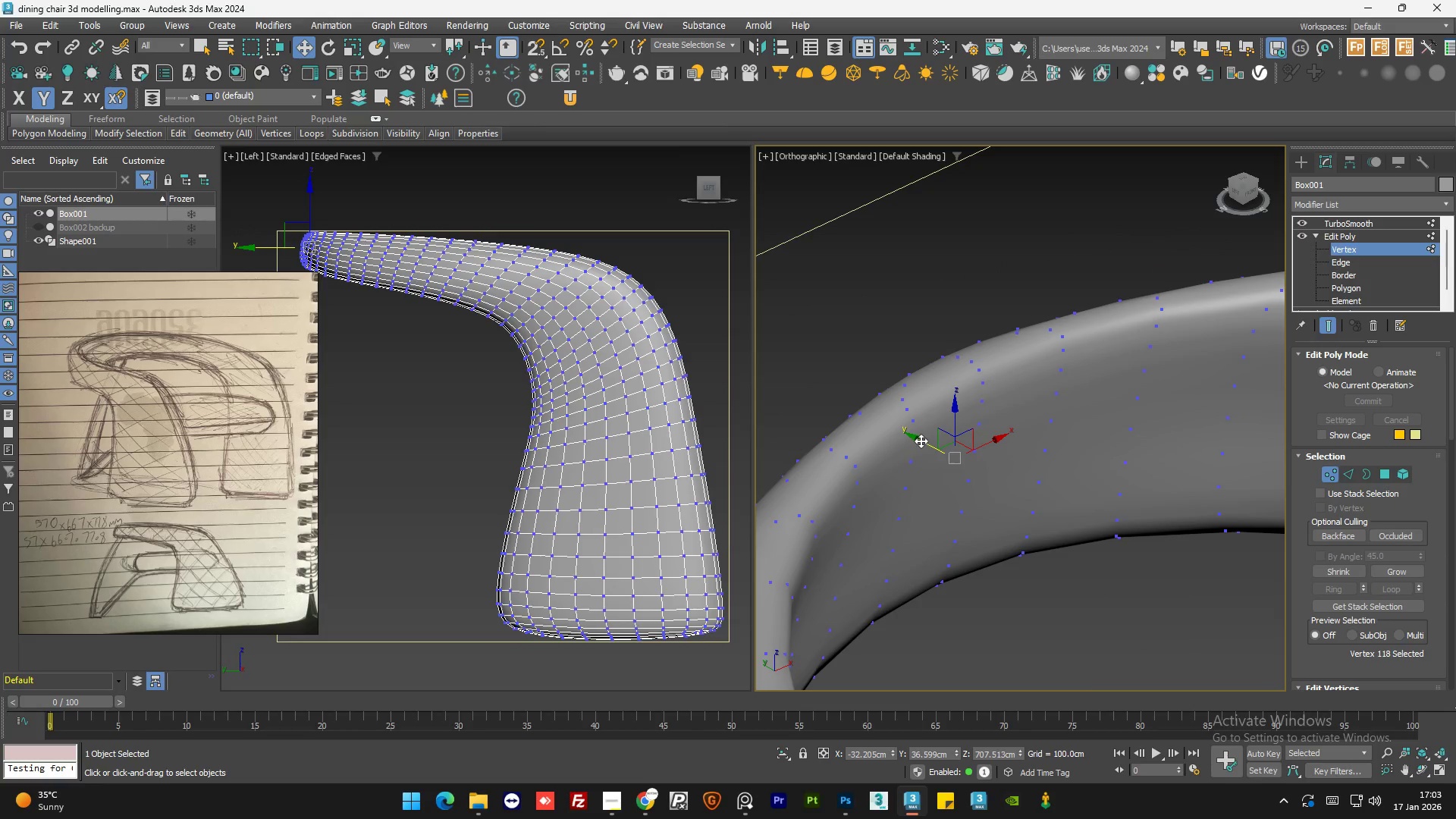 
left_click_drag(start_coordinate=[921, 441], to_coordinate=[908, 435])
 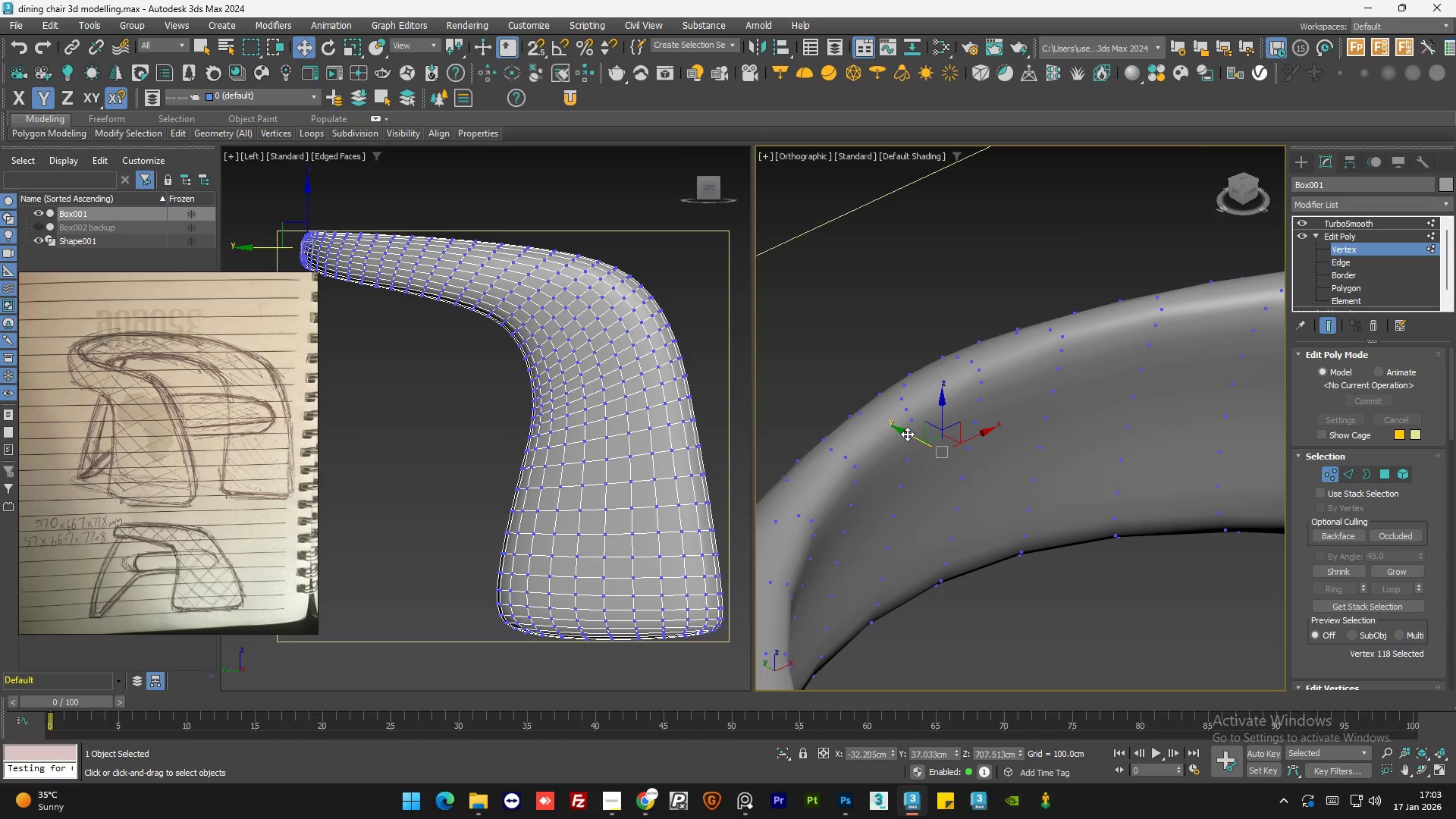 
hold_key(key=AltLeft, duration=1.39)
 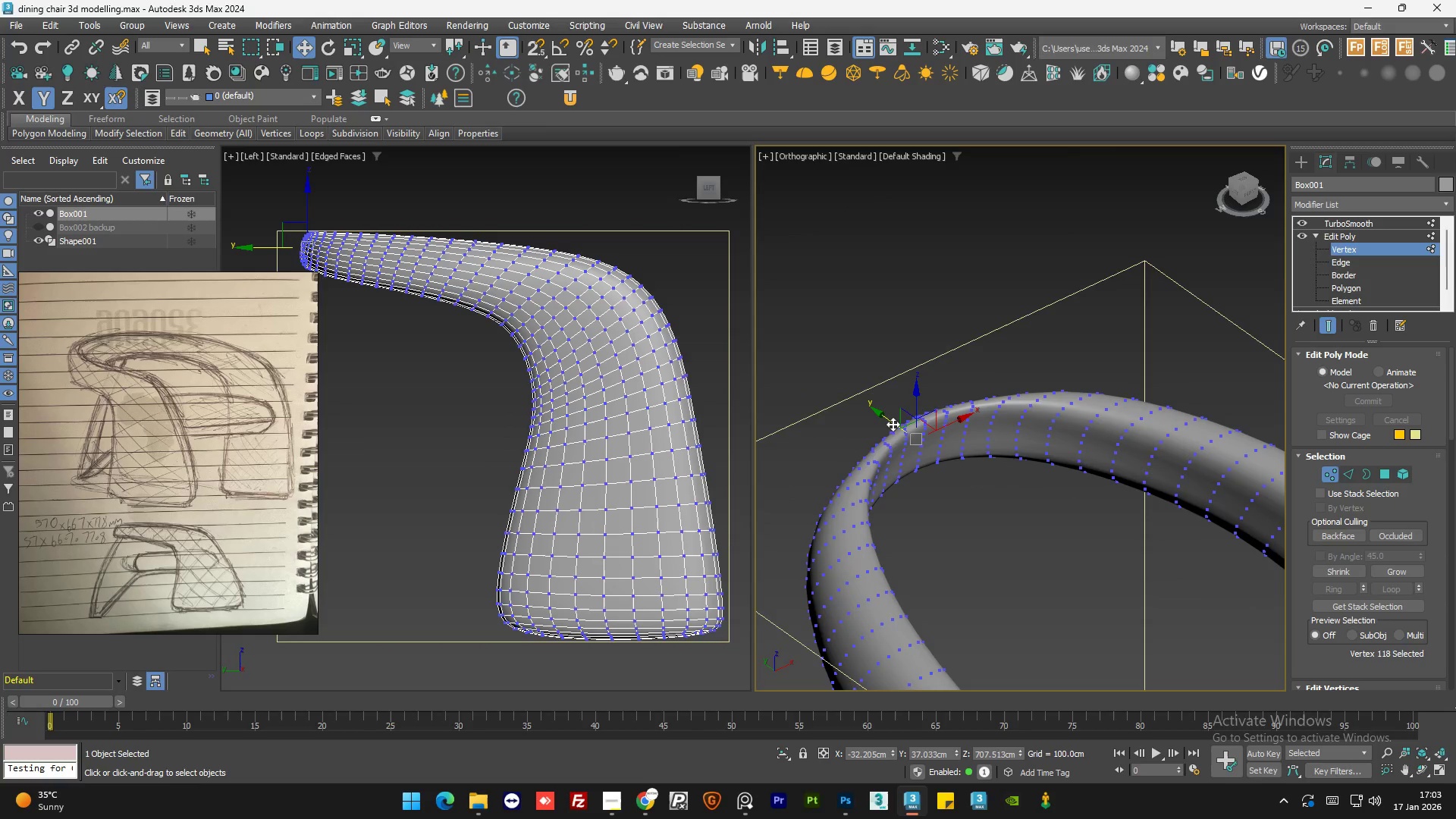 
scroll: coordinate [908, 437], scroll_direction: down, amount: 4.0
 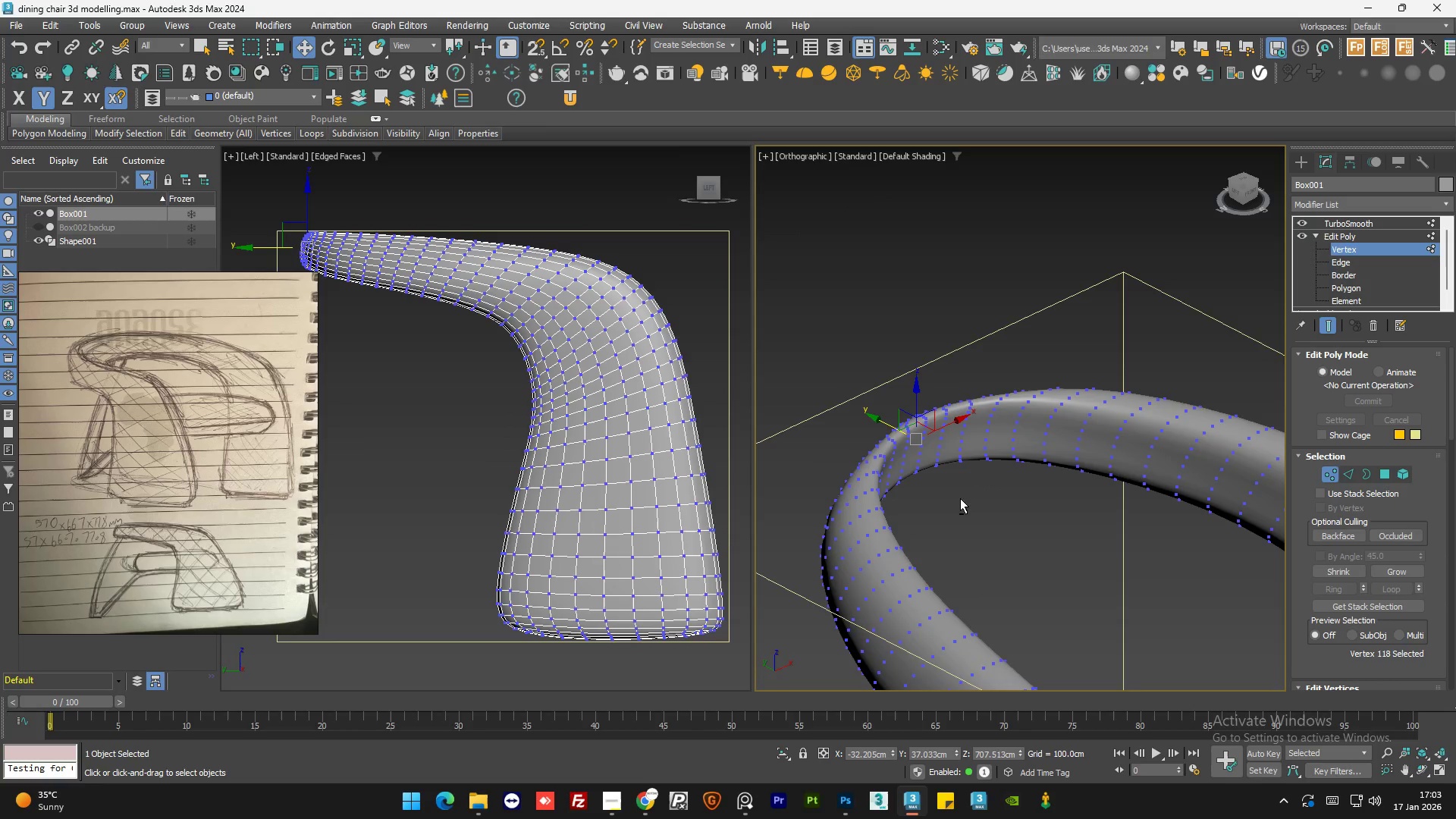 
scroll: coordinate [893, 424], scroll_direction: up, amount: 2.0
 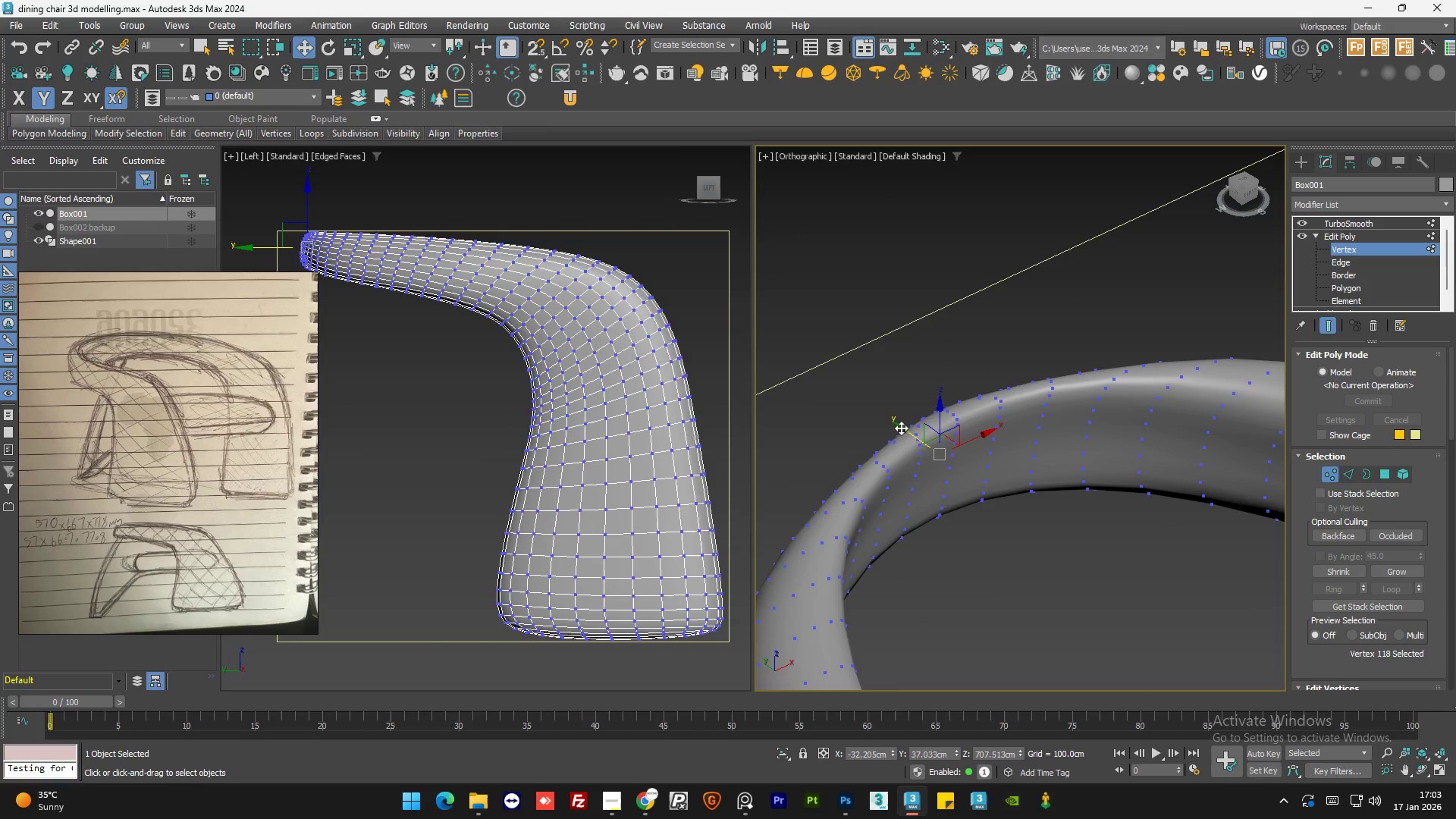 
left_click_drag(start_coordinate=[901, 428], to_coordinate=[907, 431])
 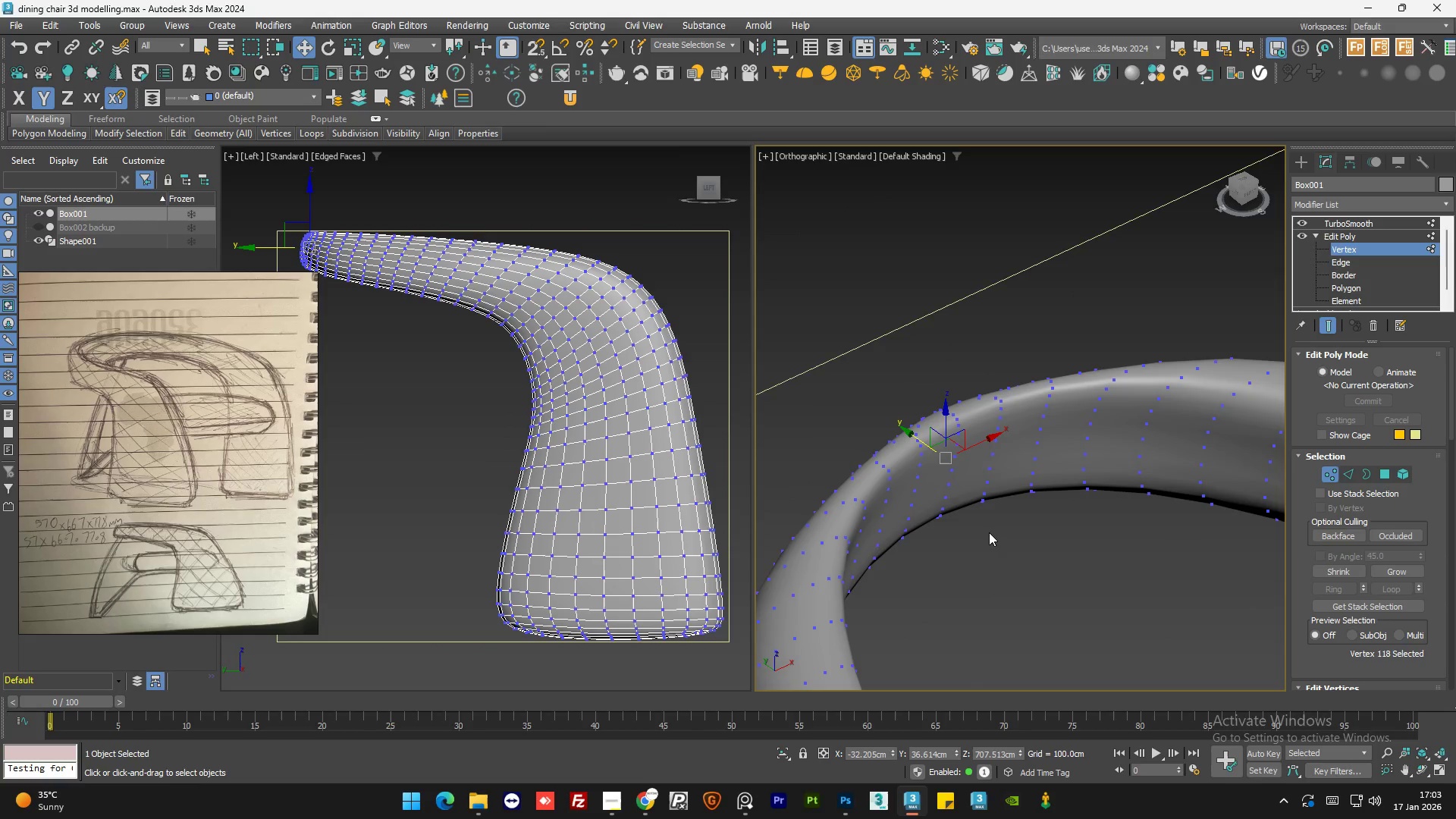 
hold_key(key=AltLeft, duration=1.5)
 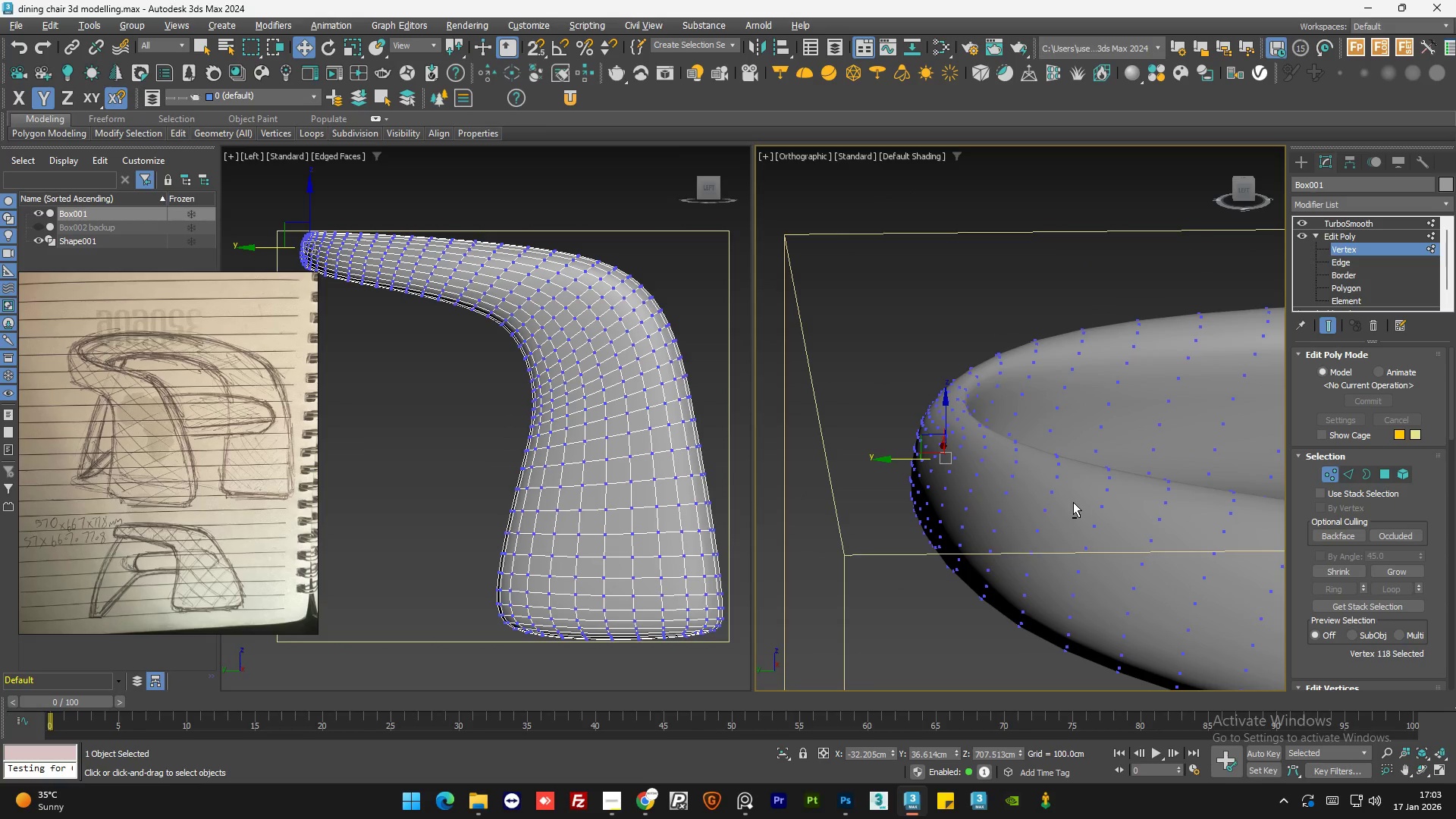 
hold_key(key=AltLeft, duration=1.2)
 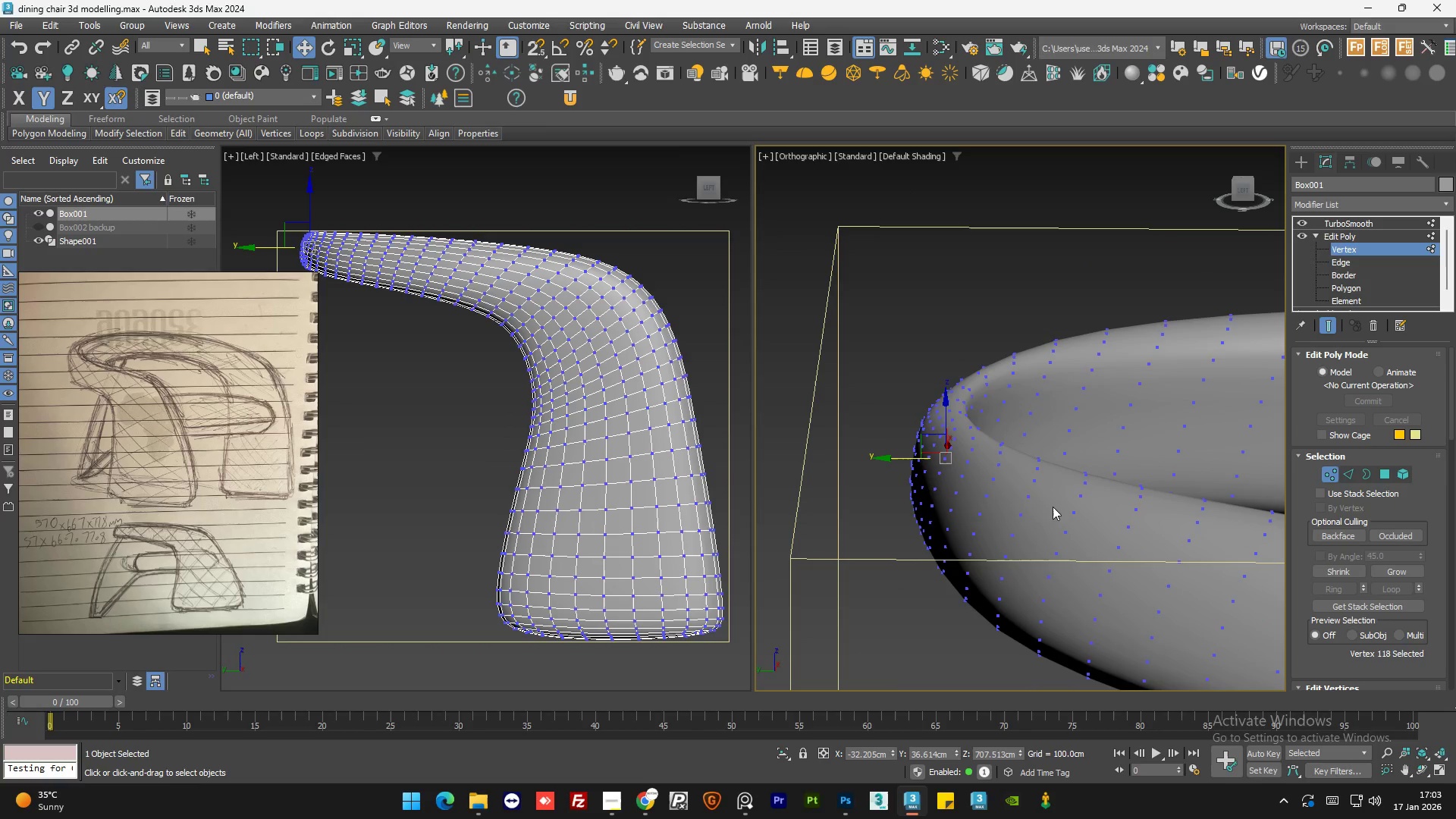 
hold_key(key=AltLeft, duration=0.84)
 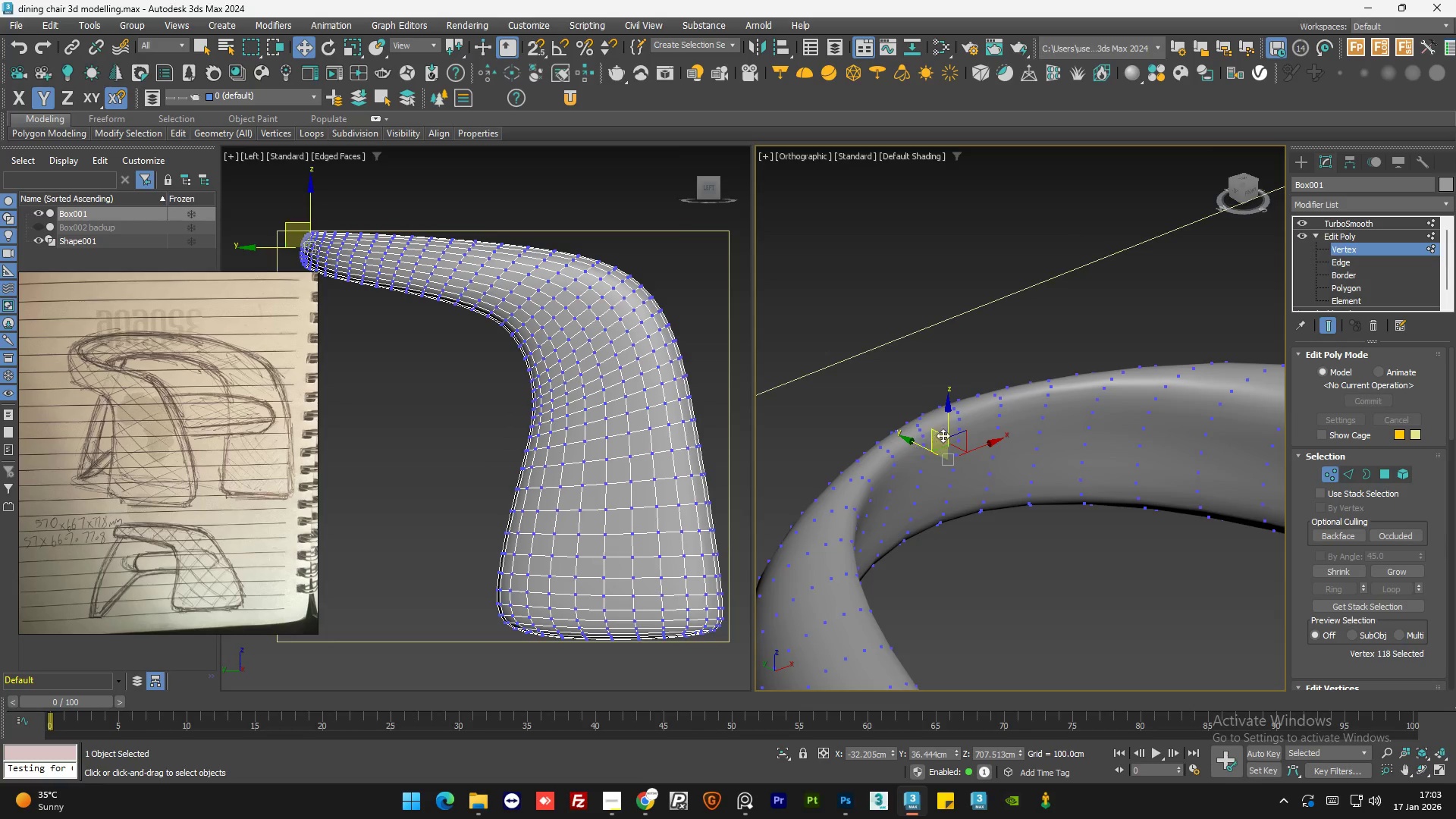 
left_click_drag(start_coordinate=[948, 431], to_coordinate=[948, 436])
 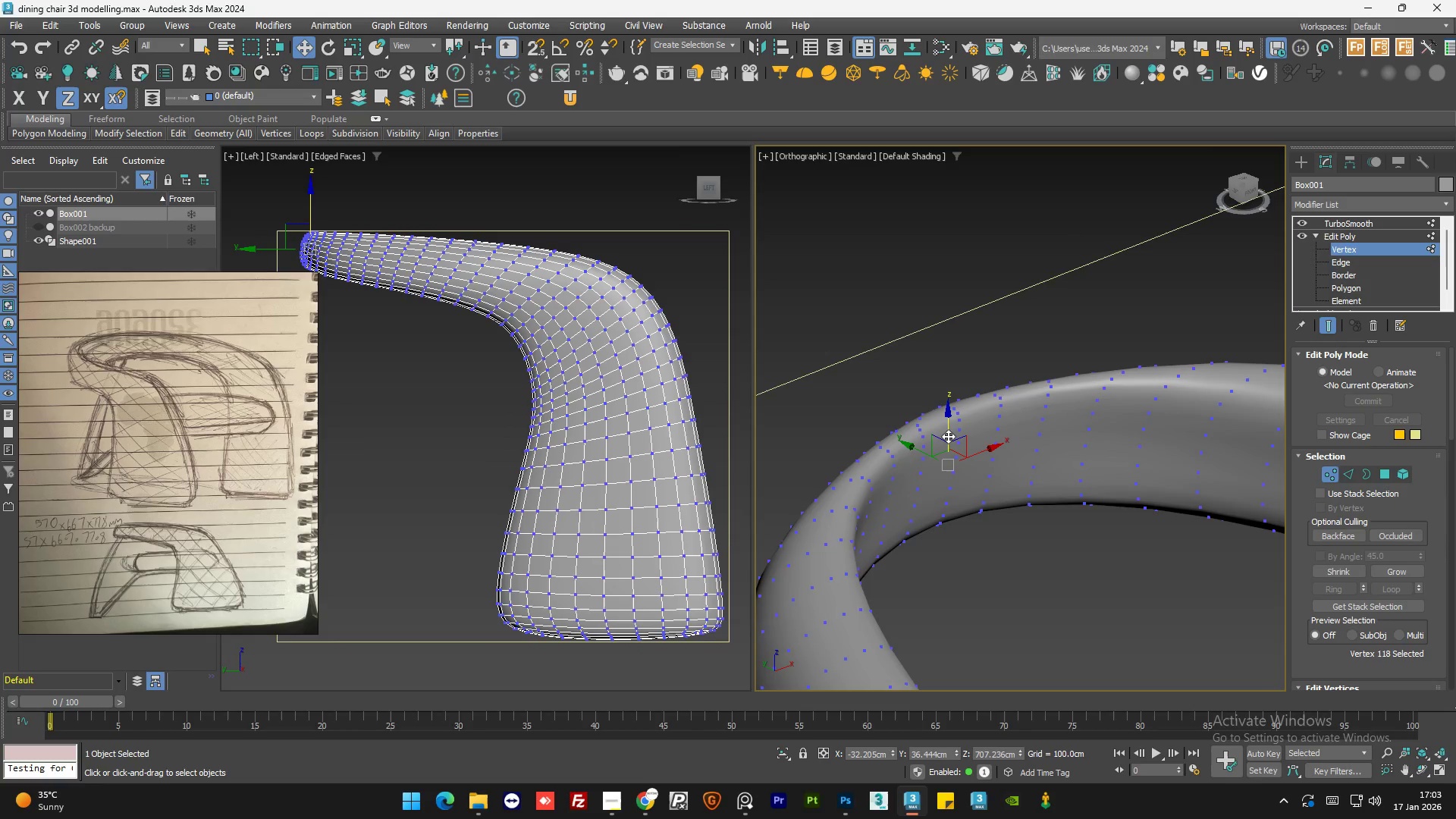 
key(Control+Z)
 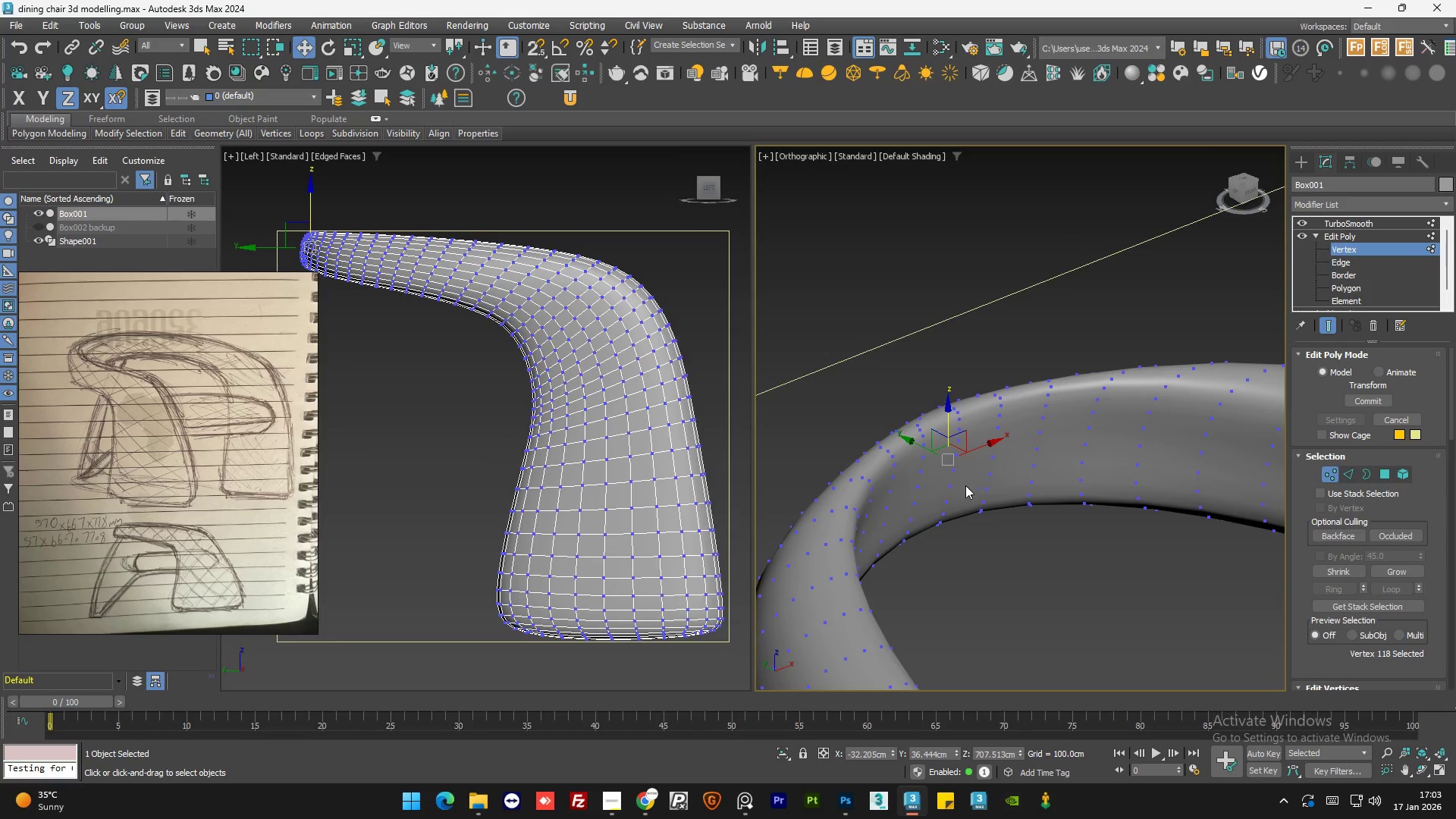 
hold_key(key=AltLeft, duration=0.95)
 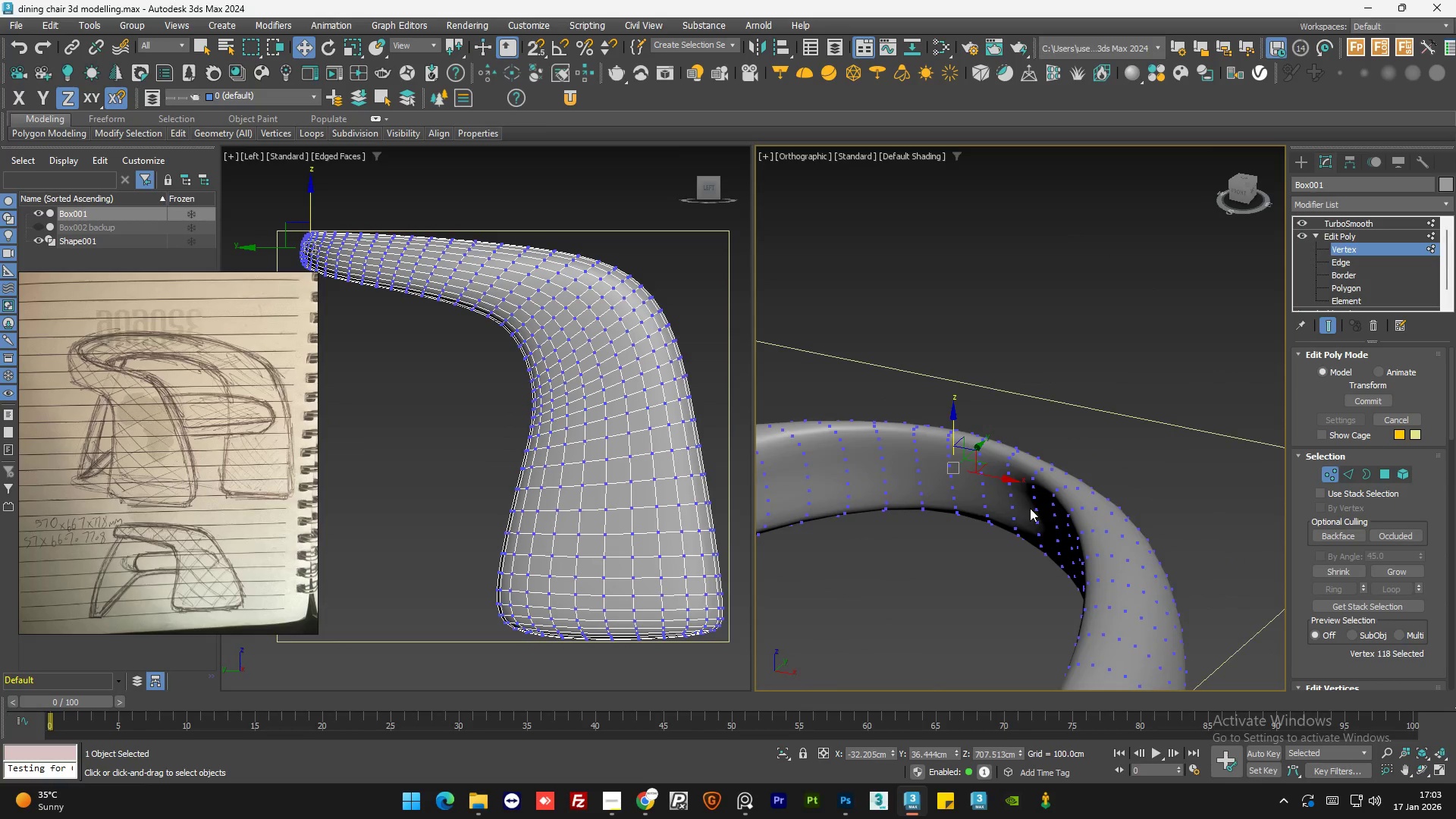 
scroll: coordinate [966, 489], scroll_direction: down, amount: 1.0
 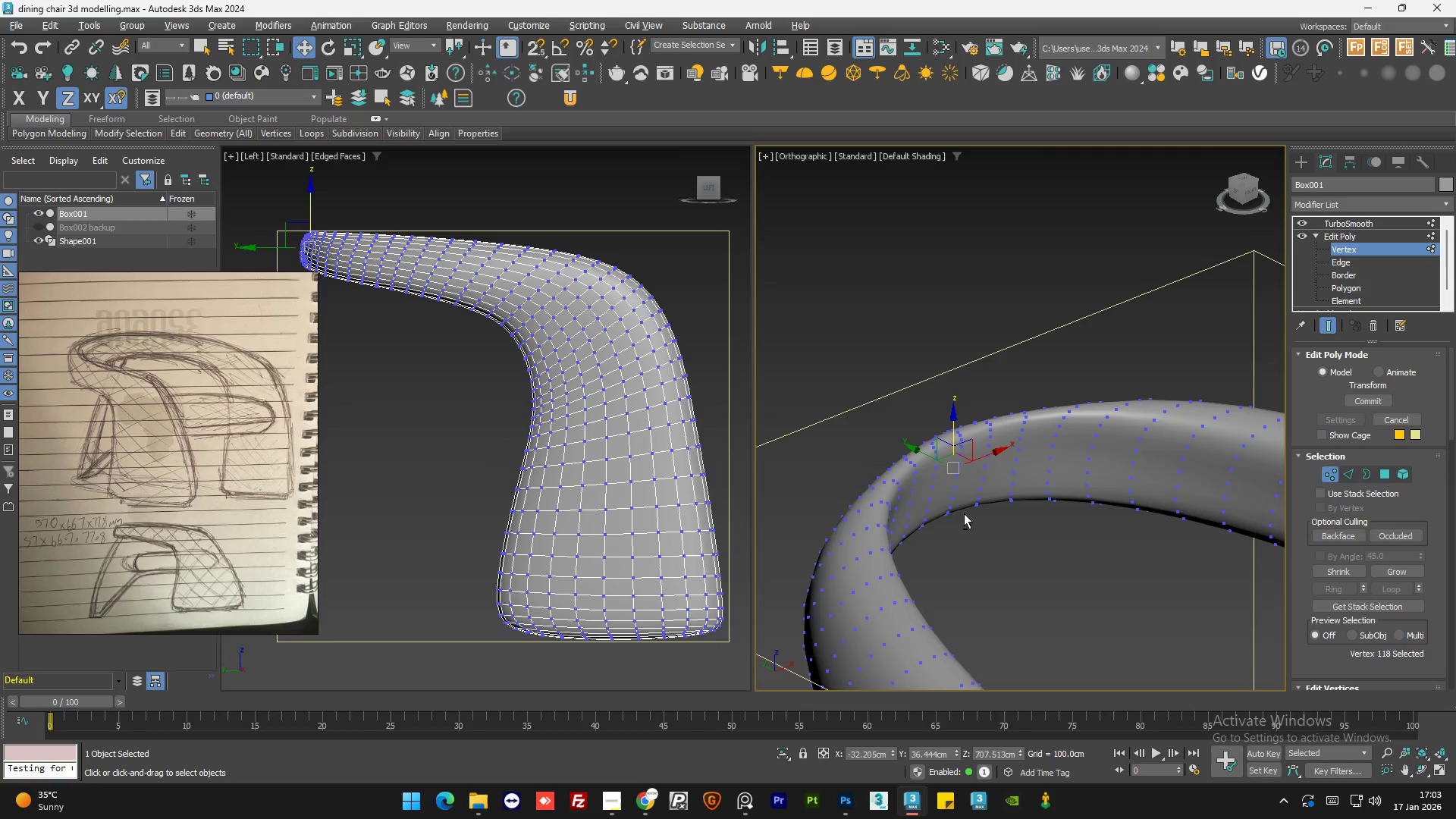 
hold_key(key=AltLeft, duration=1.03)
 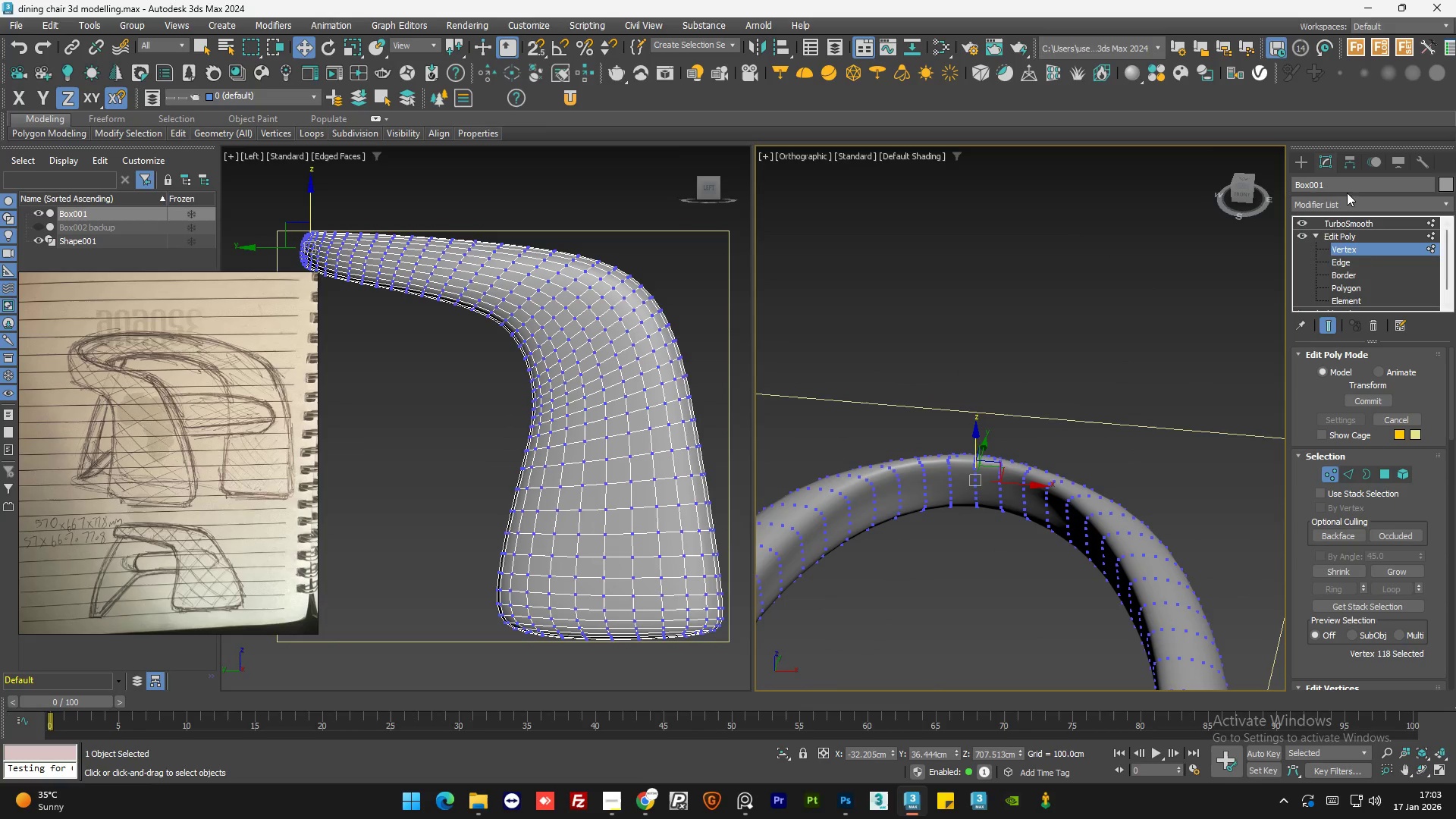 
scroll: coordinate [1030, 508], scroll_direction: down, amount: 1.0
 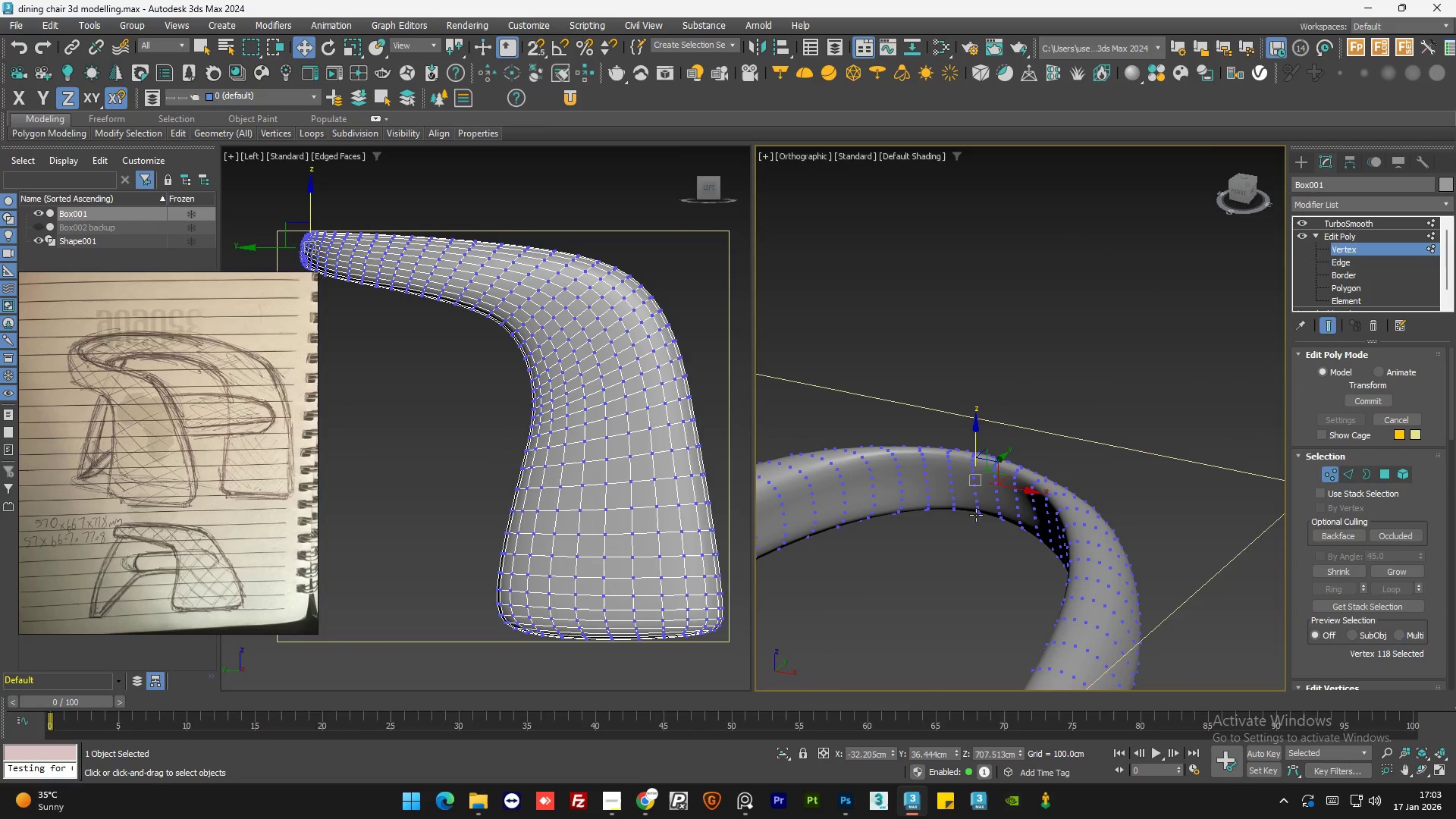 
hold_key(key=AltLeft, duration=4.25)
left_click([1322, 325])
 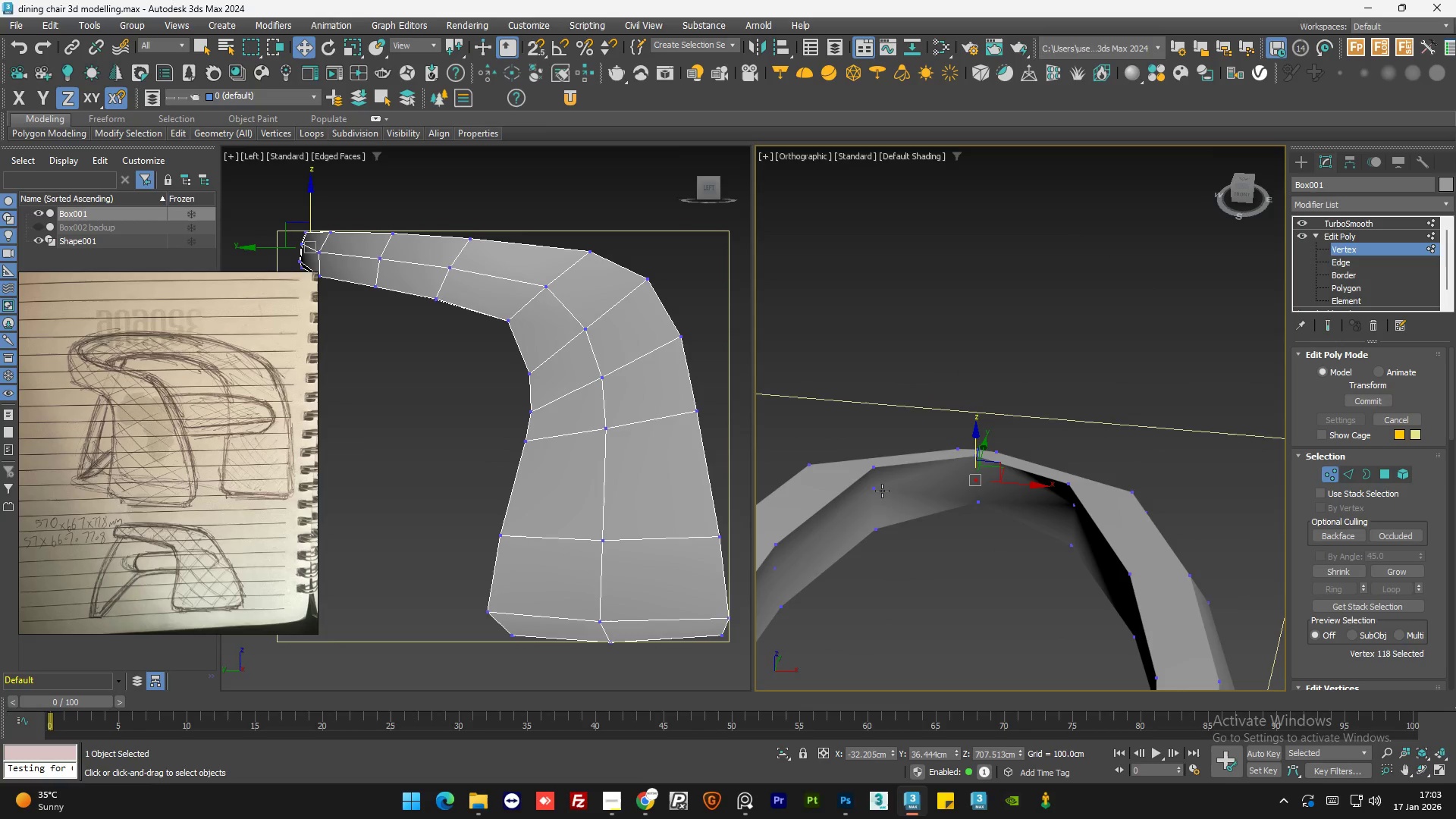 
left_click([875, 490])
 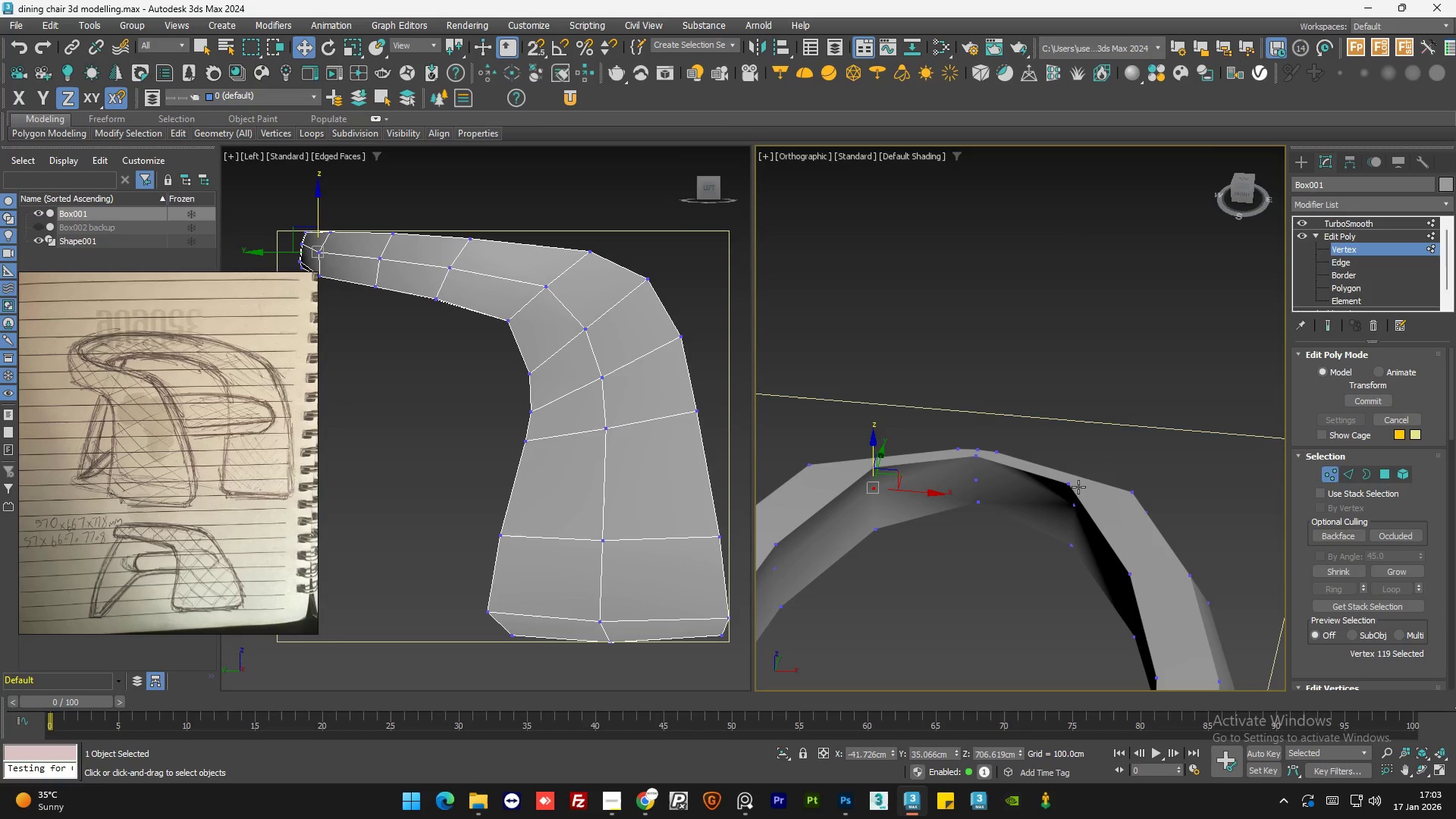 
hold_key(key=AltLeft, duration=1.33)
 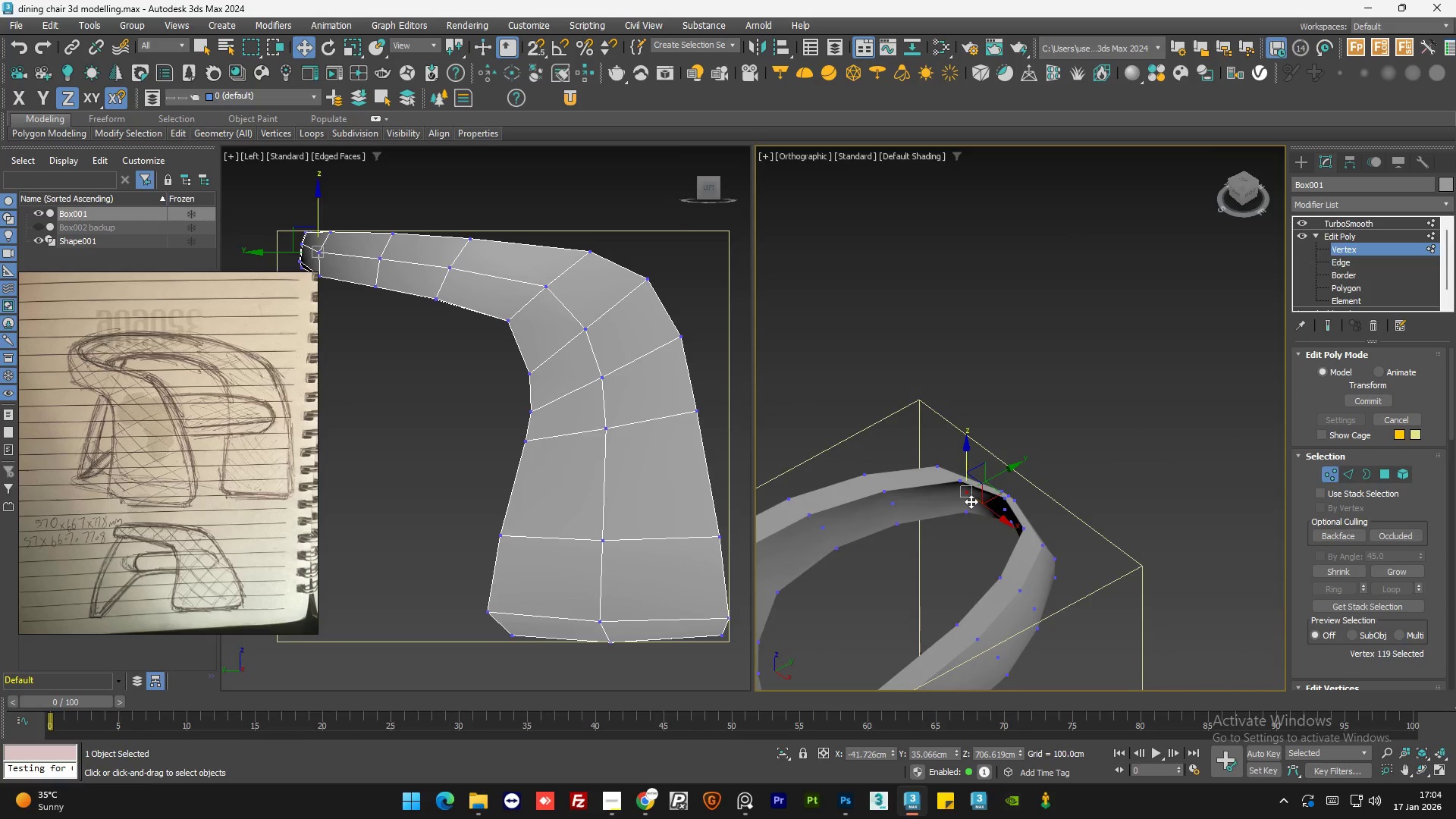 
scroll: coordinate [1059, 495], scroll_direction: down, amount: 2.0
 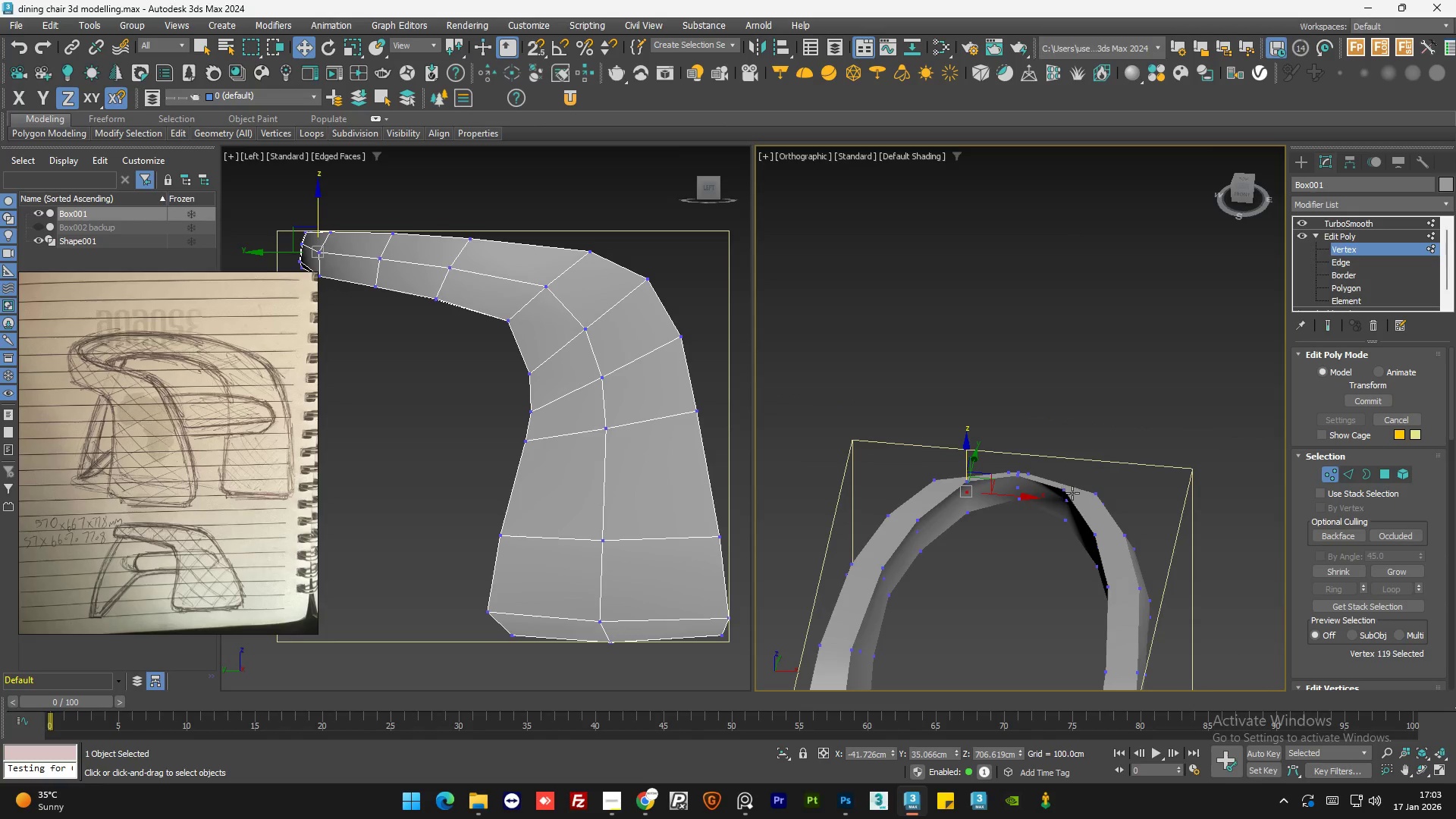 
scroll: coordinate [956, 501], scroll_direction: up, amount: 4.0
 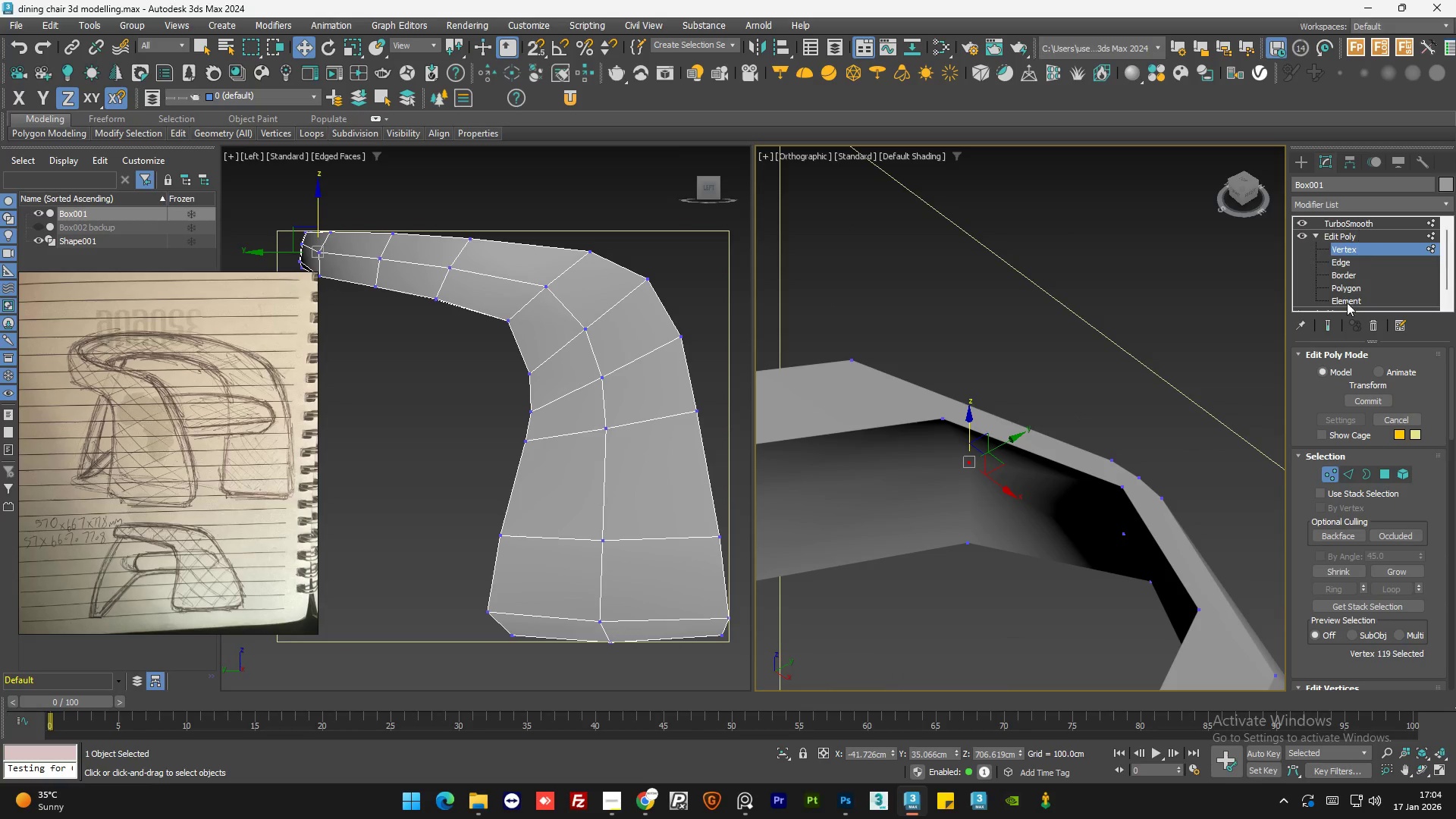 
left_click([1329, 325])
 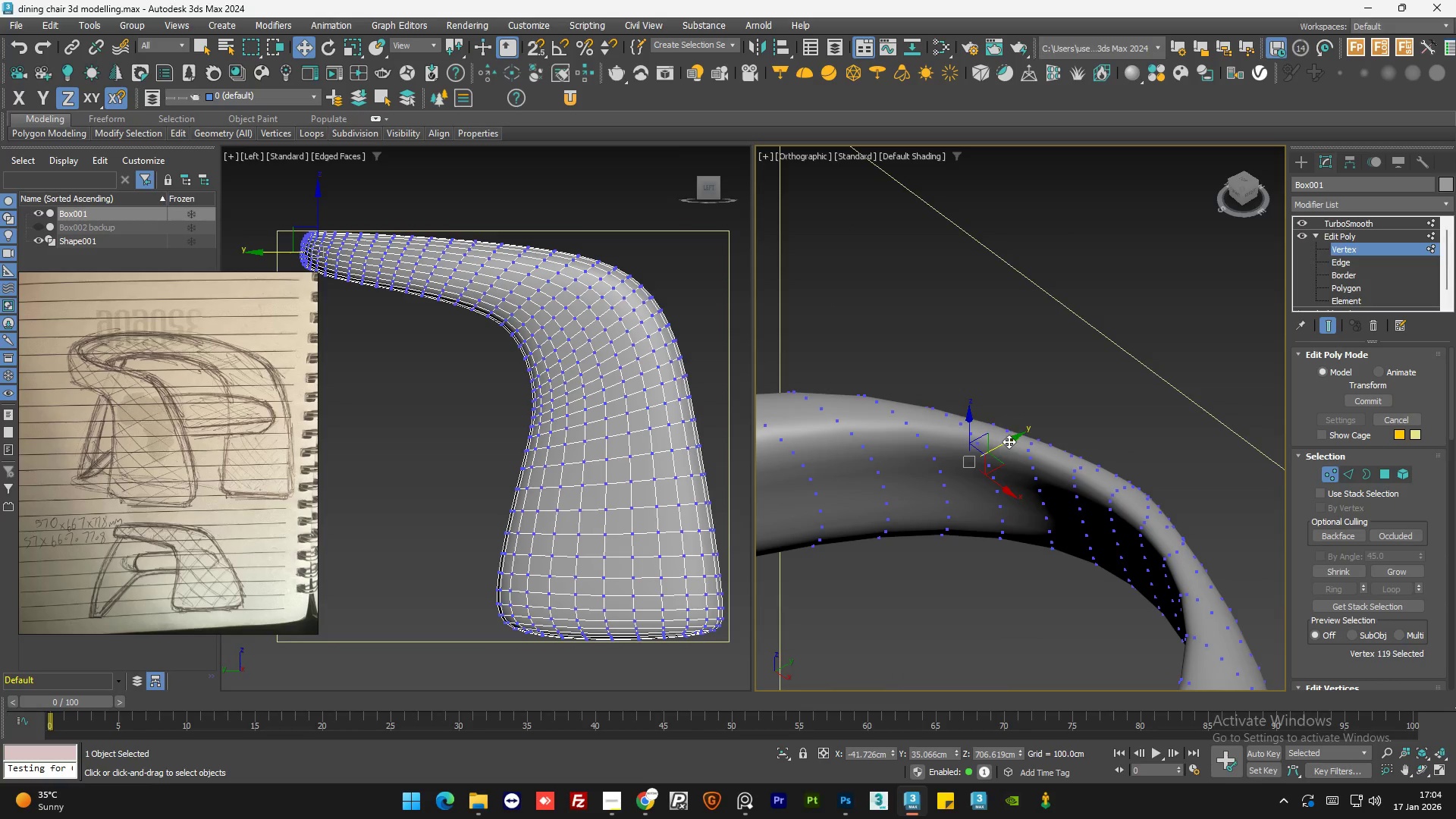 
left_click_drag(start_coordinate=[1010, 440], to_coordinate=[999, 456])
 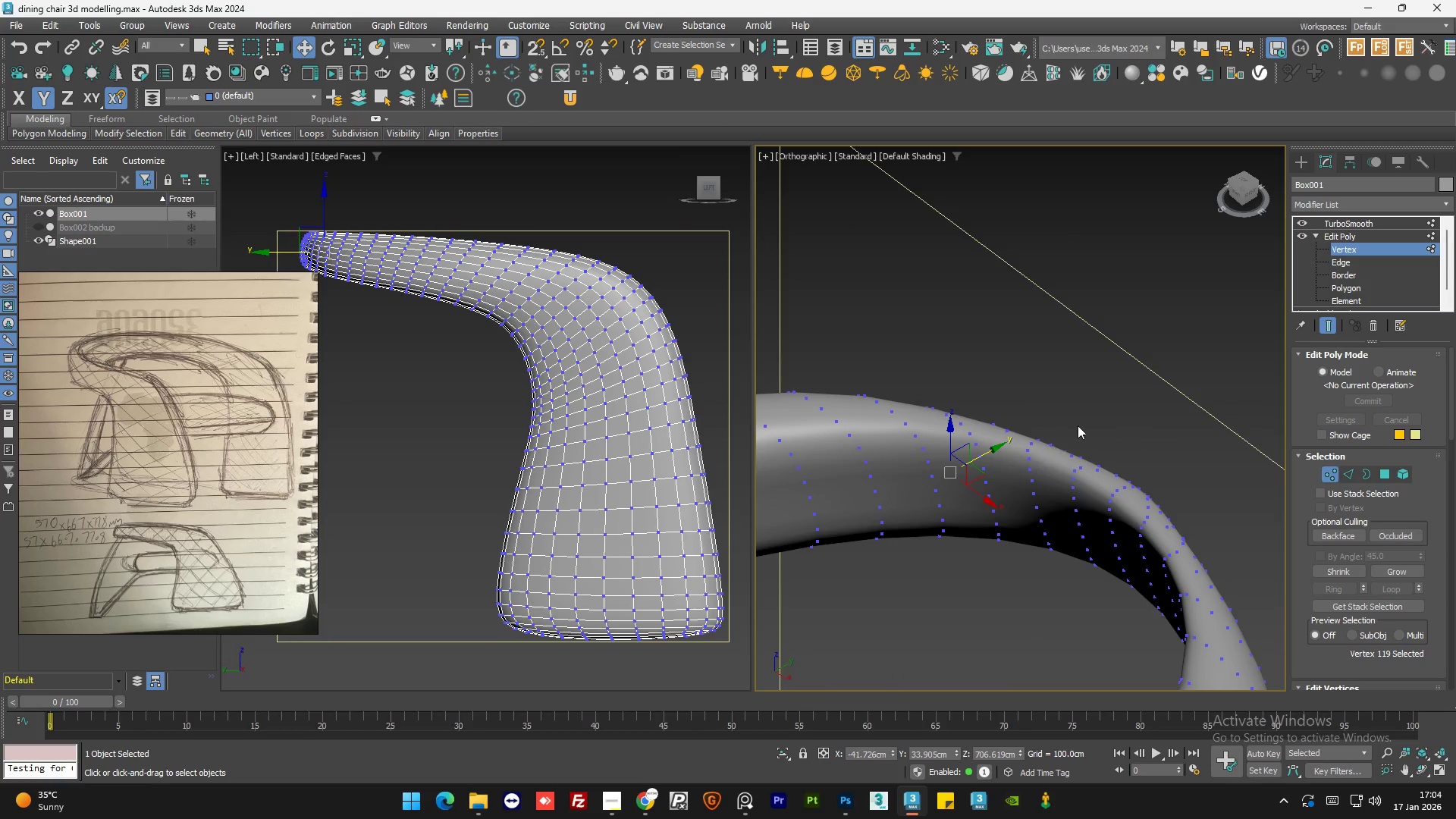 
hold_key(key=AltLeft, duration=1.53)
 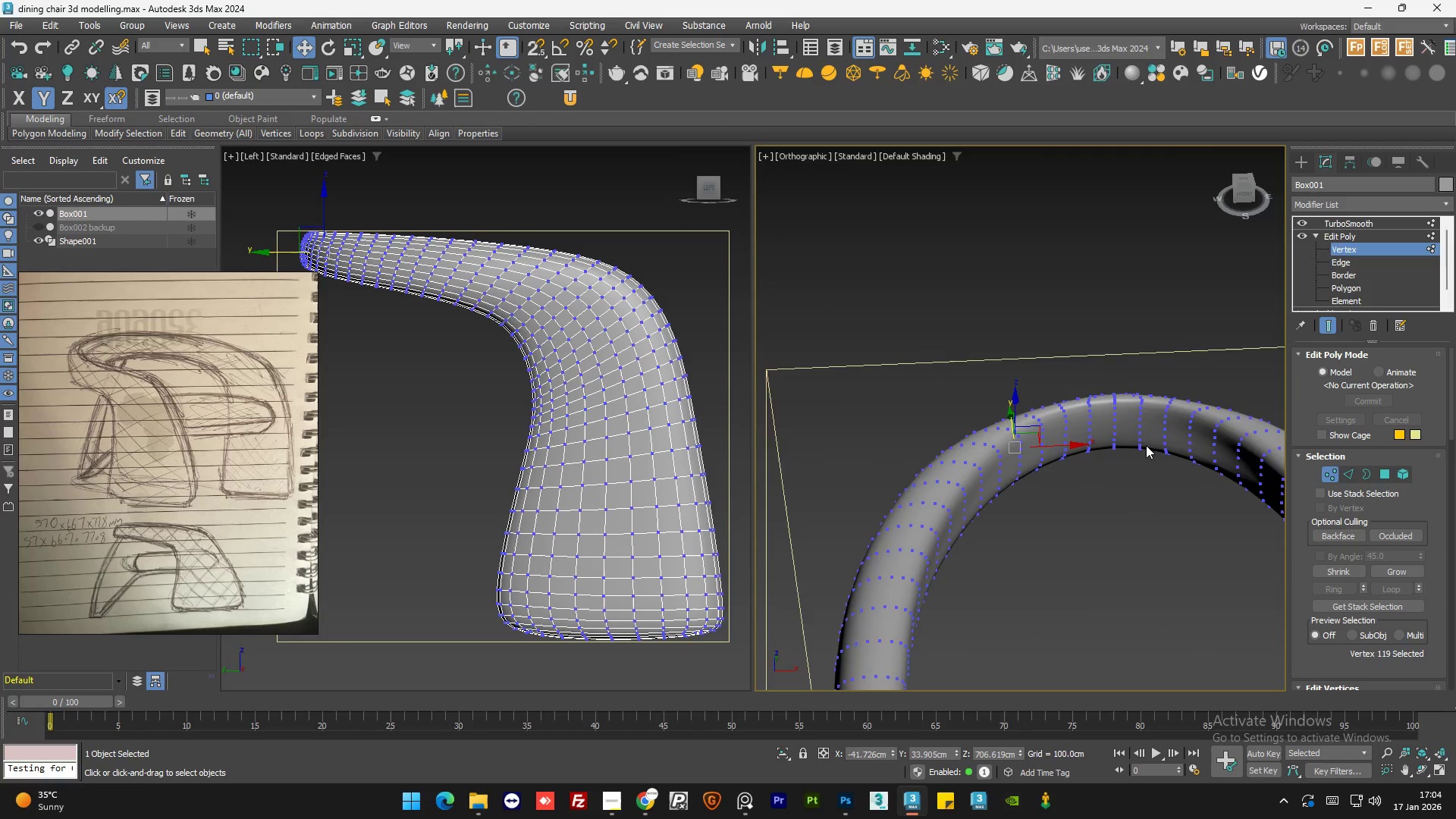 
scroll: coordinate [1081, 421], scroll_direction: down, amount: 2.0
 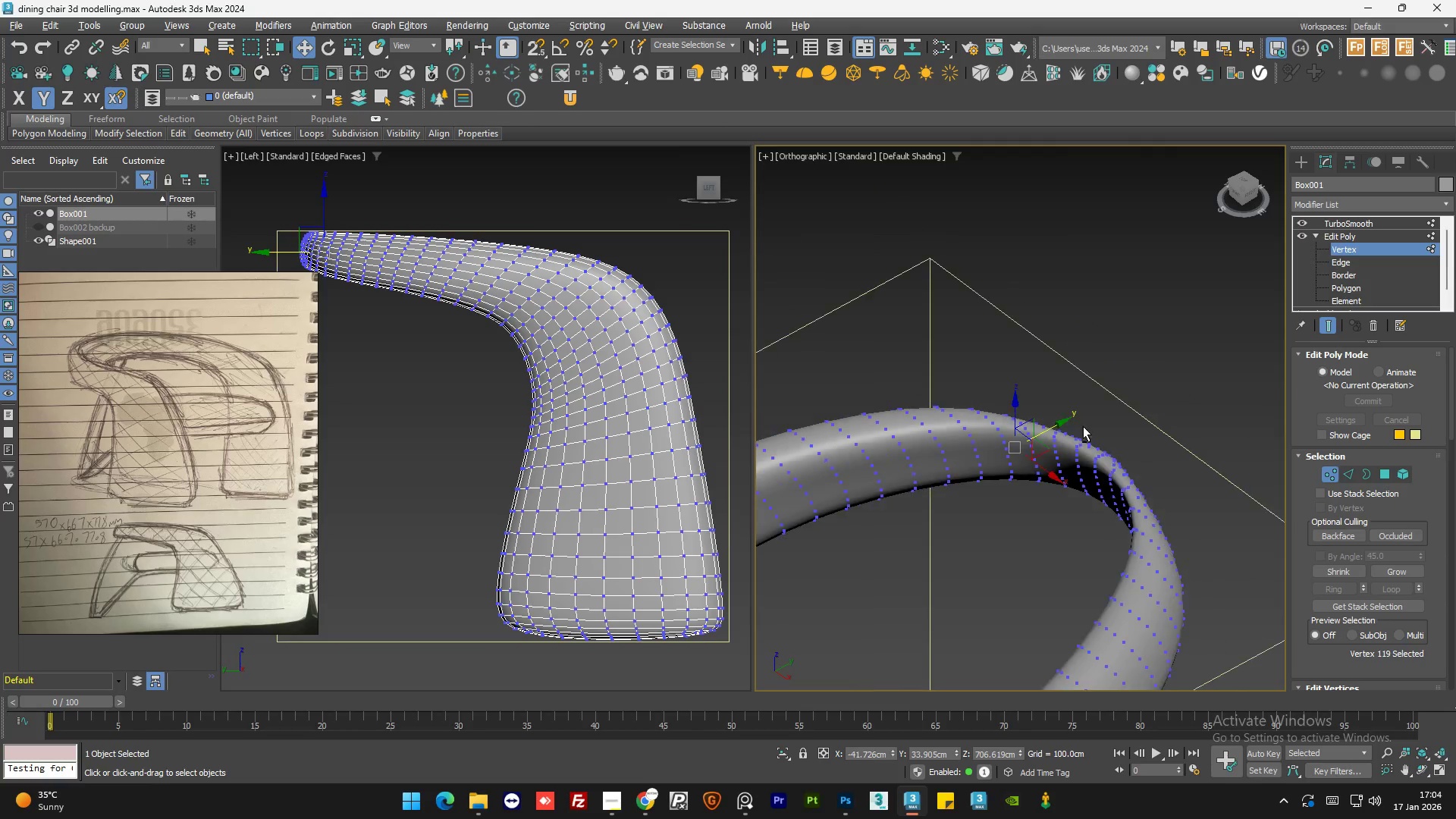 
key(Alt+AltLeft)
 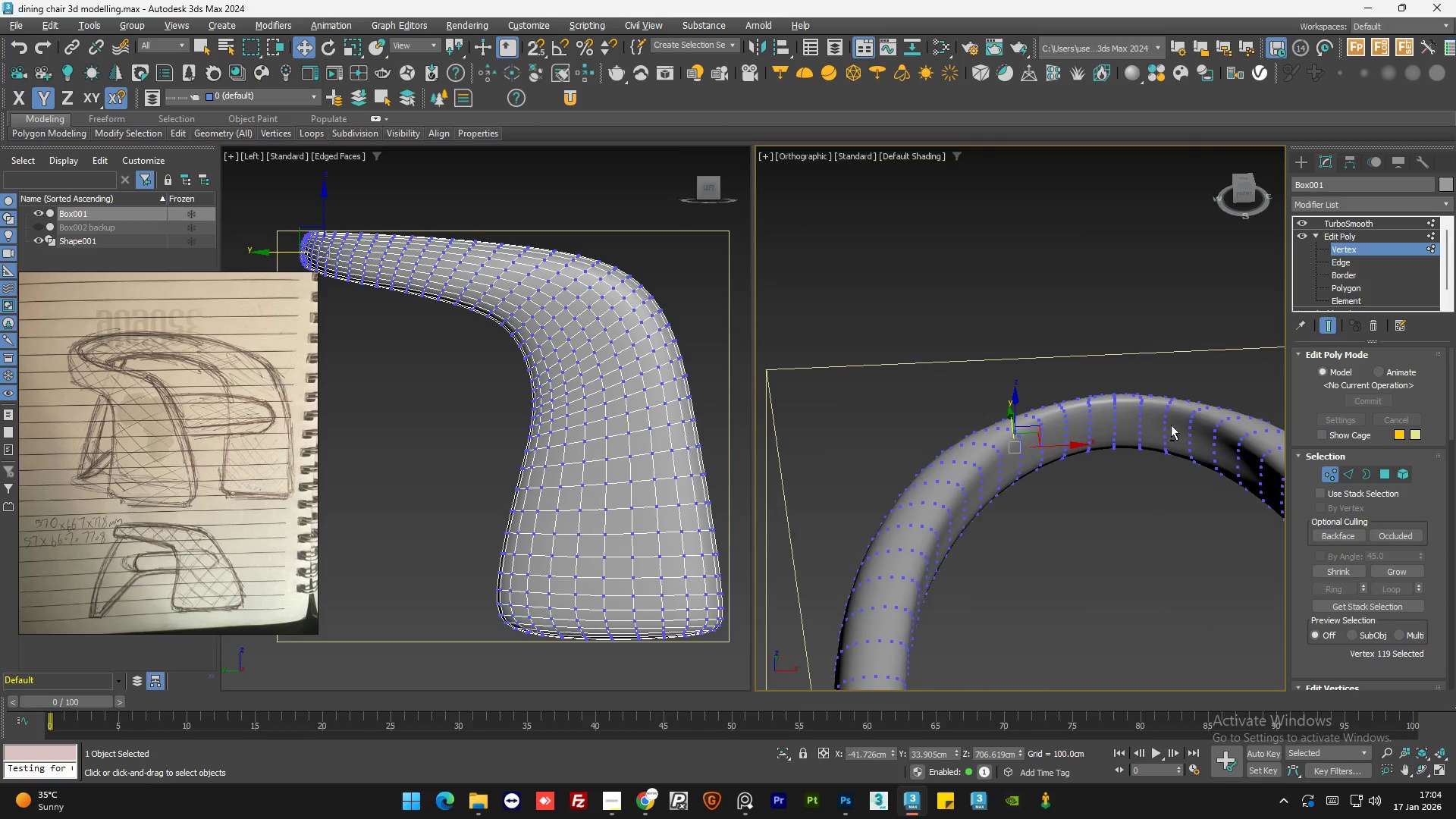 
key(Alt+AltLeft)
 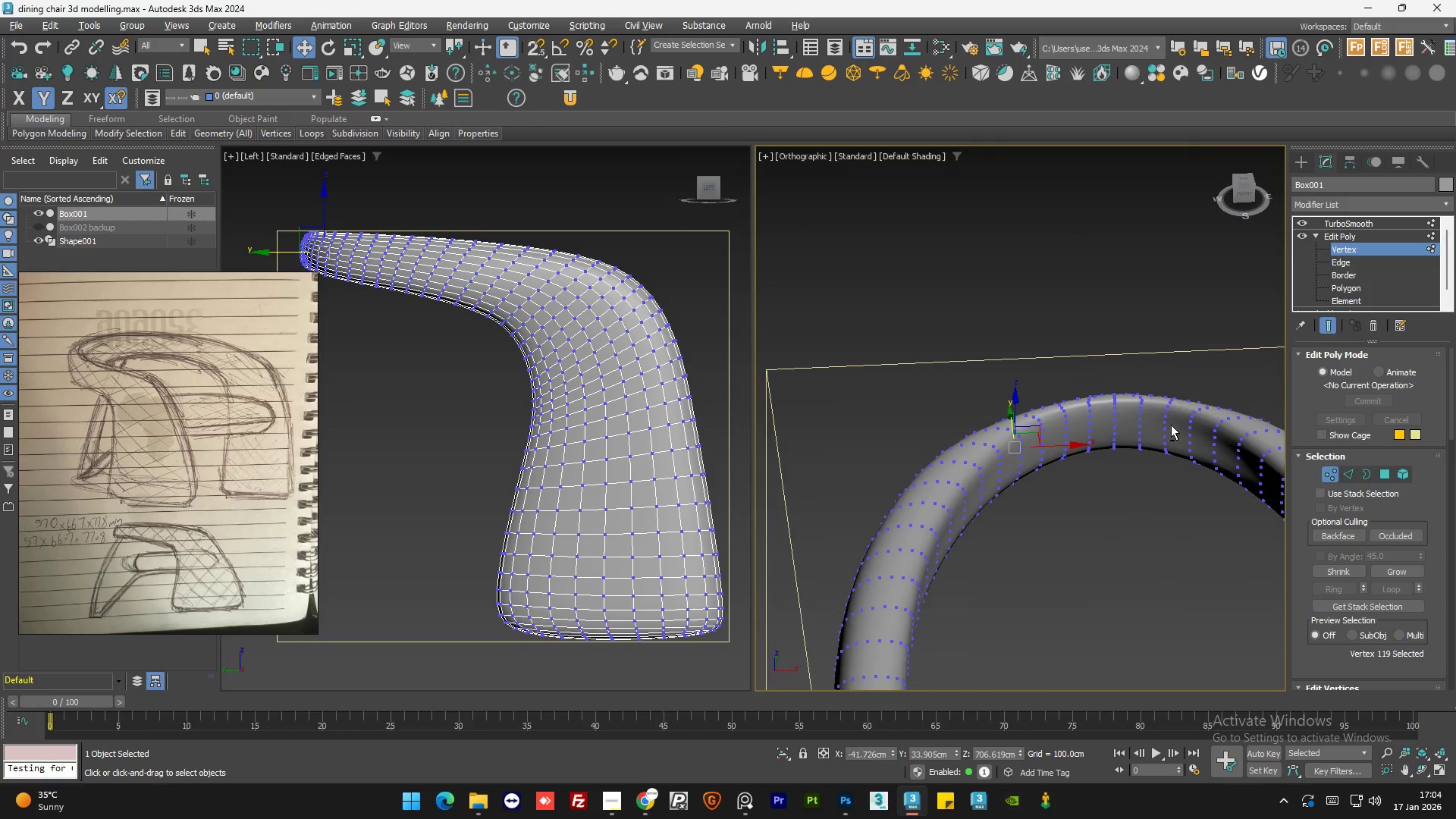 
key(Alt+AltLeft)
 